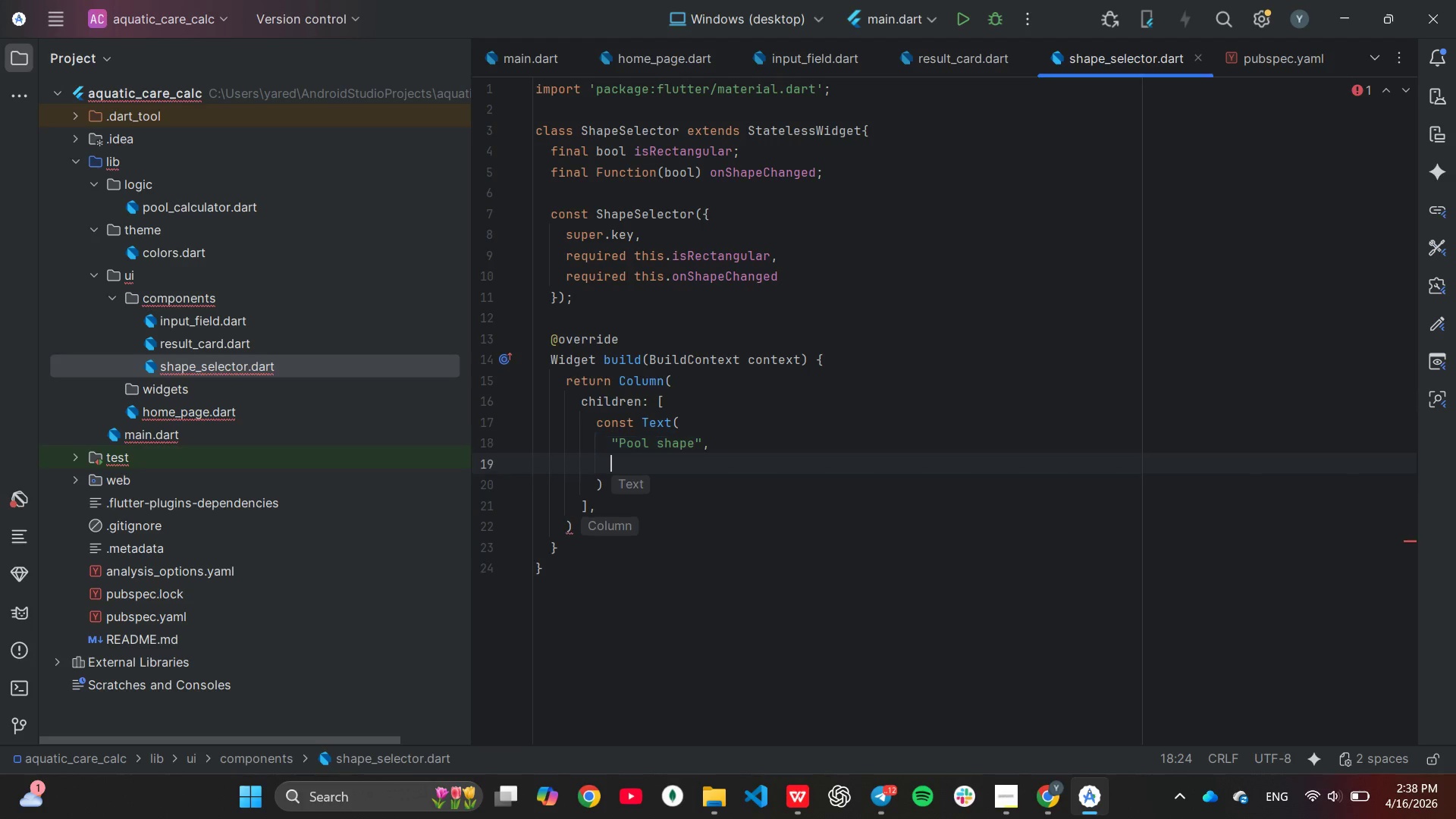 
key(Enter)
 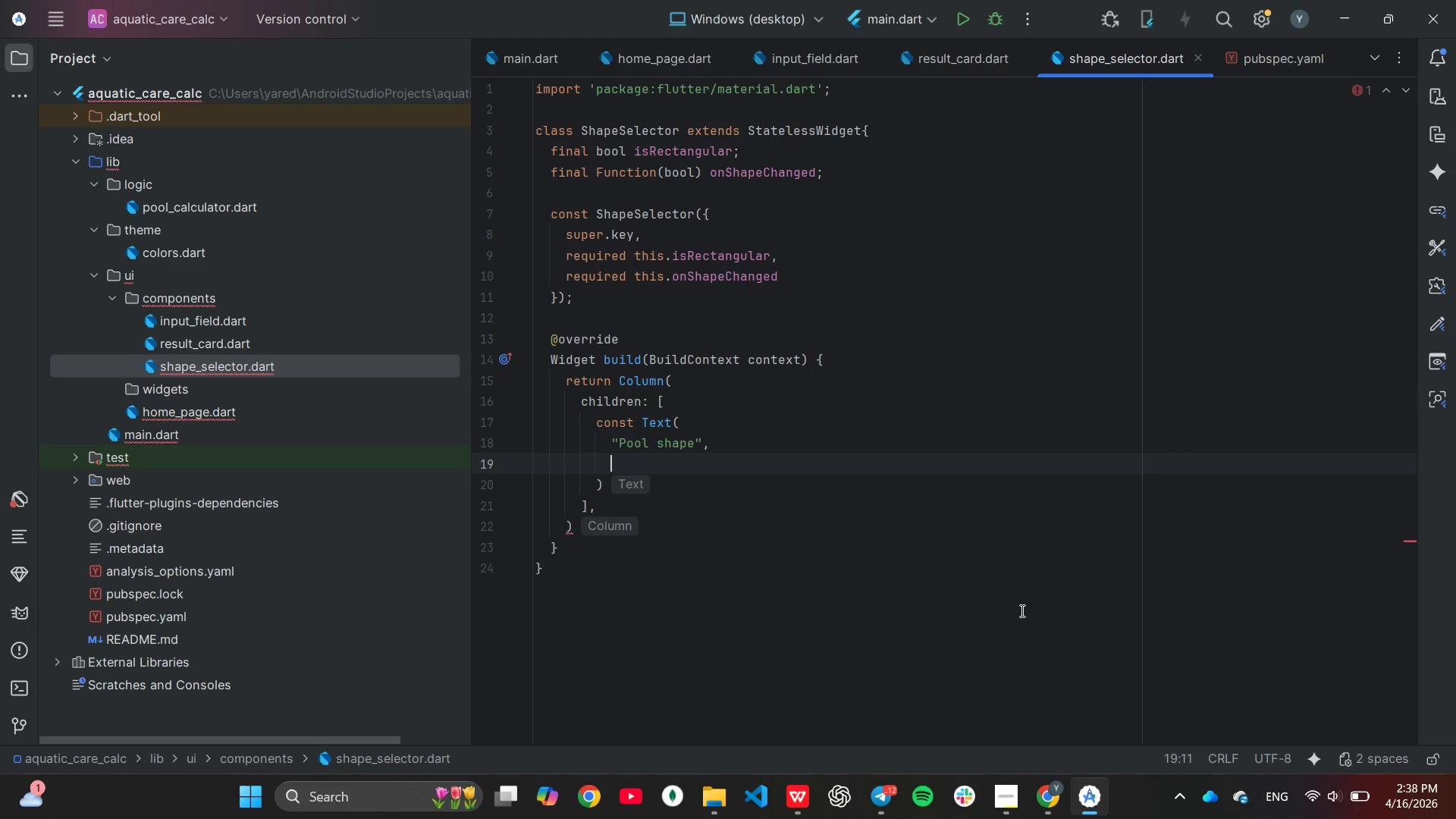 
type(sty)
 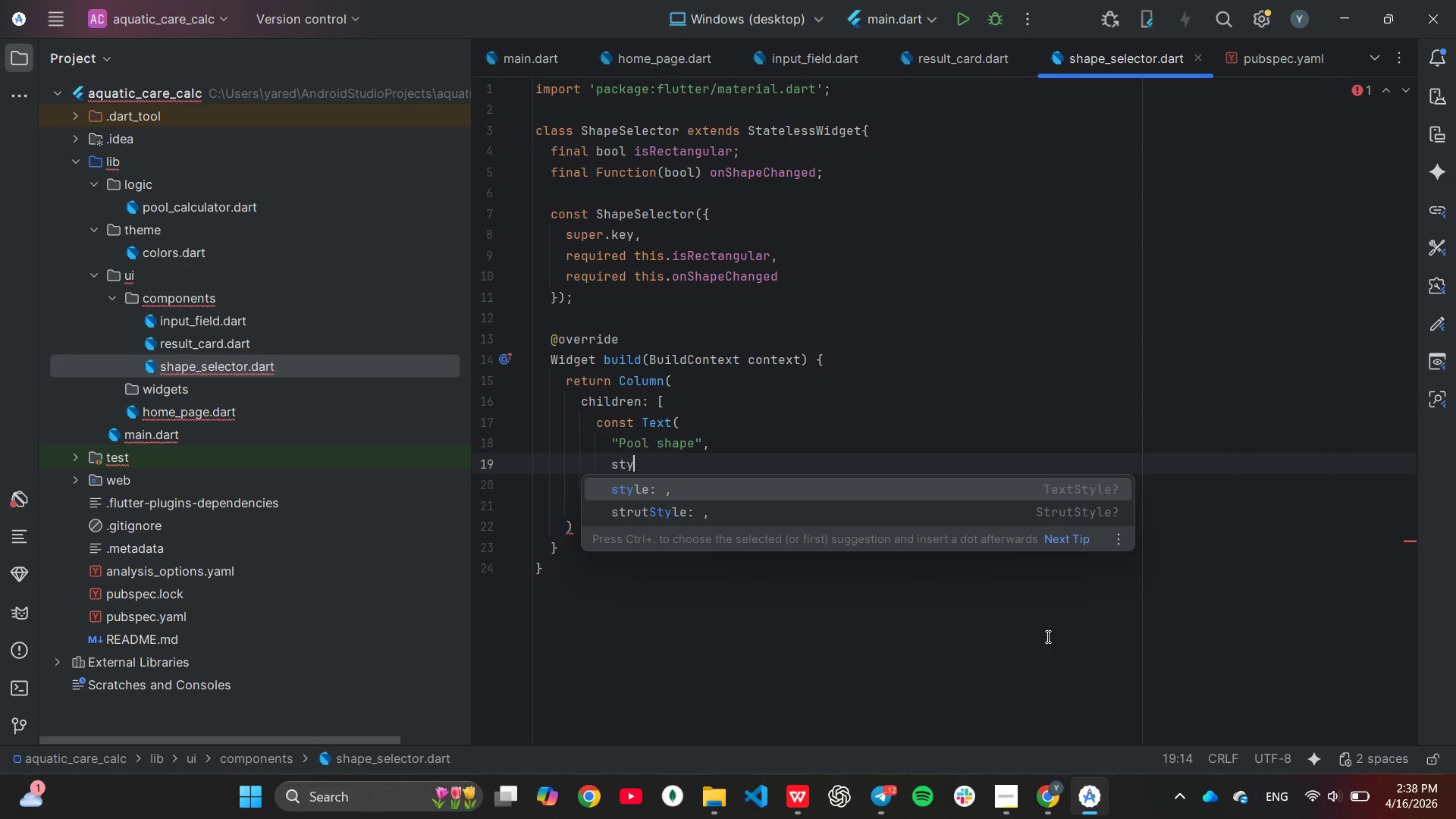 
key(Enter)
 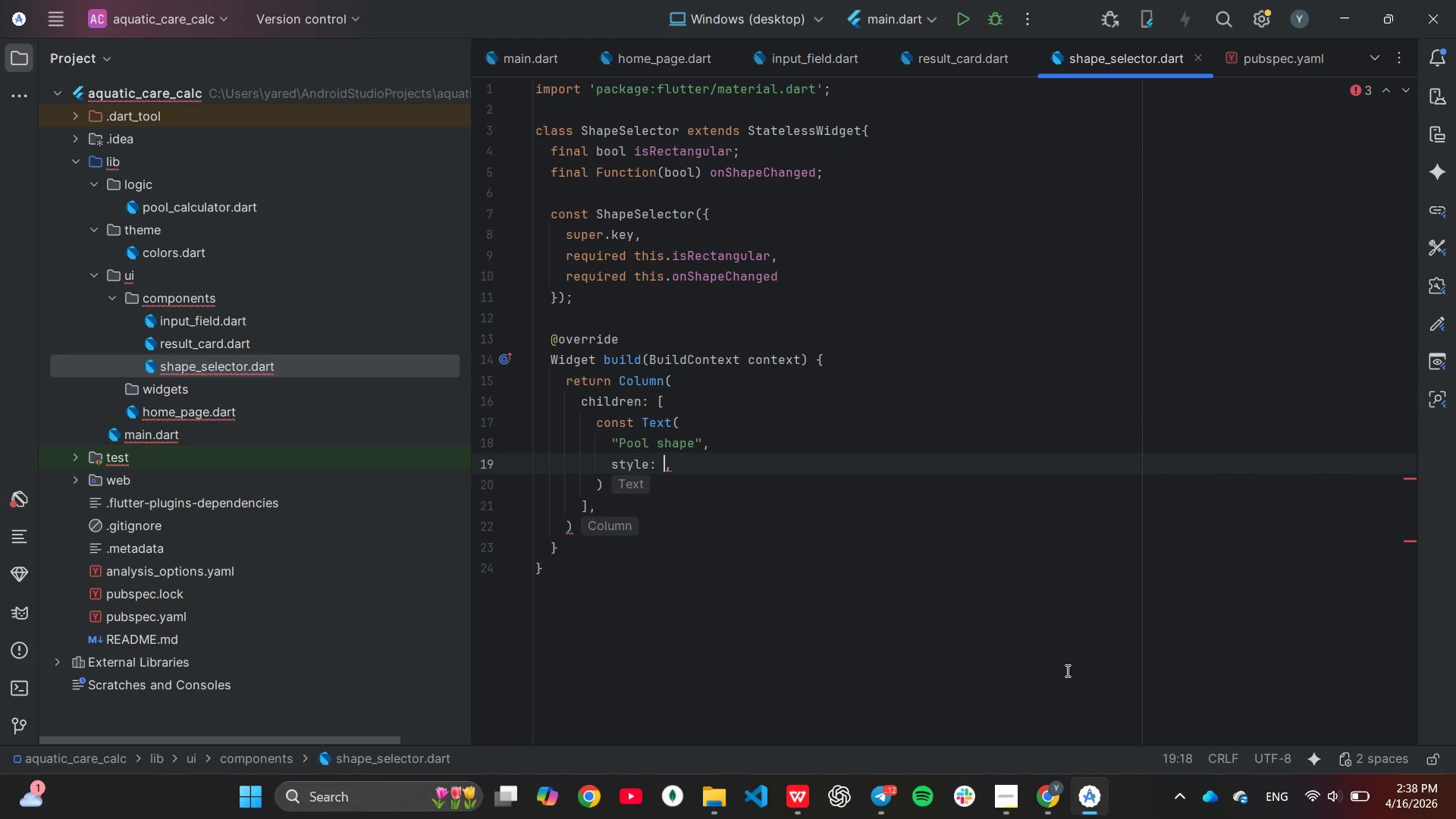 
type(Tex)
 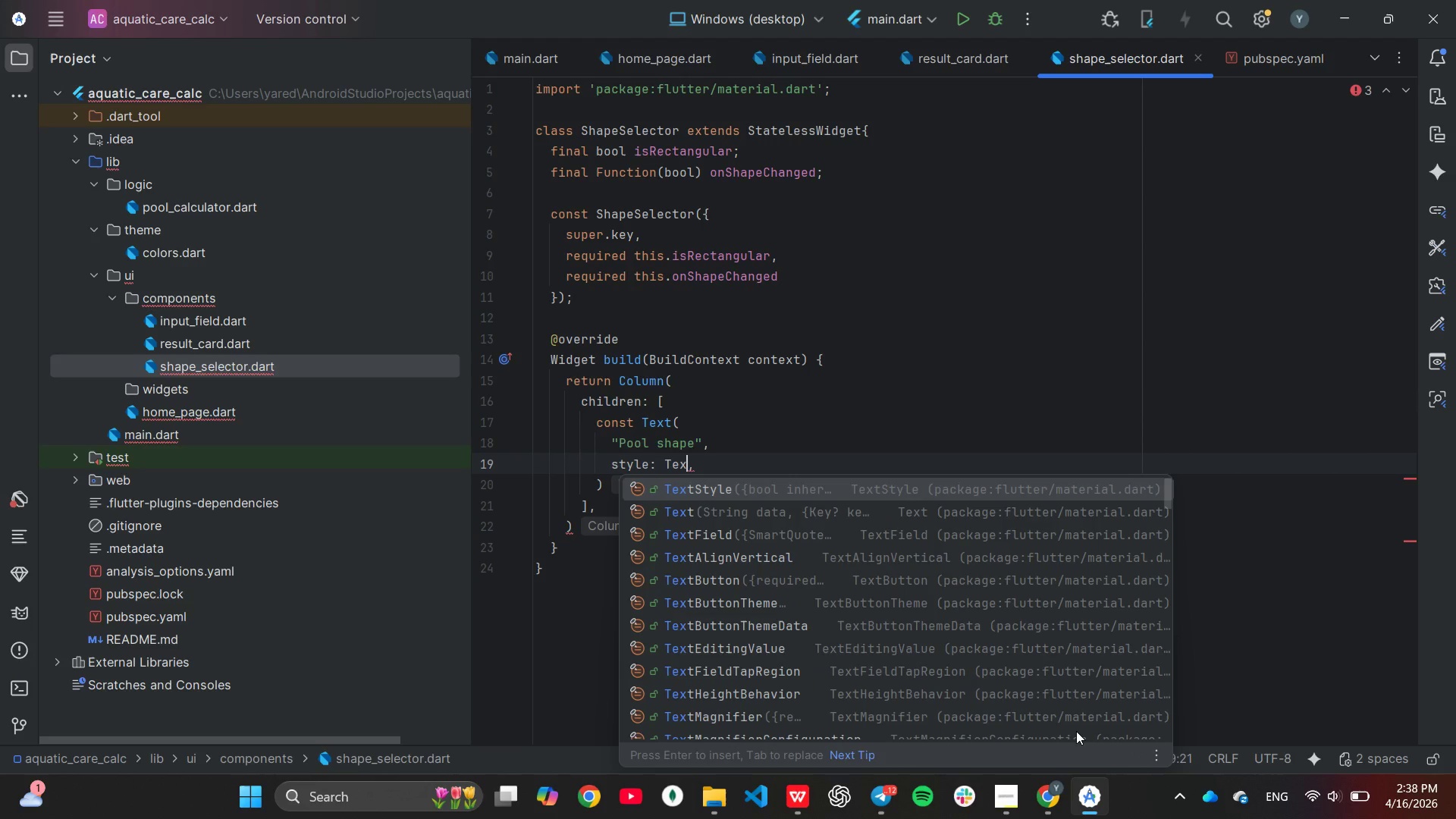 
key(Enter)
 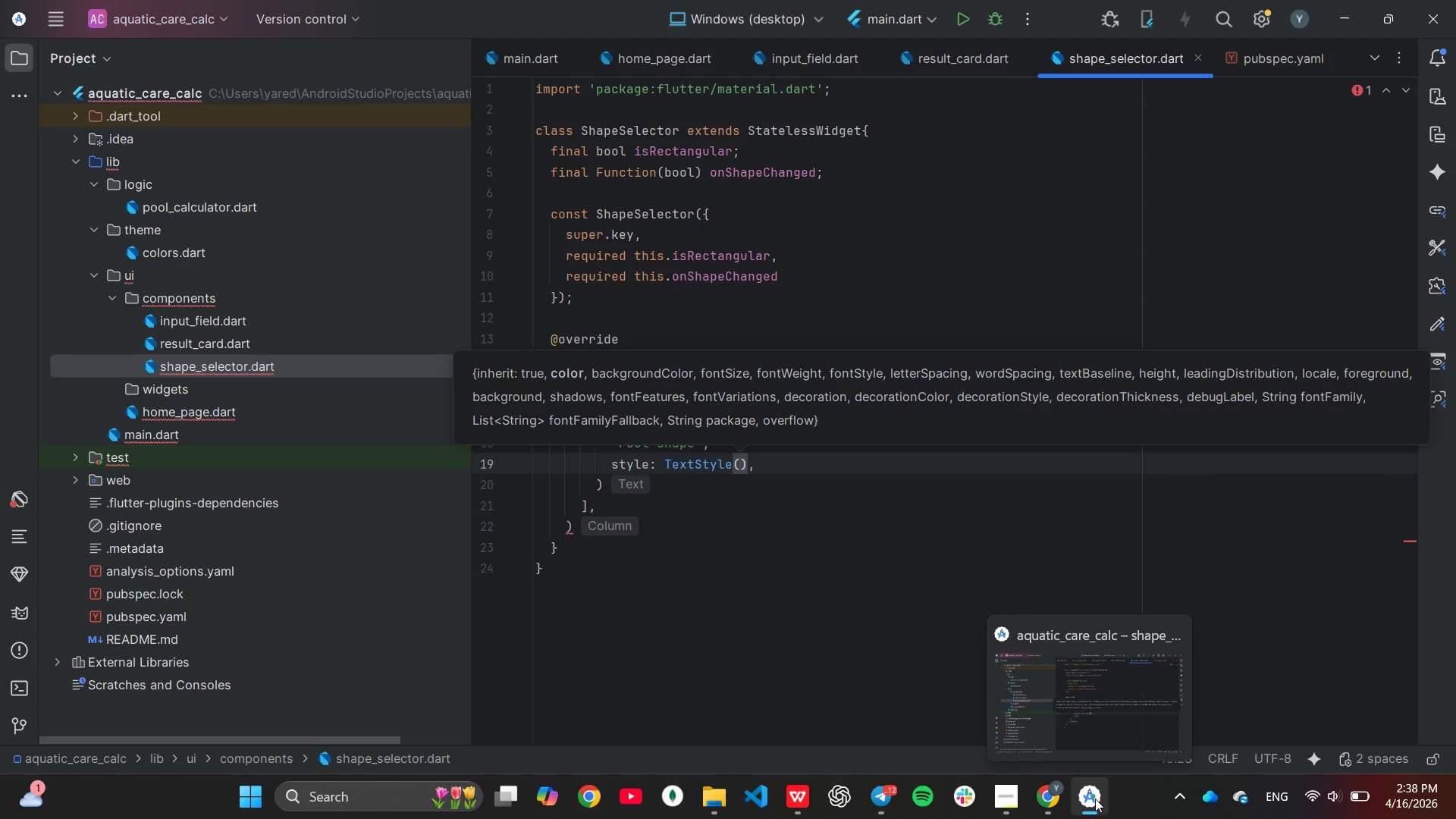 
key(F)
 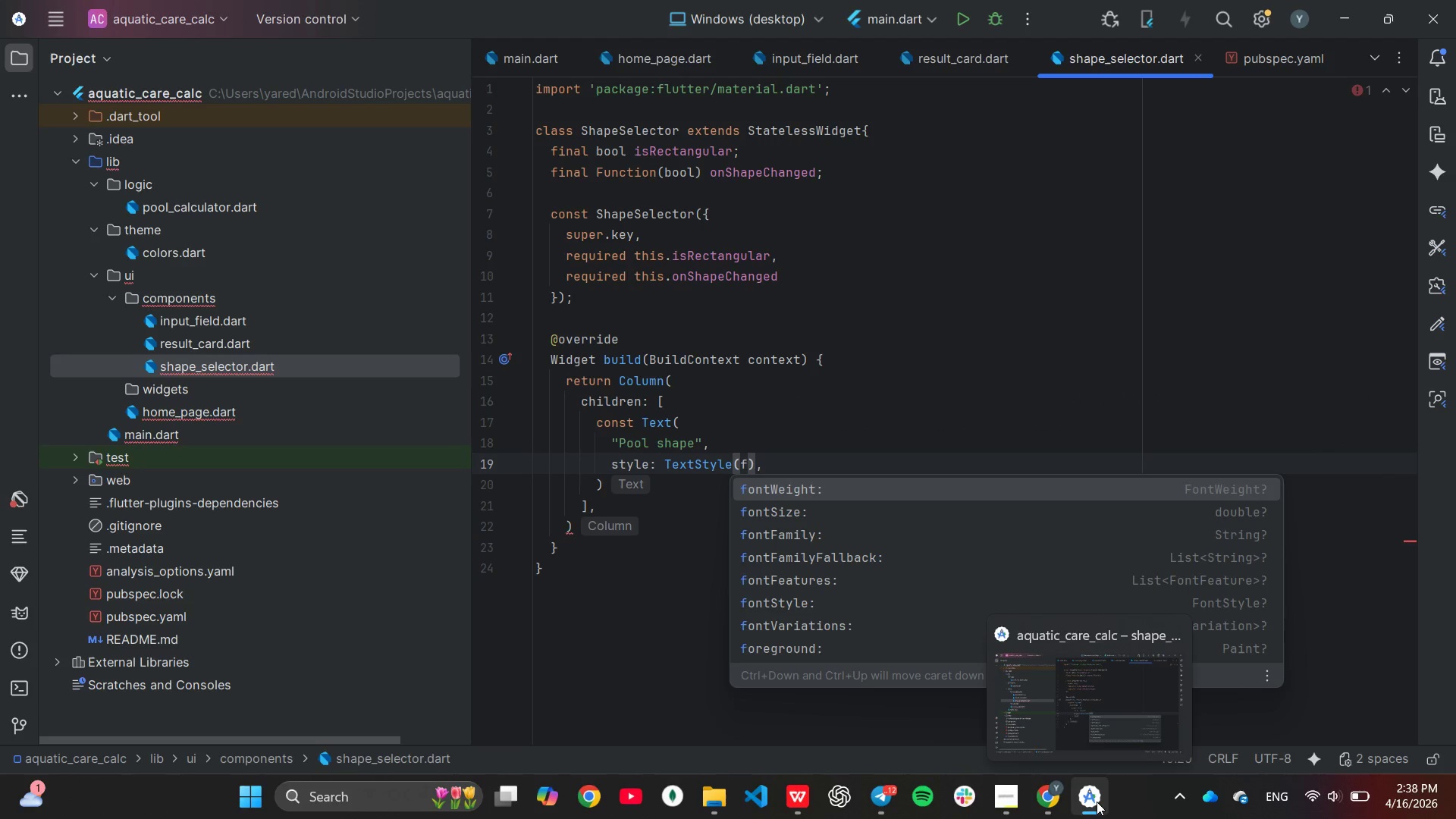 
key(Enter)
 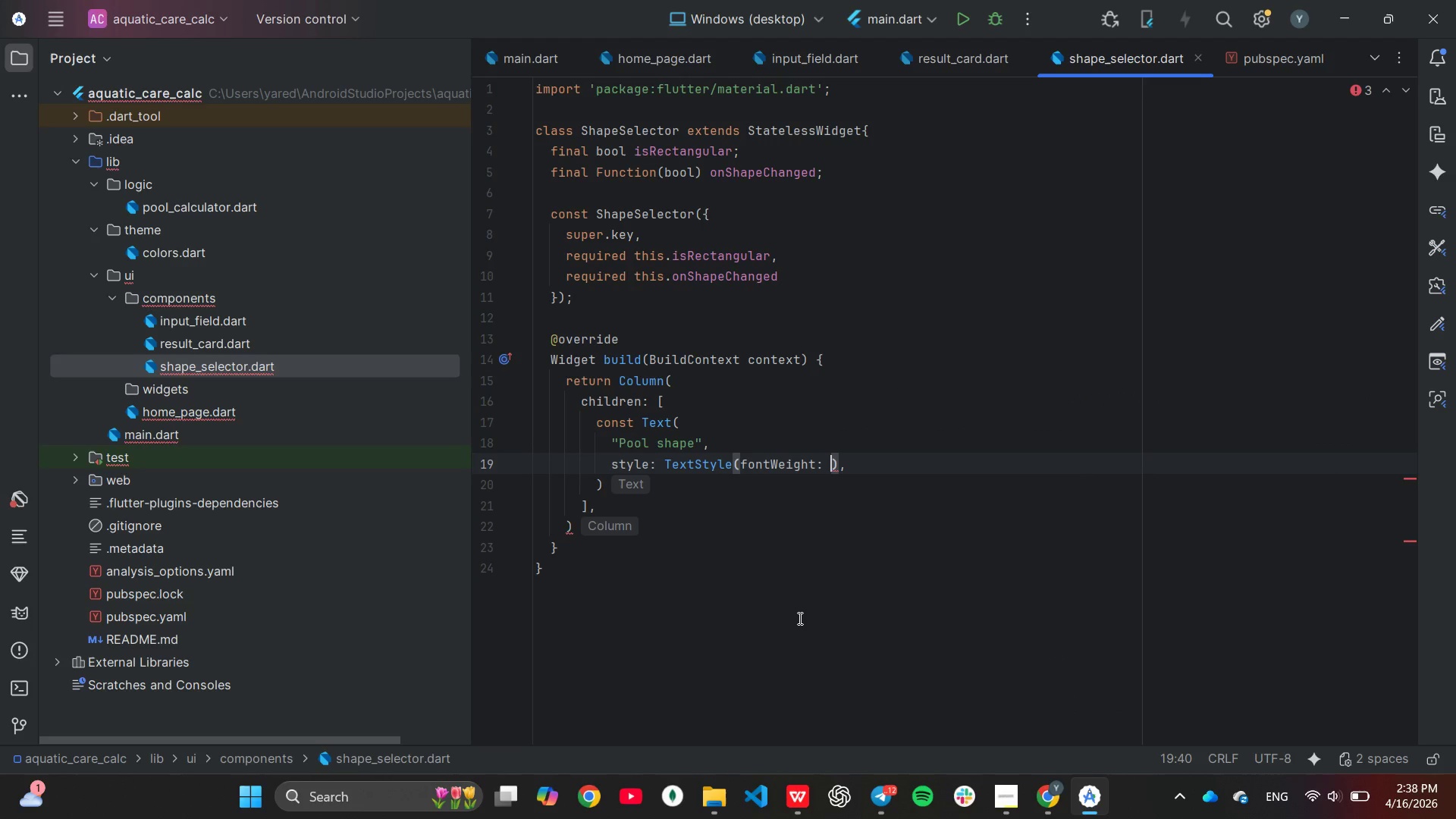 
key(Shift+F)
 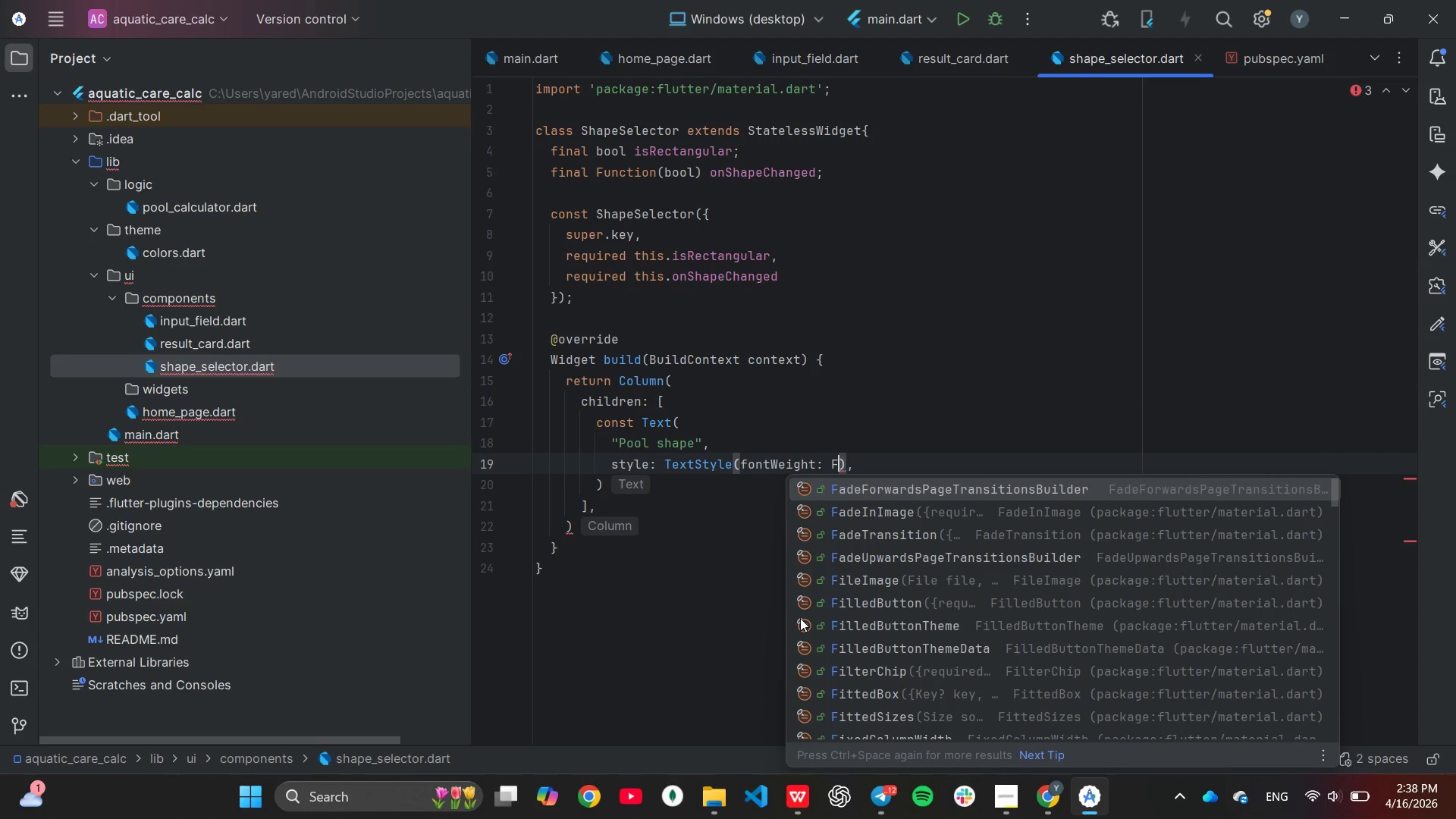 
hold_key(key=O, duration=0.31)
 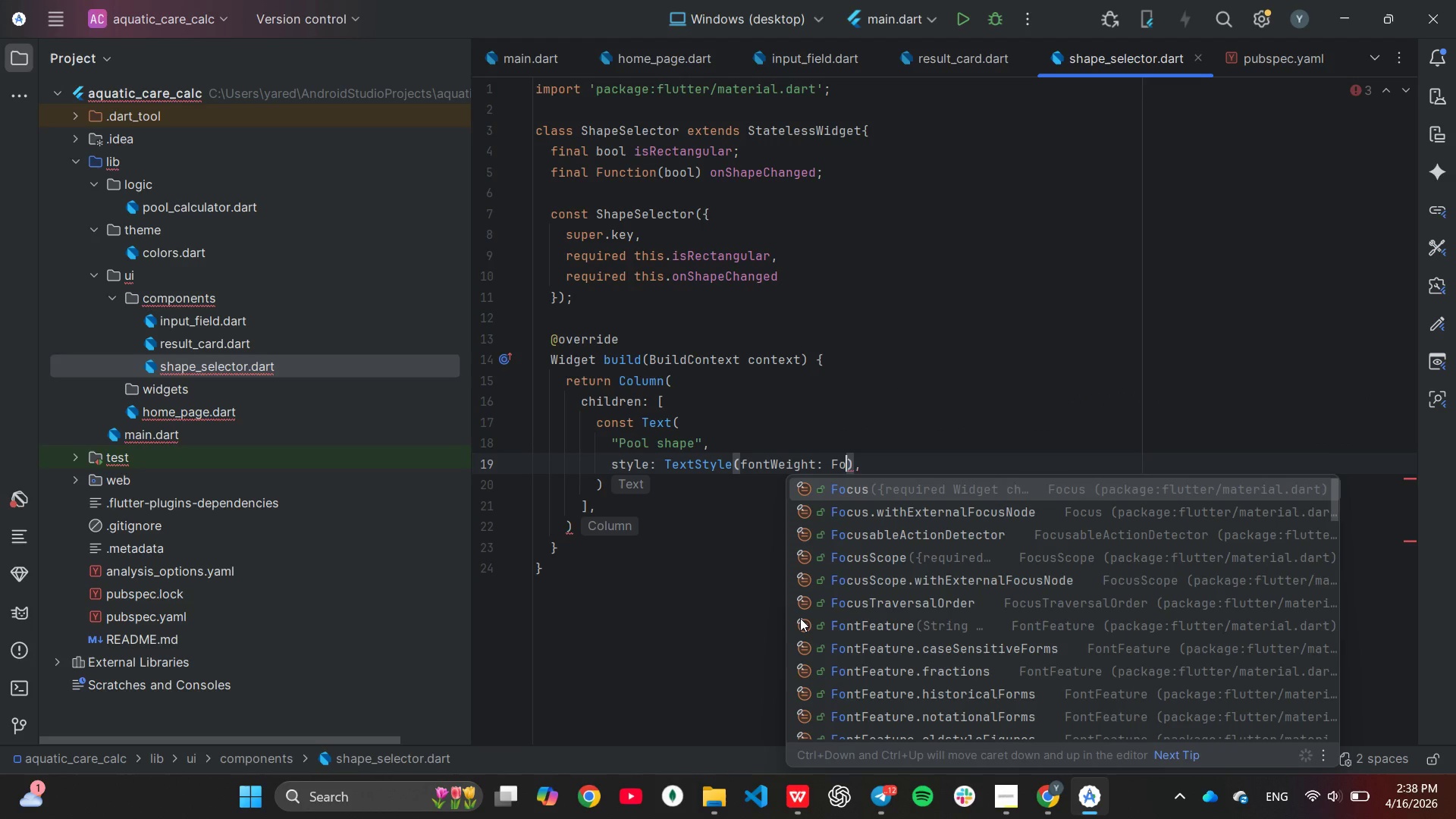 
hold_key(key=N, duration=0.31)
 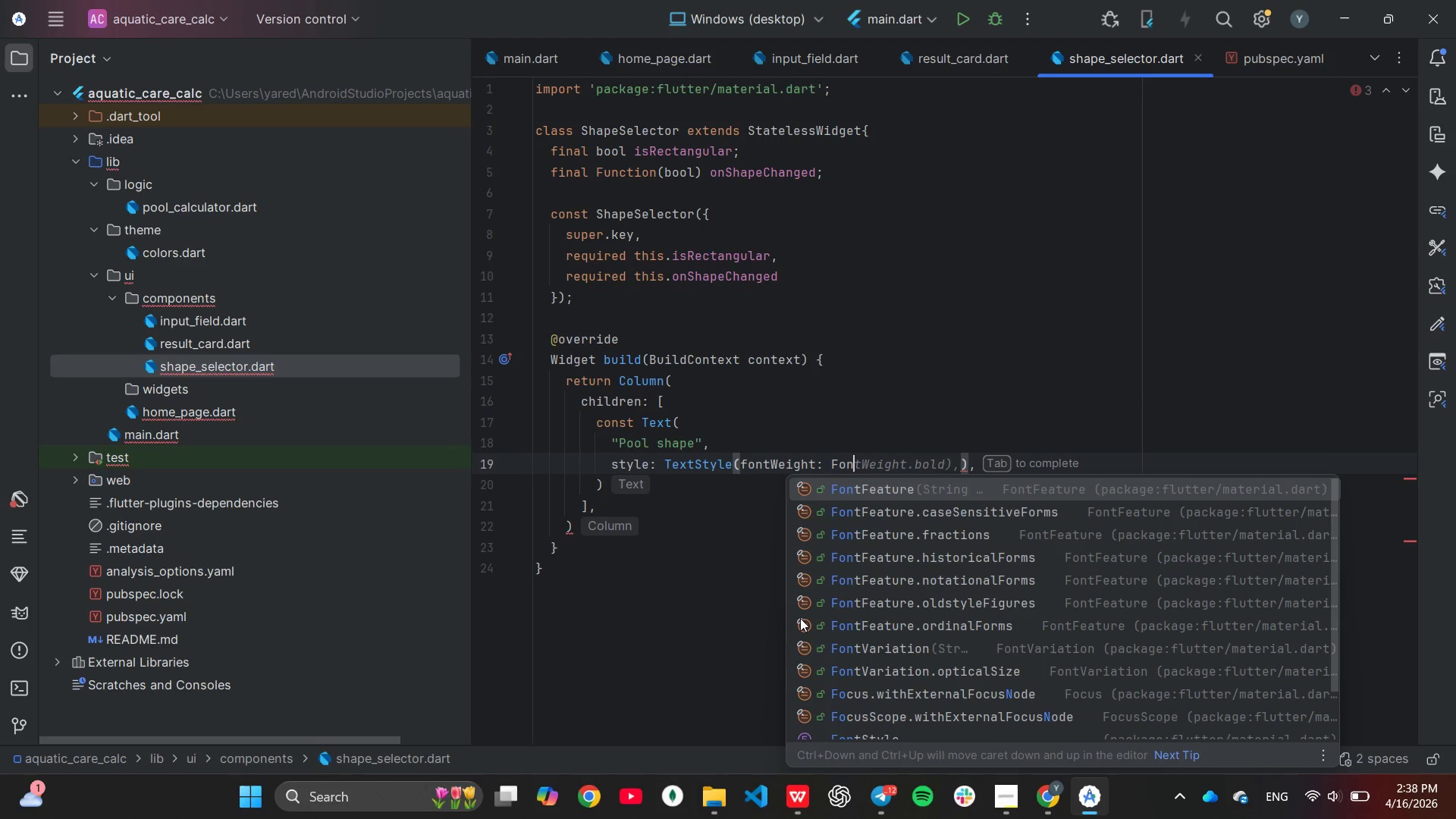 
key(T)
 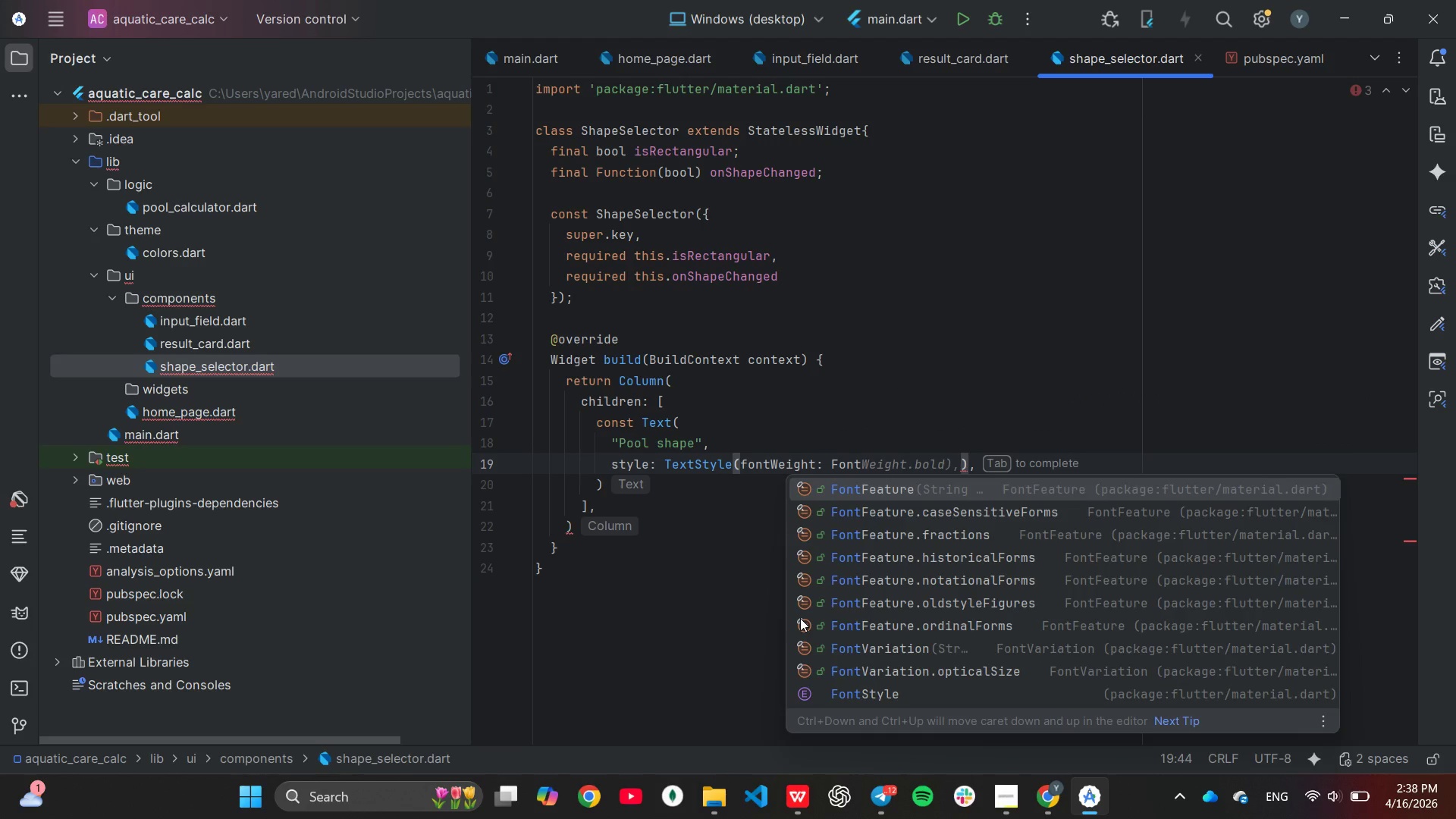 
key(Tab)
 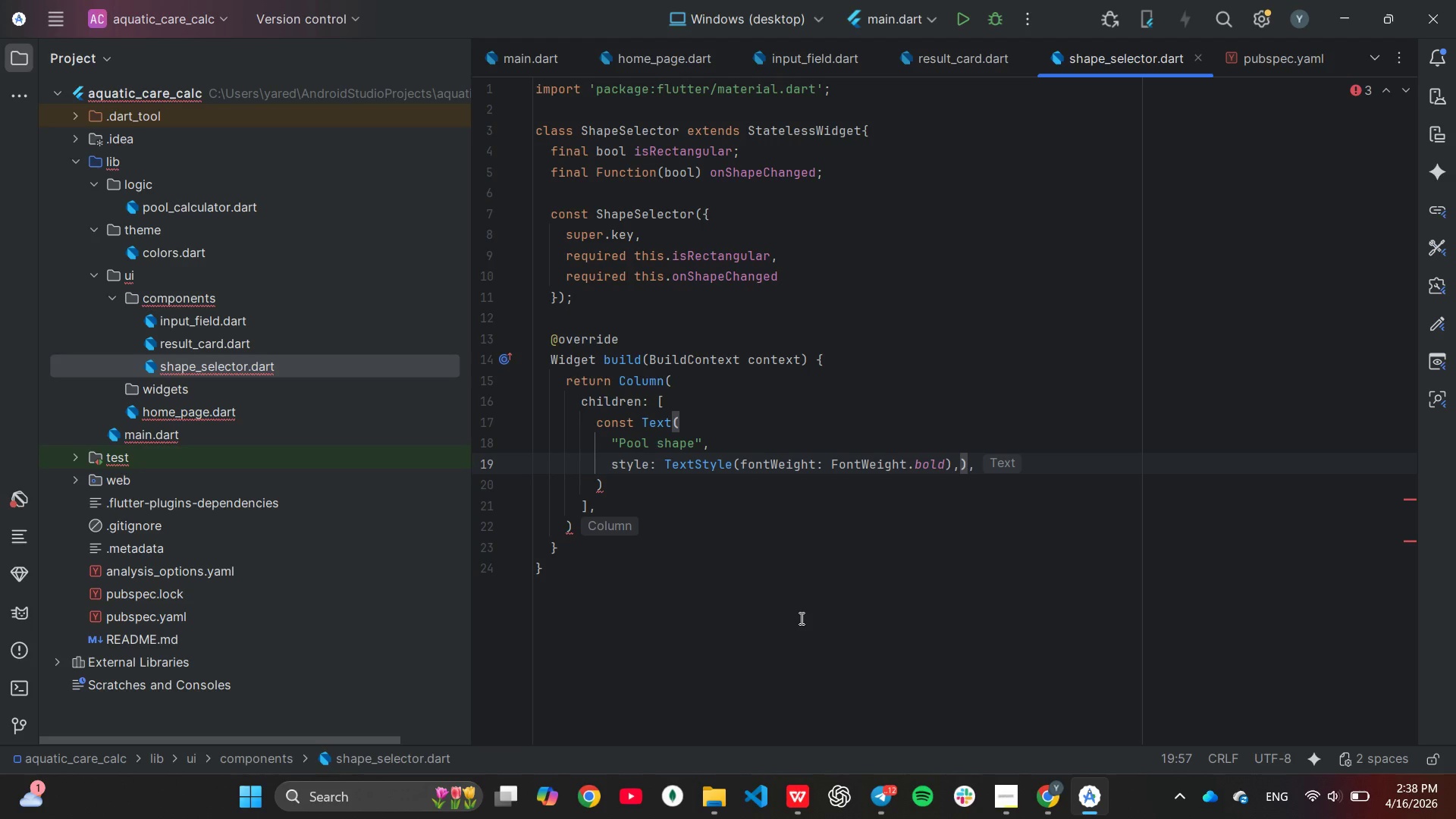 
type(fontSize: 16)
 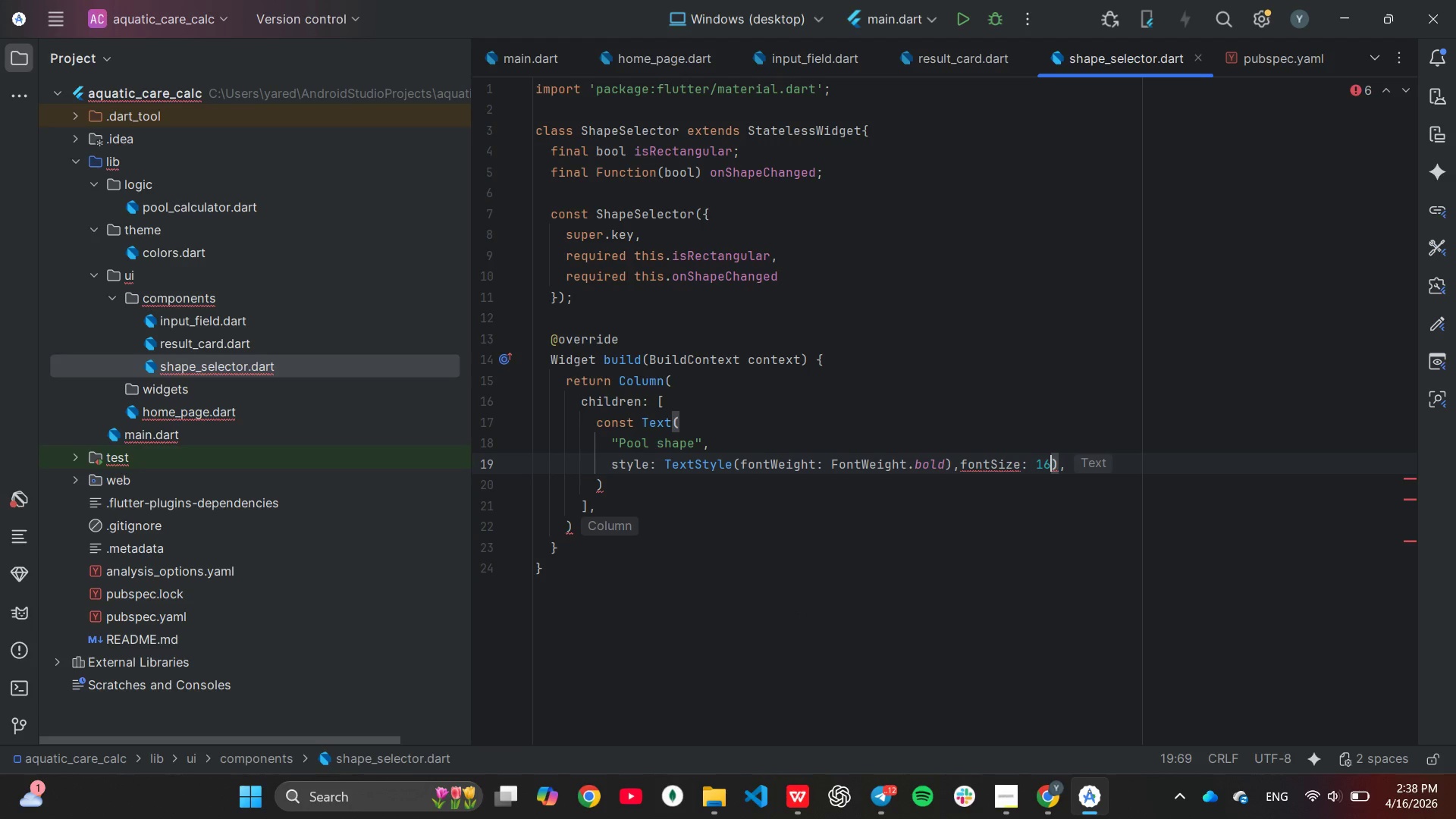 
left_click([950, 467])
 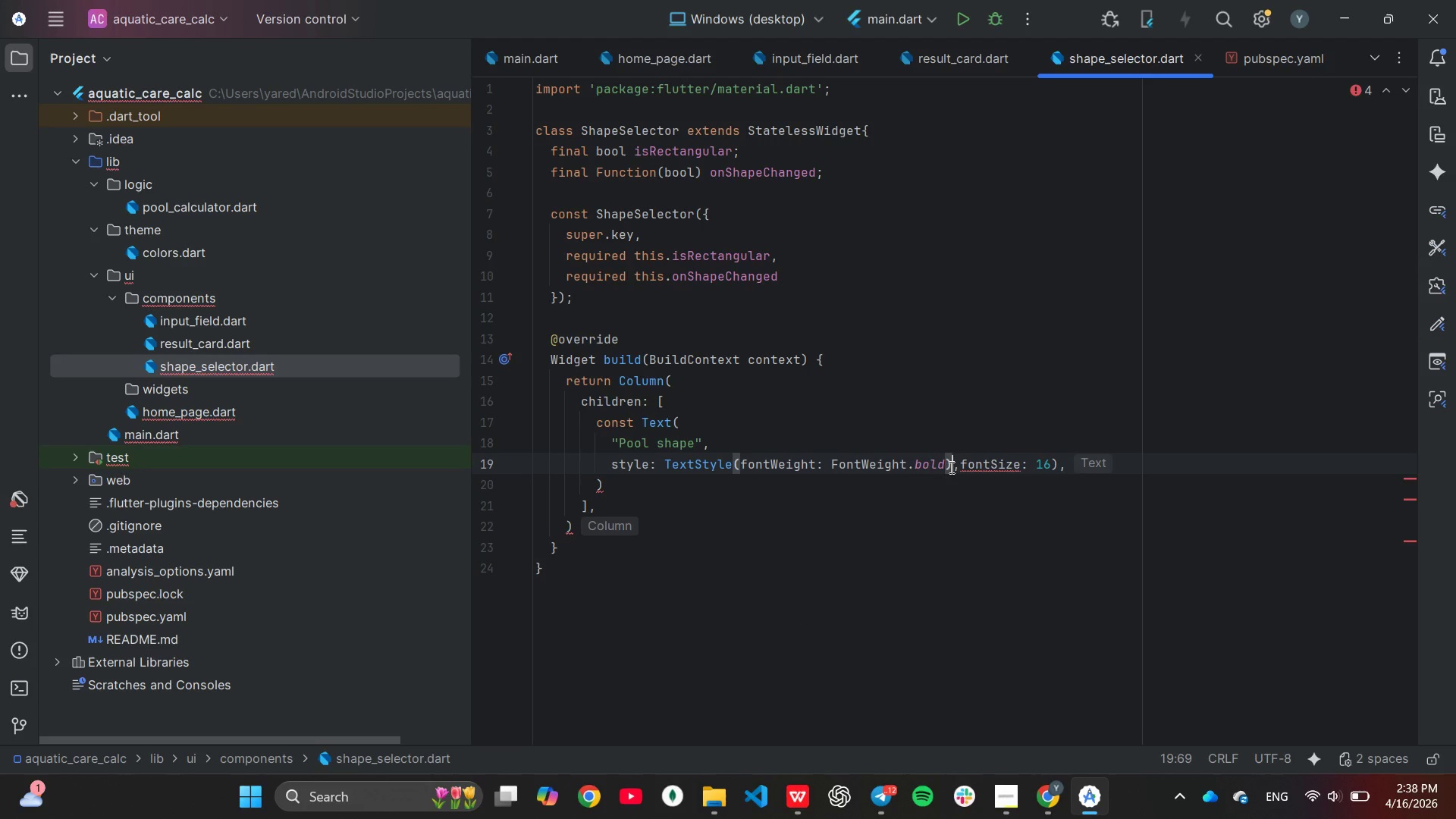 
key(Backspace)
 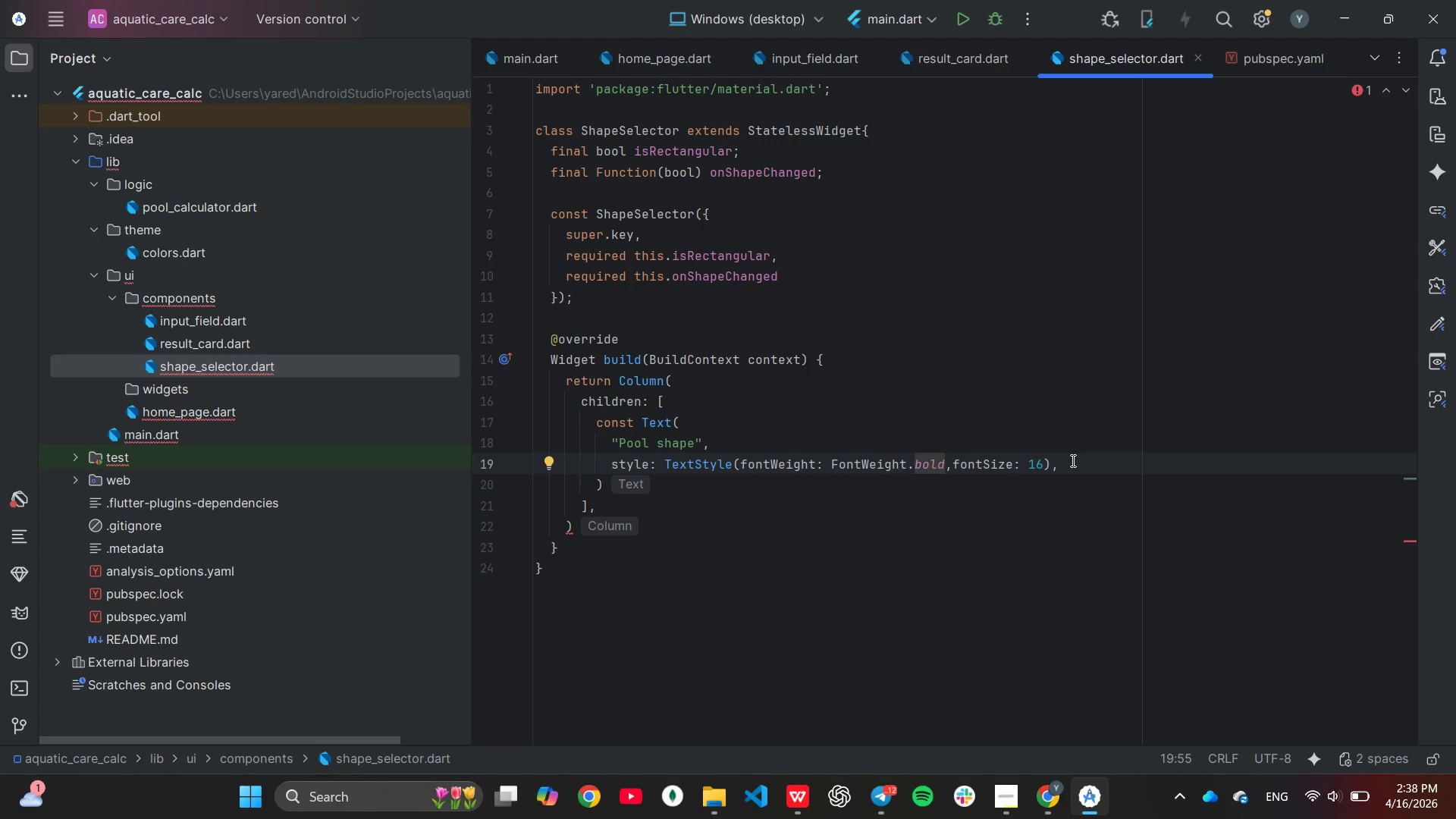 
left_click([1072, 460])
 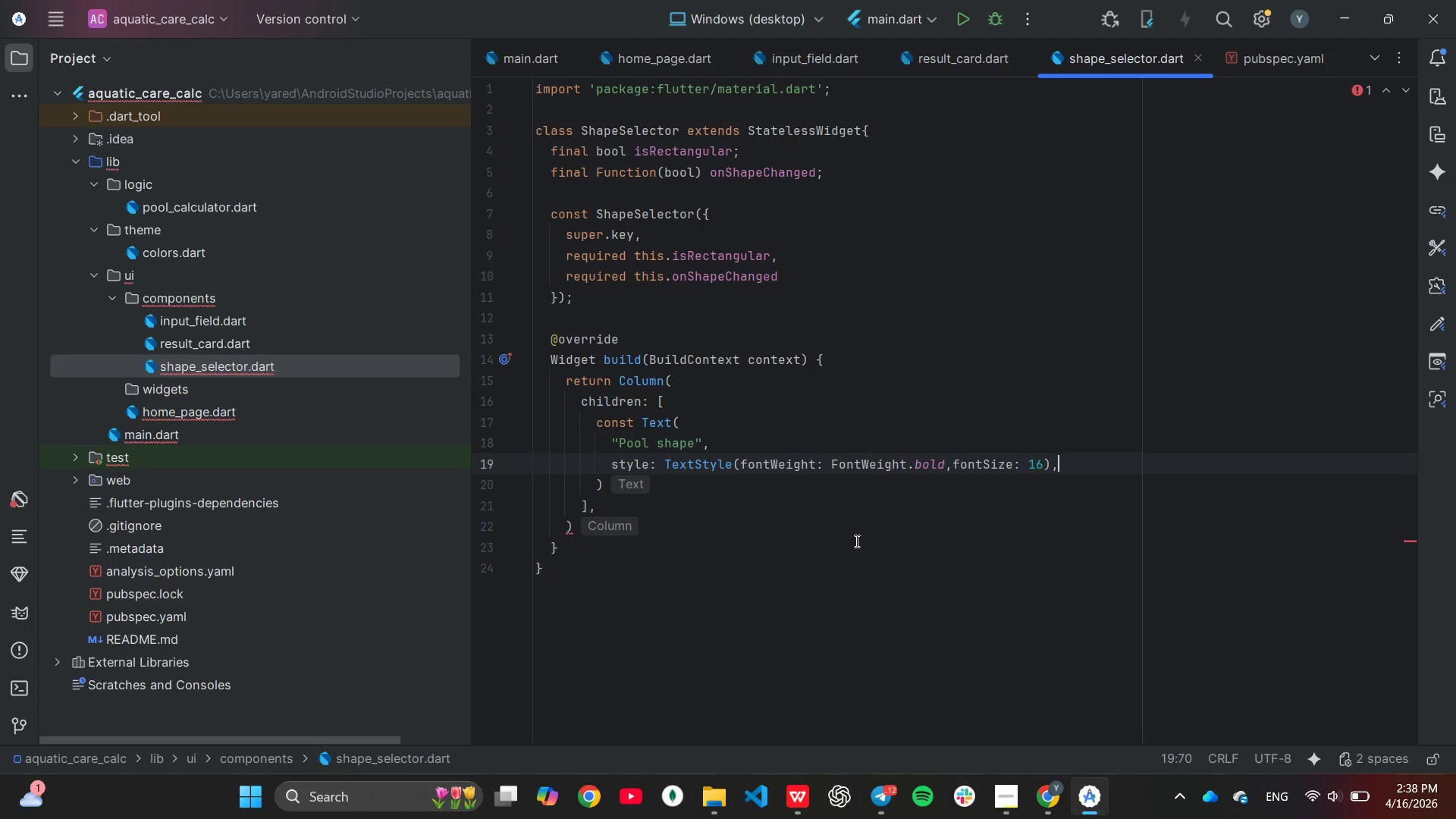 
left_click([795, 475])
 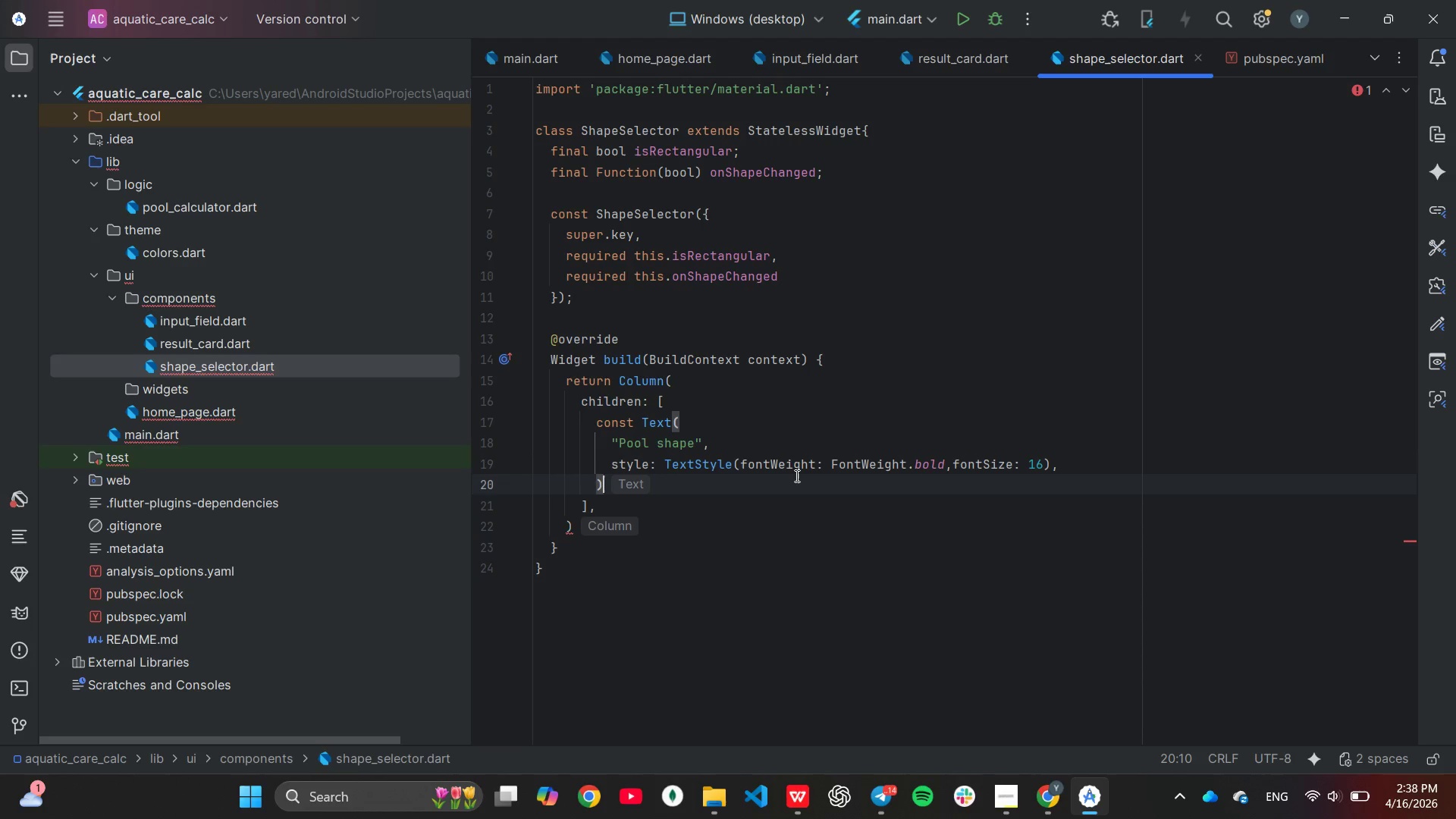 
key(Comma)
 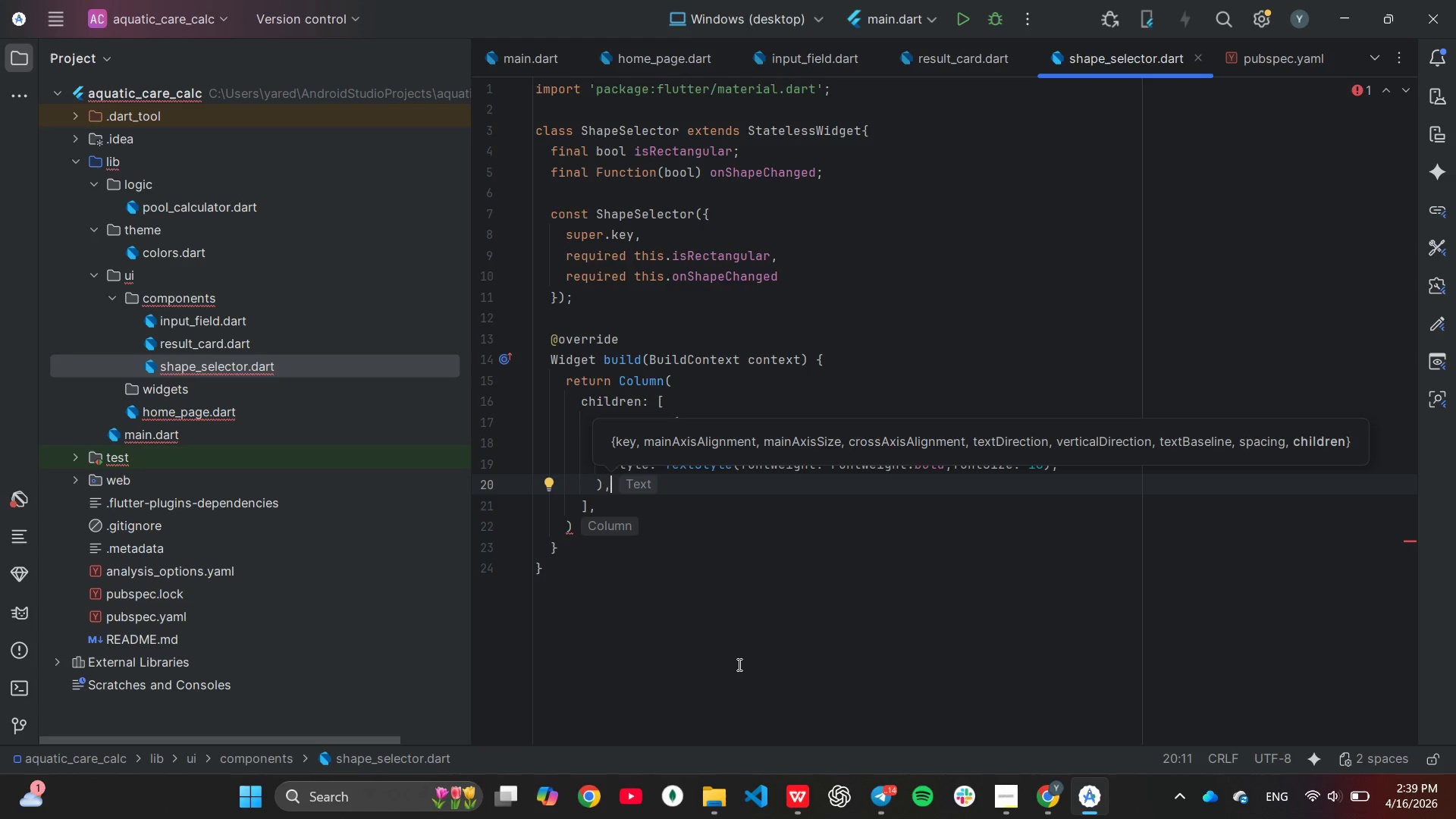 
wait(6.16)
 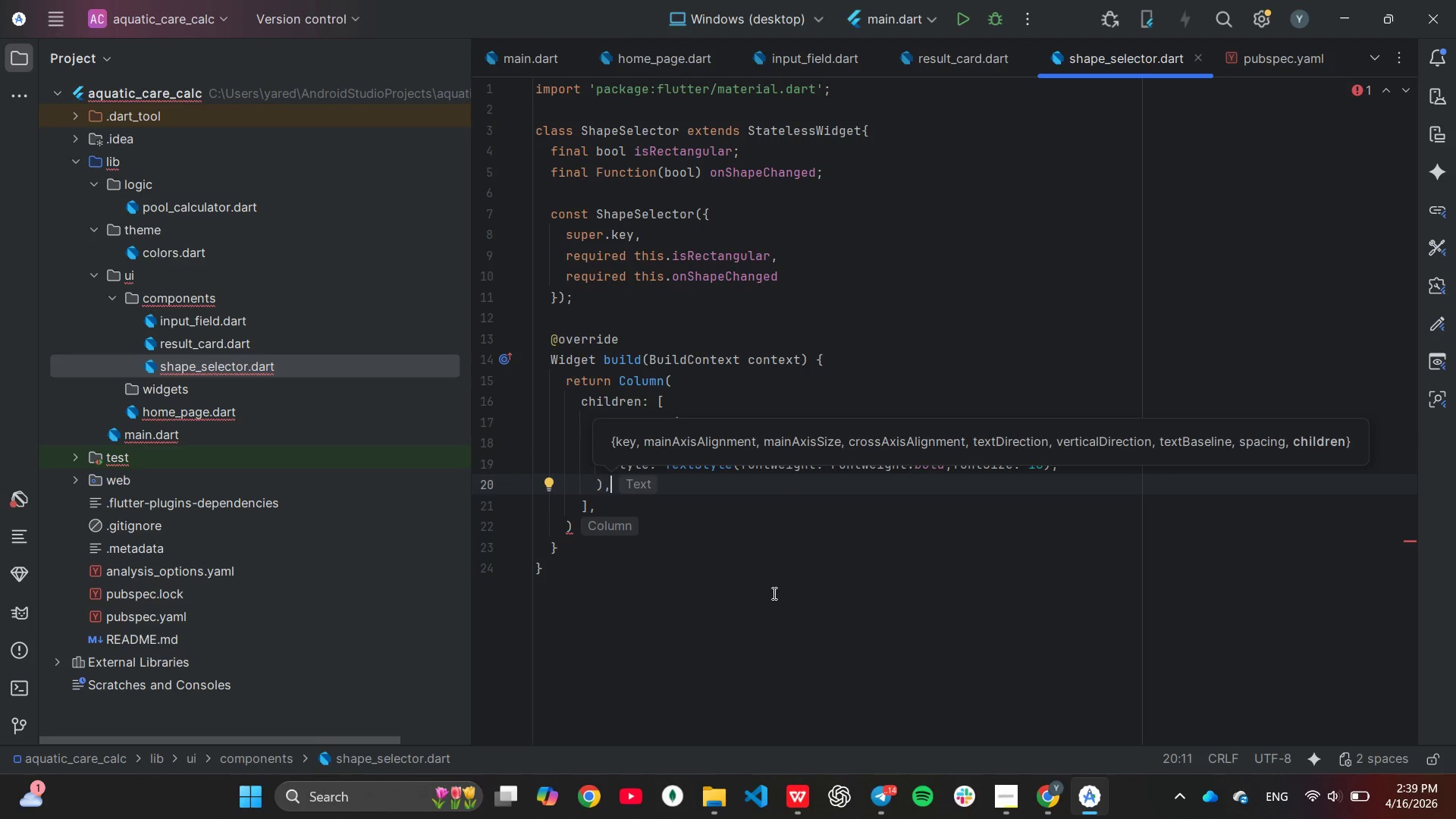 
key(Enter)
 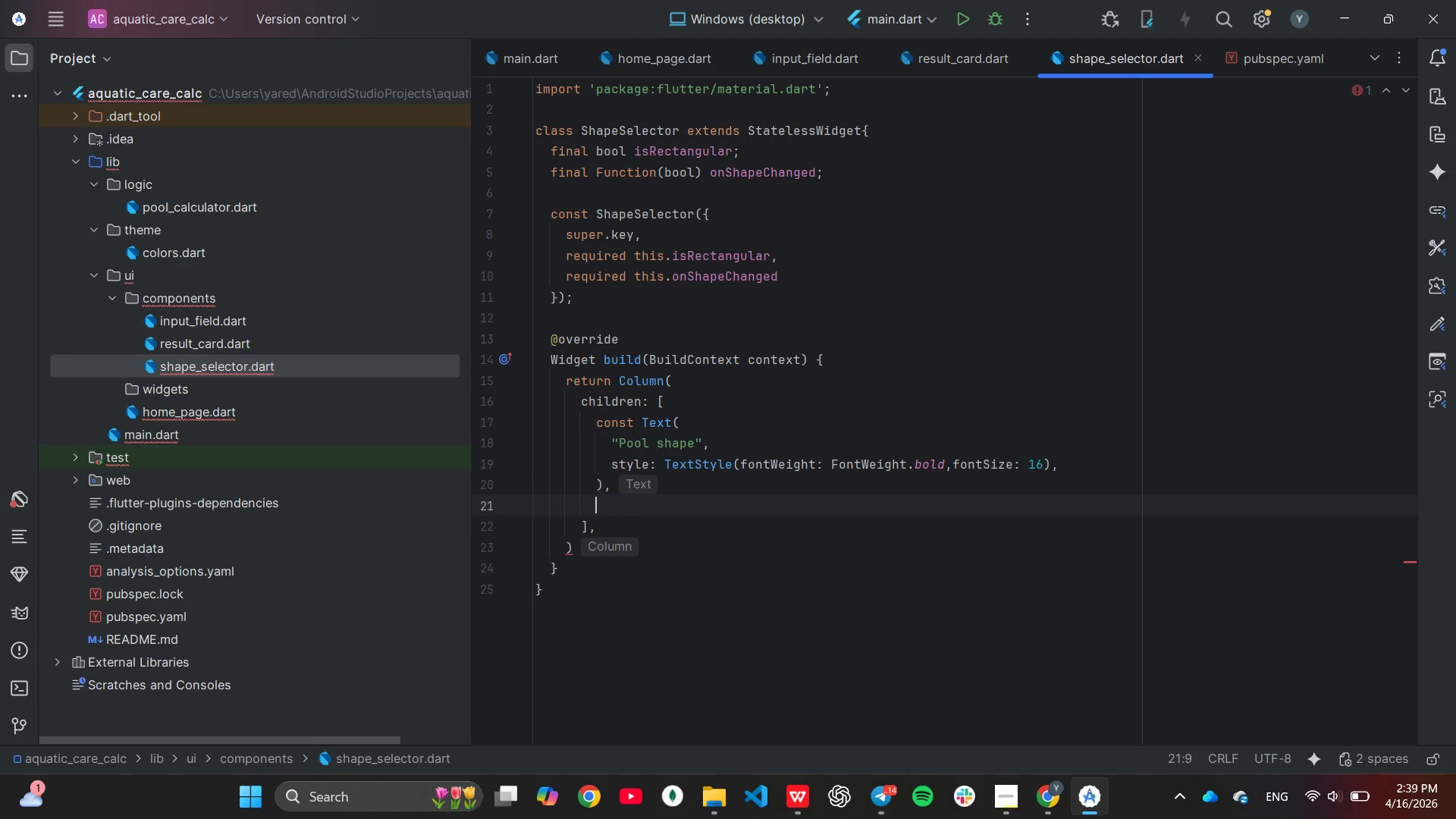 
type(const S)
key(Tab)
 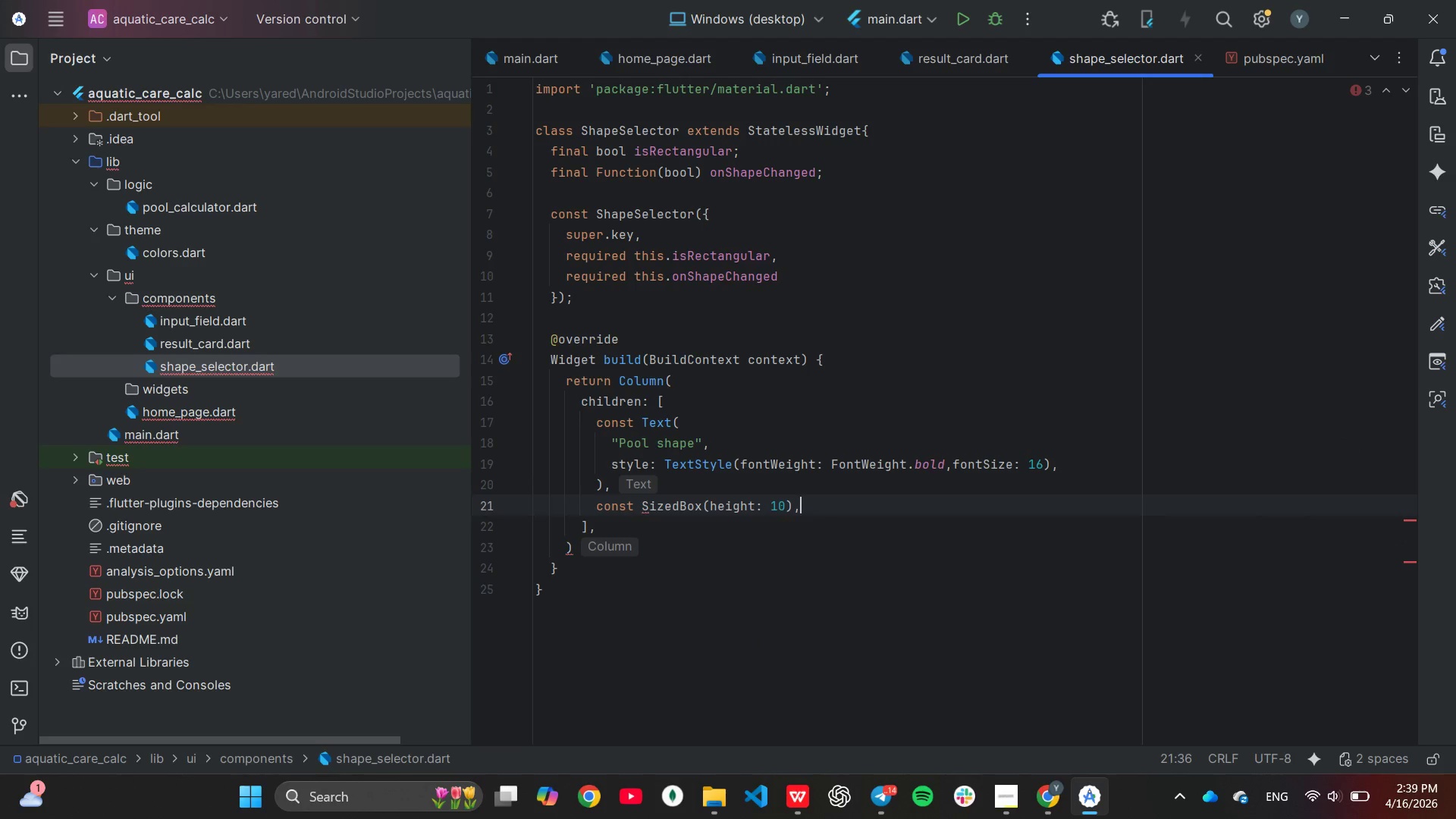 
key(ArrowLeft)
 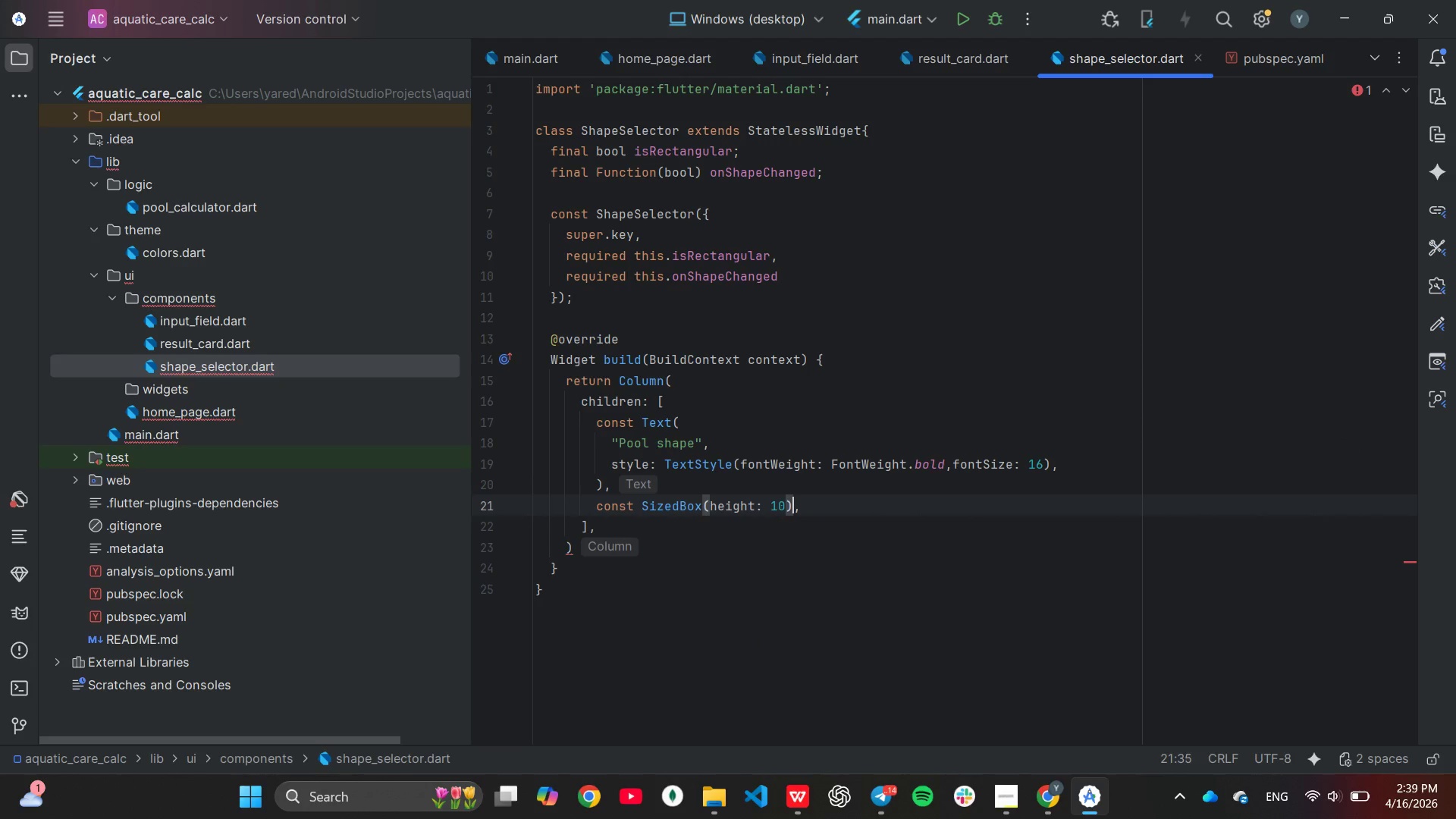 
key(ArrowLeft)
 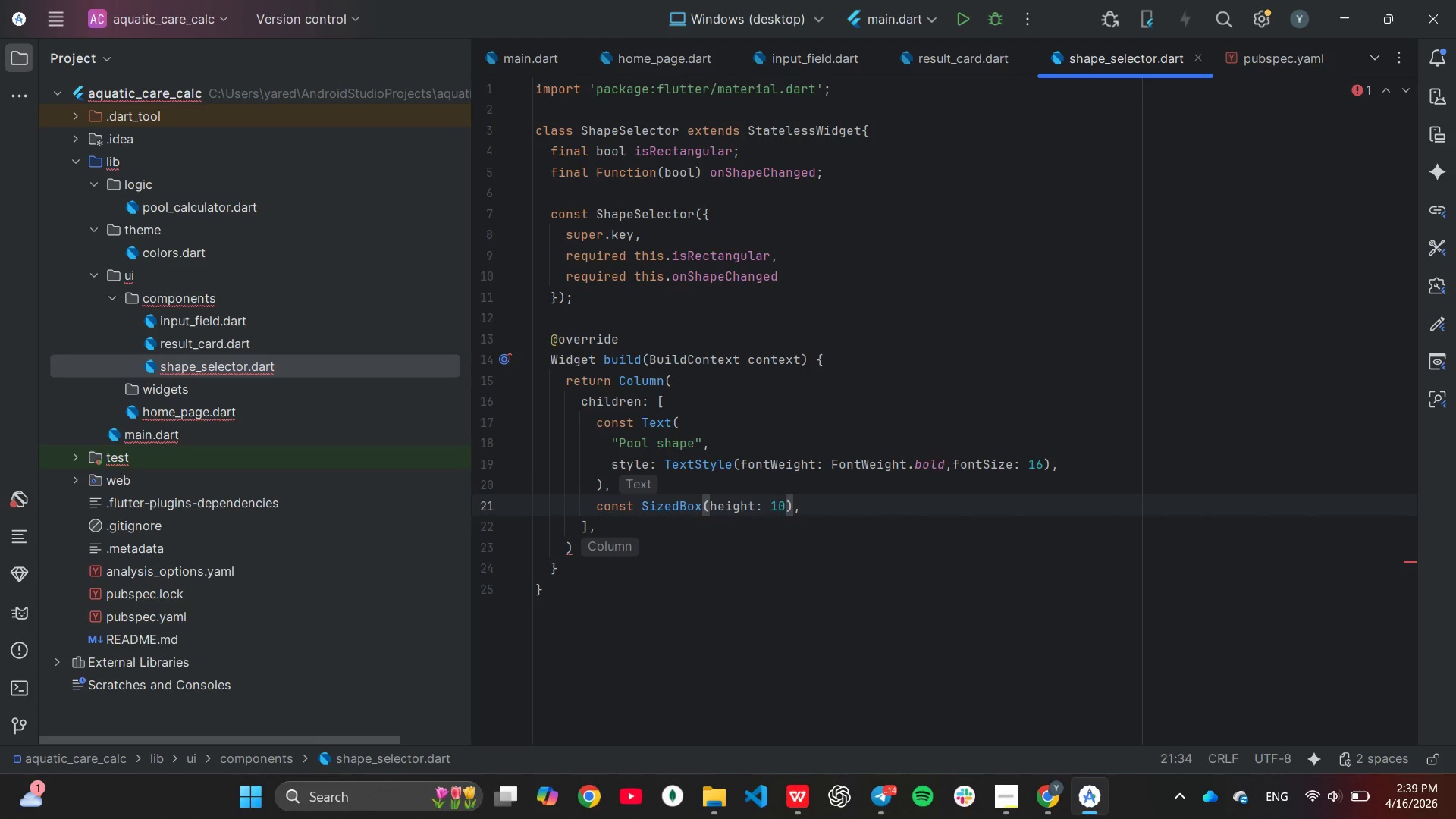 
key(Backspace)
 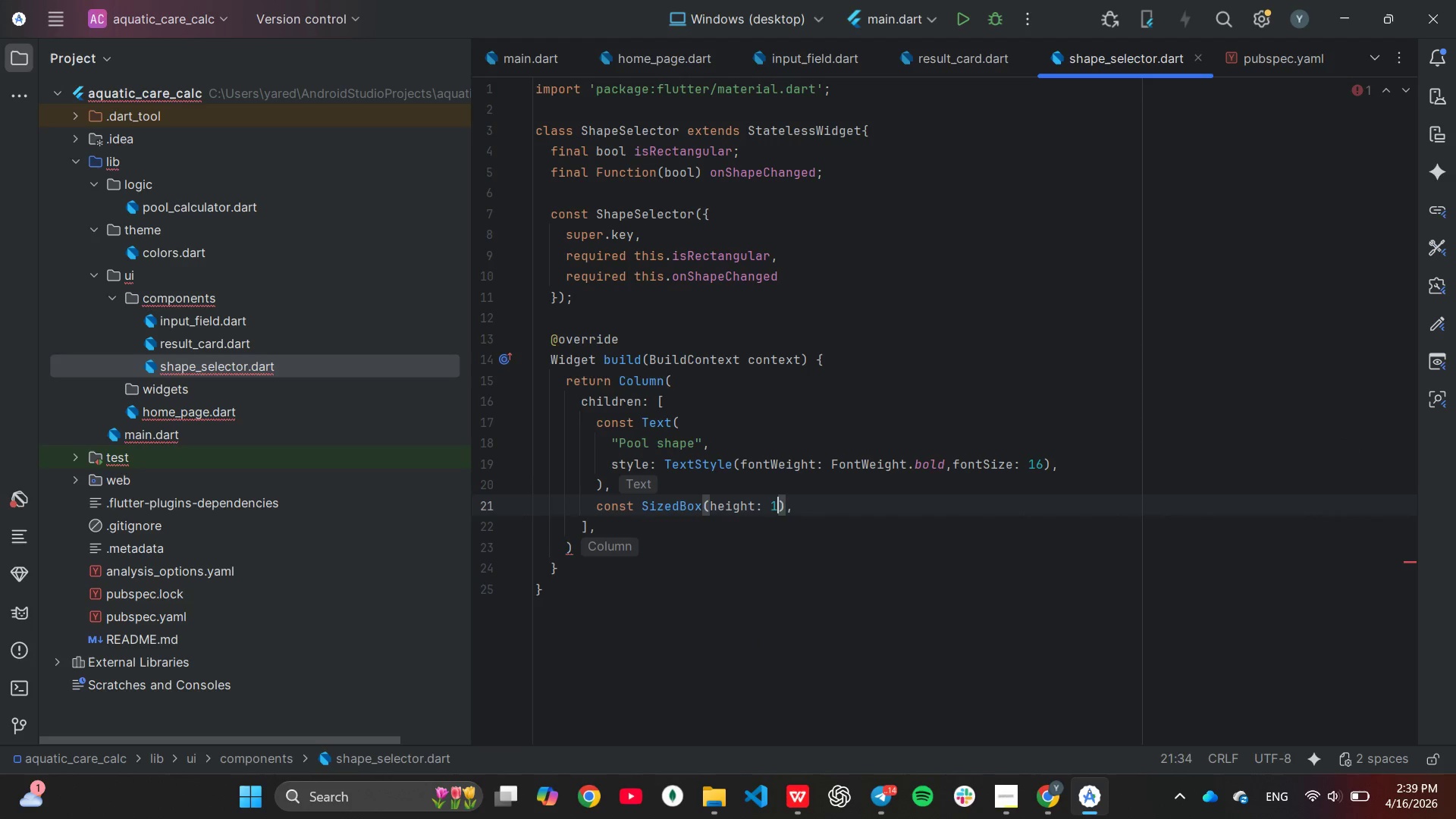 
key(2)
 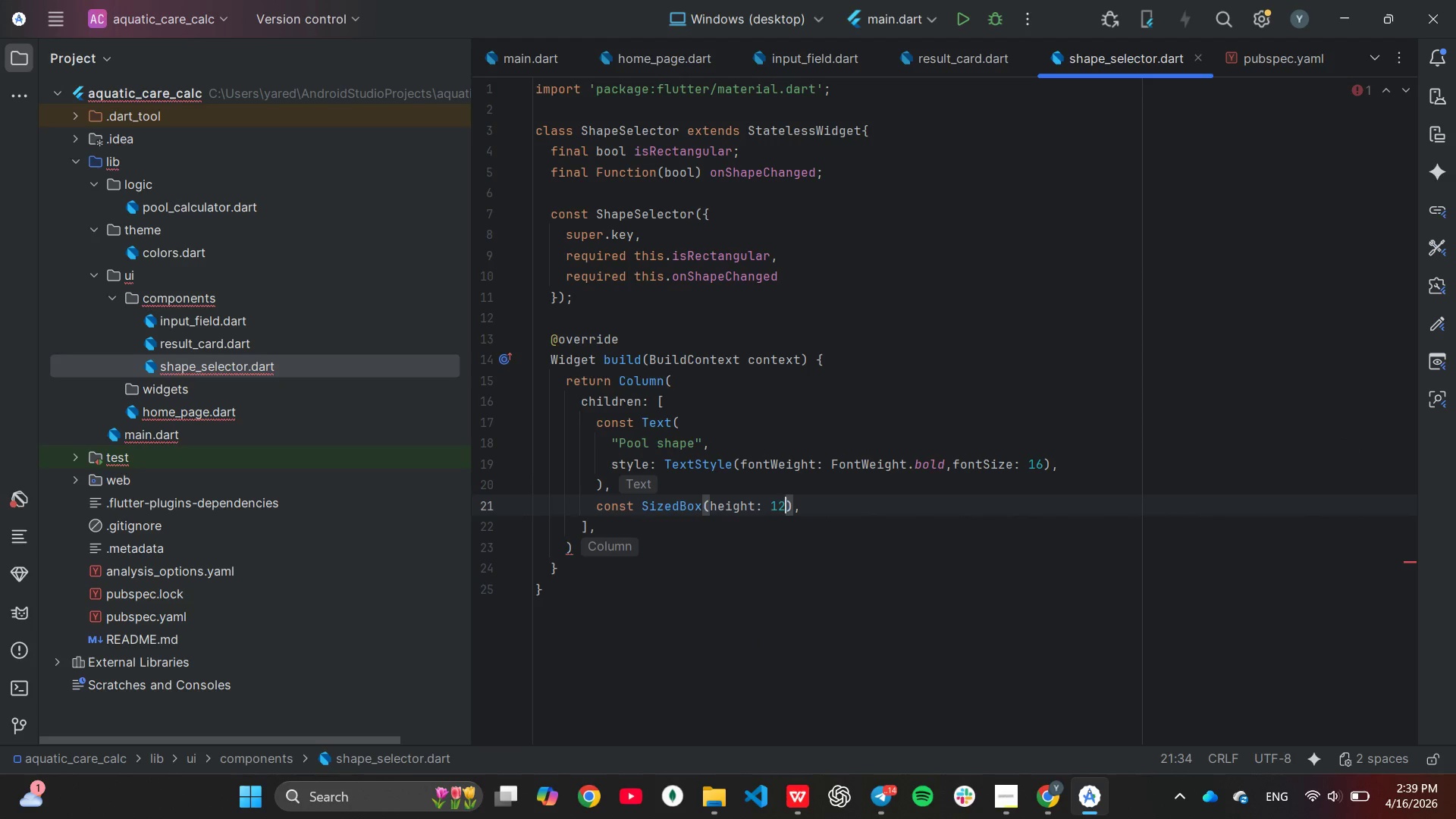 
key(ArrowRight)
 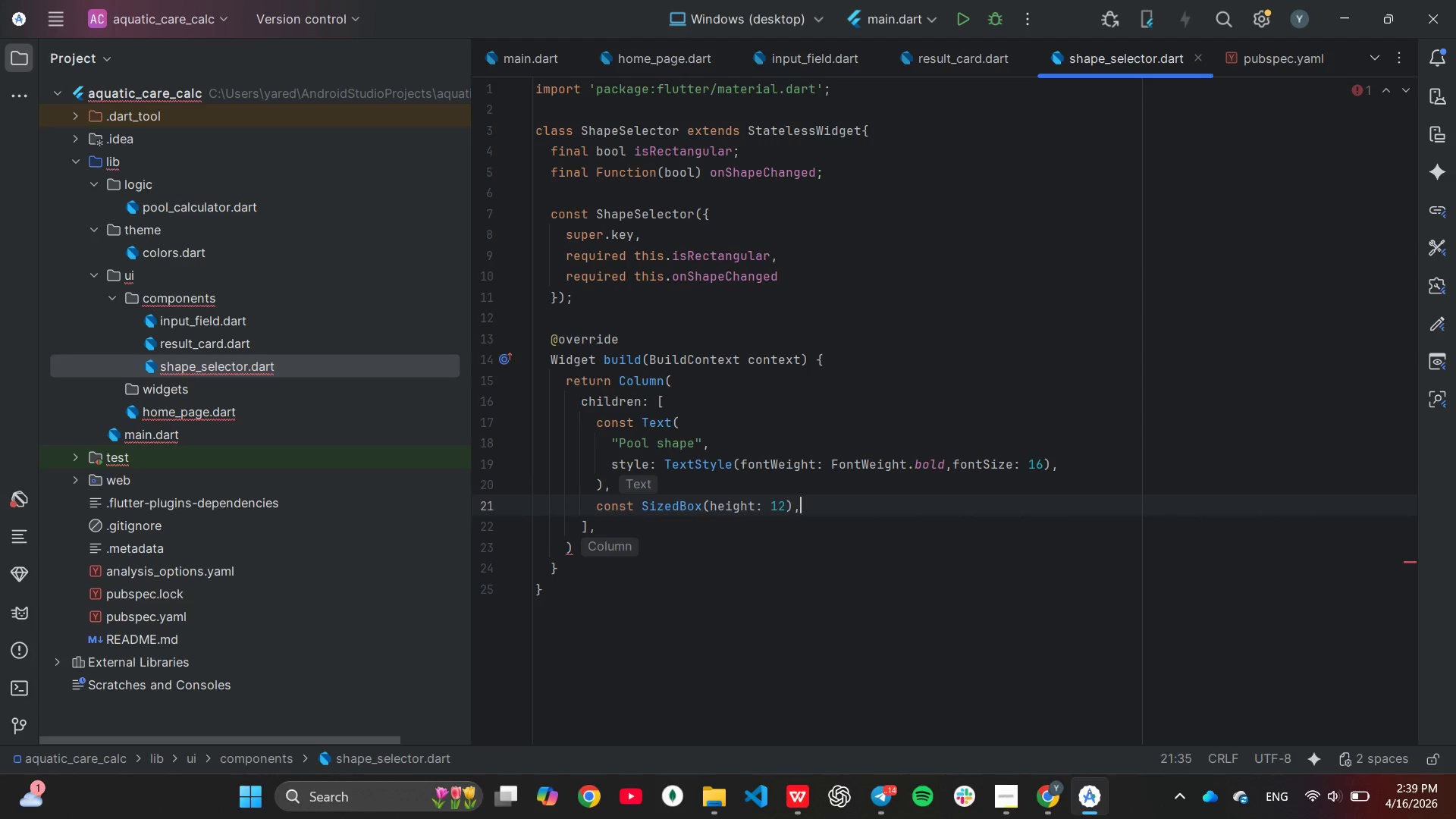 
key(ArrowRight)
 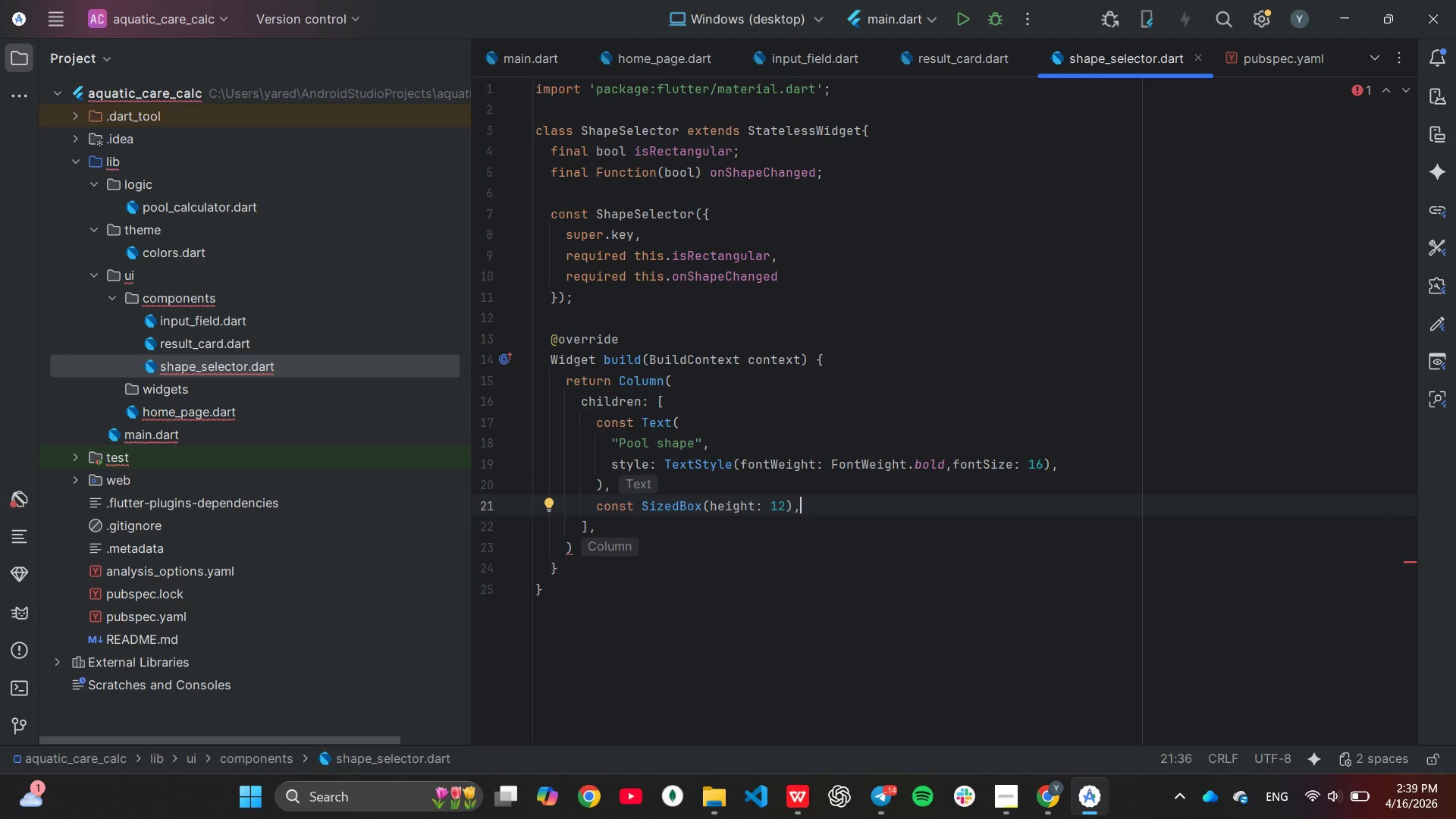 
key(Enter)
 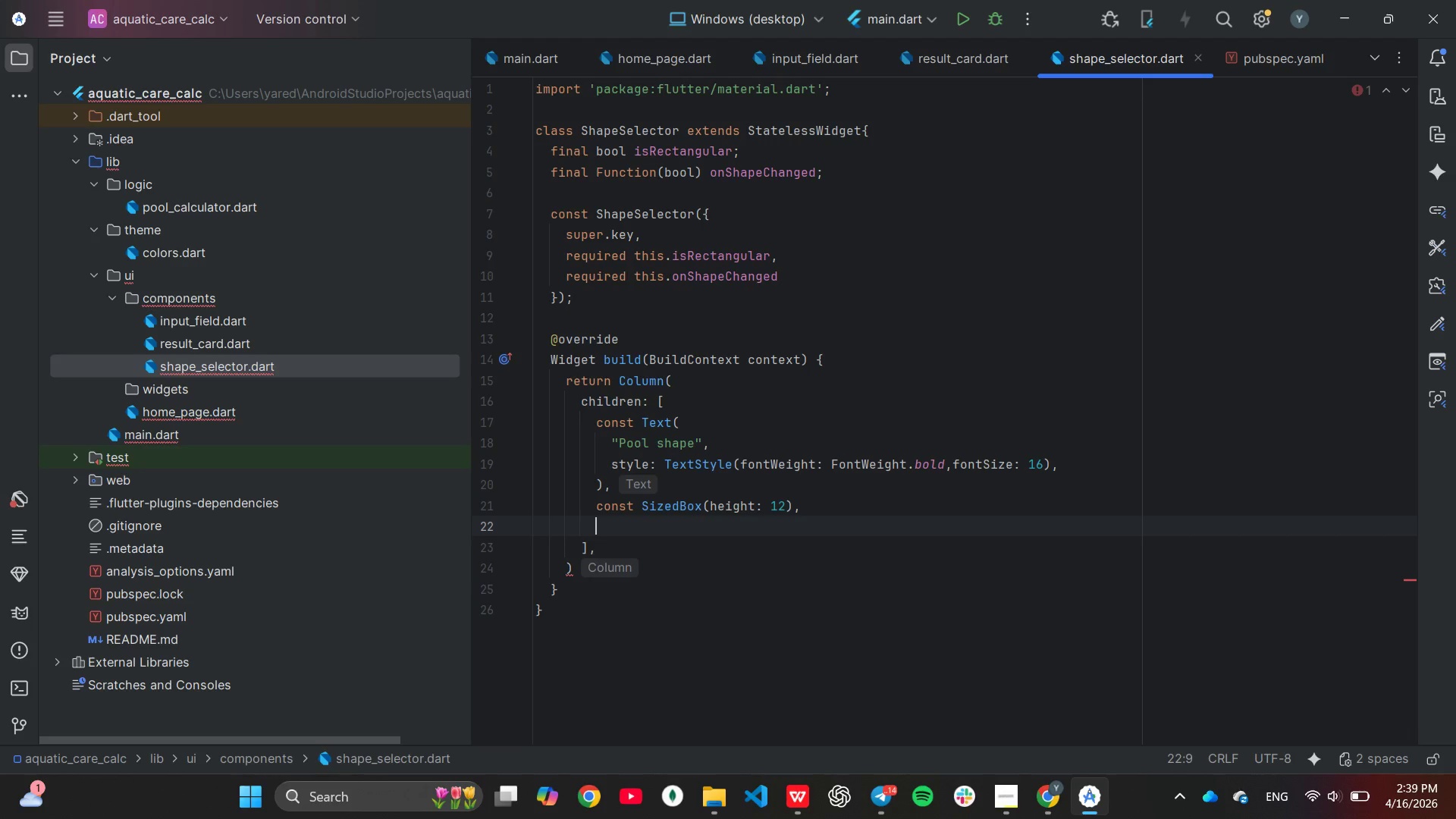 
type(Seh)
key(Backspace)
type(gme)
 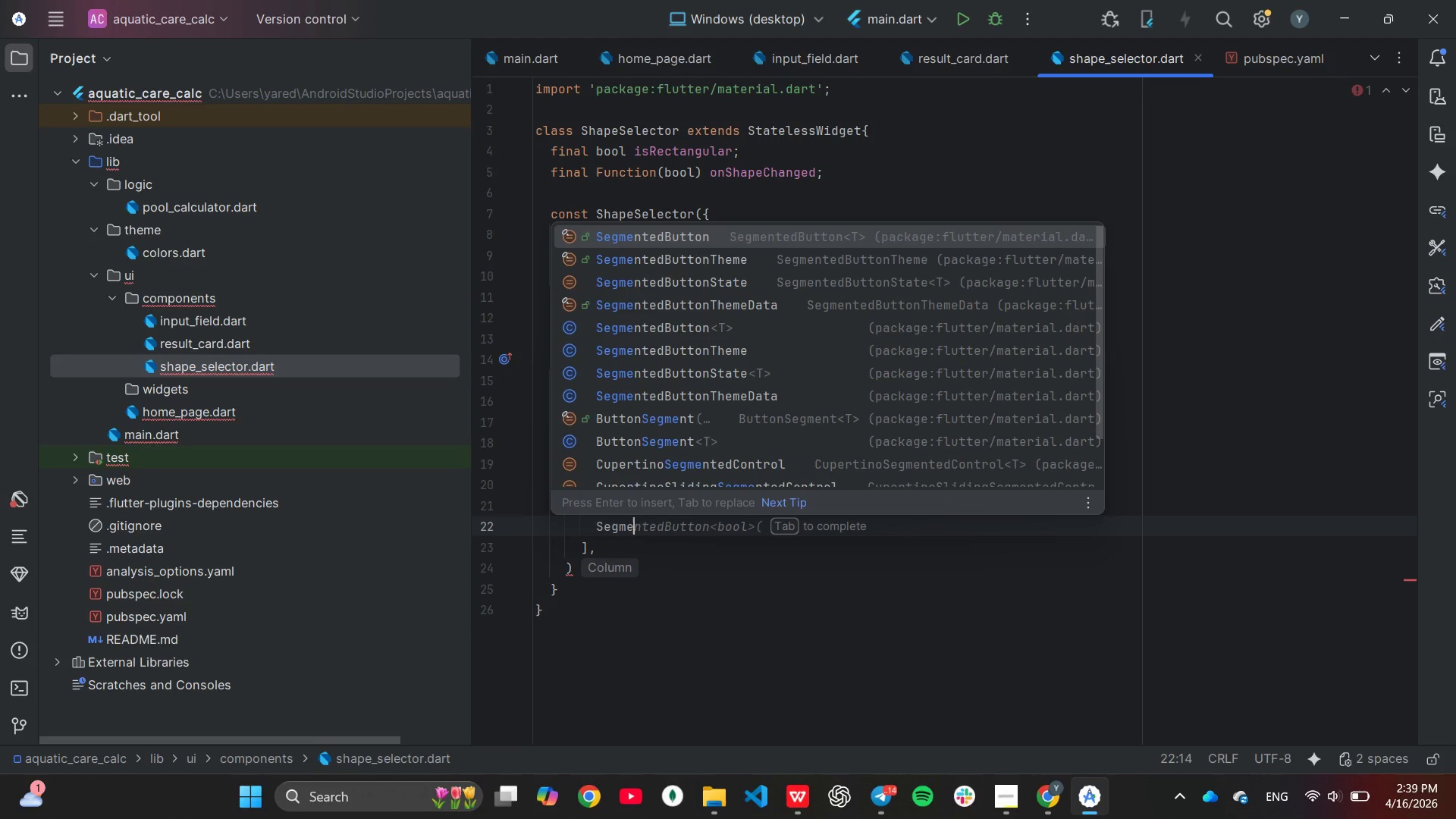 
key(Enter)
 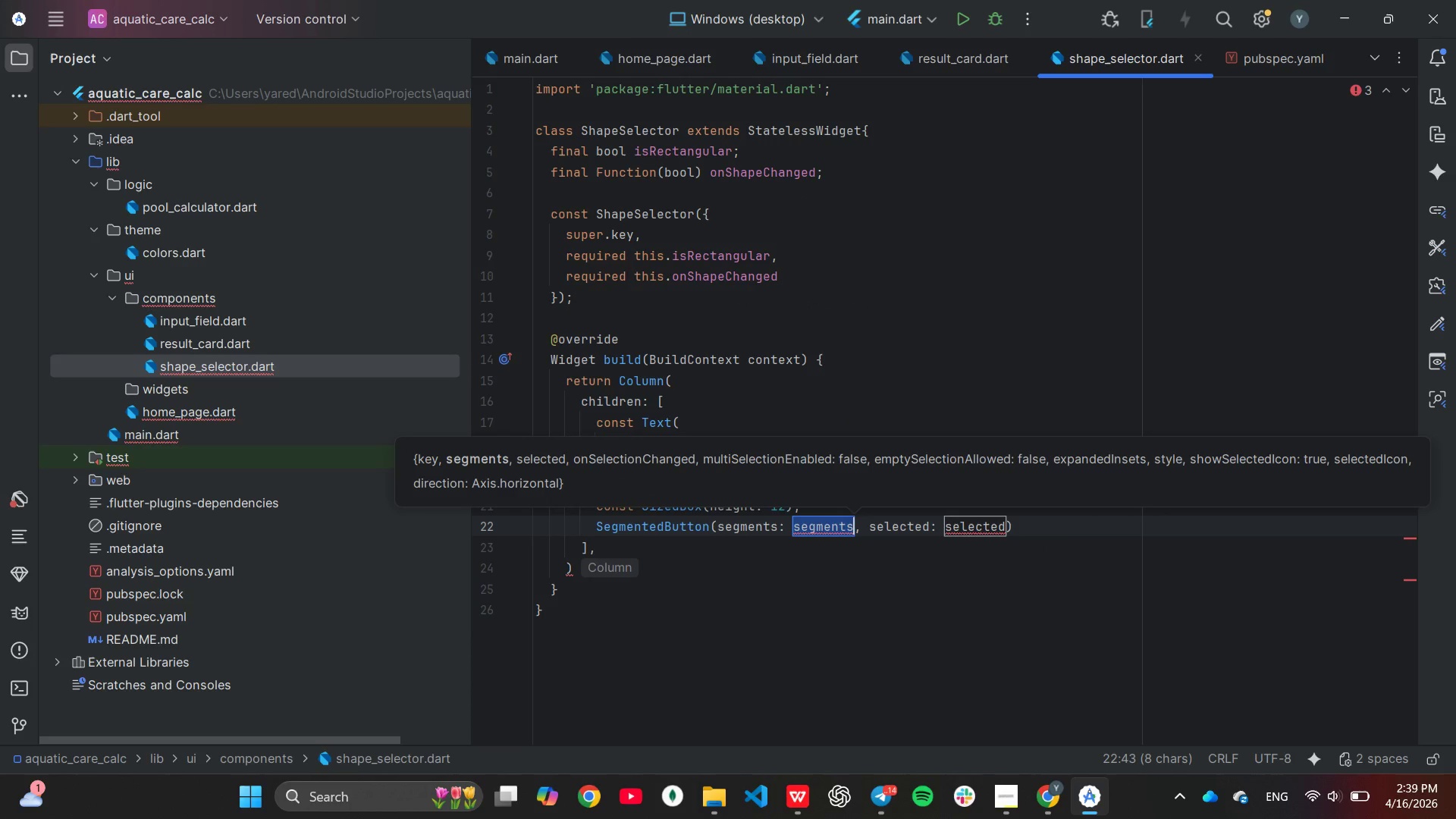 
wait(9.42)
 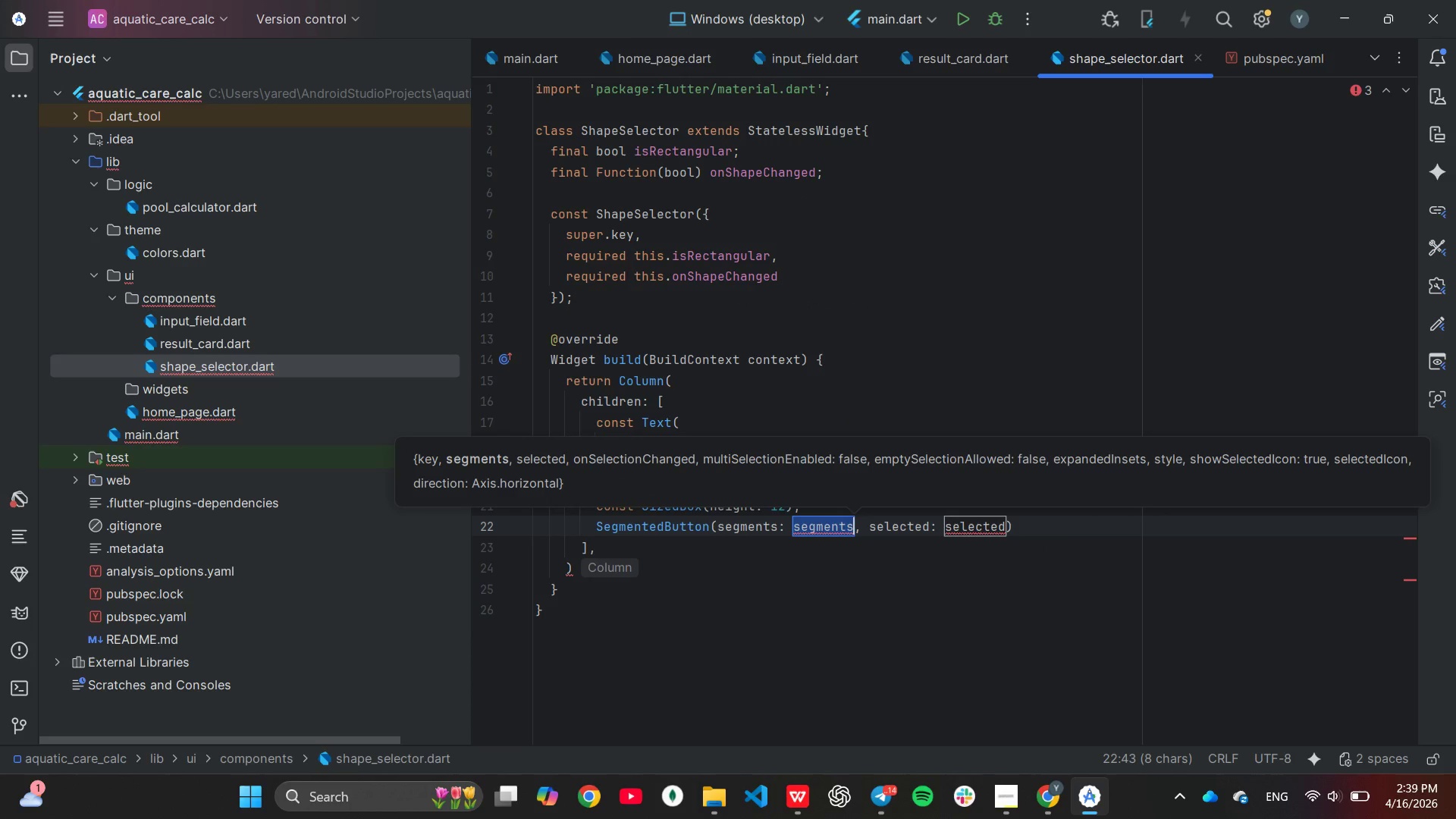 
key(Backspace)
 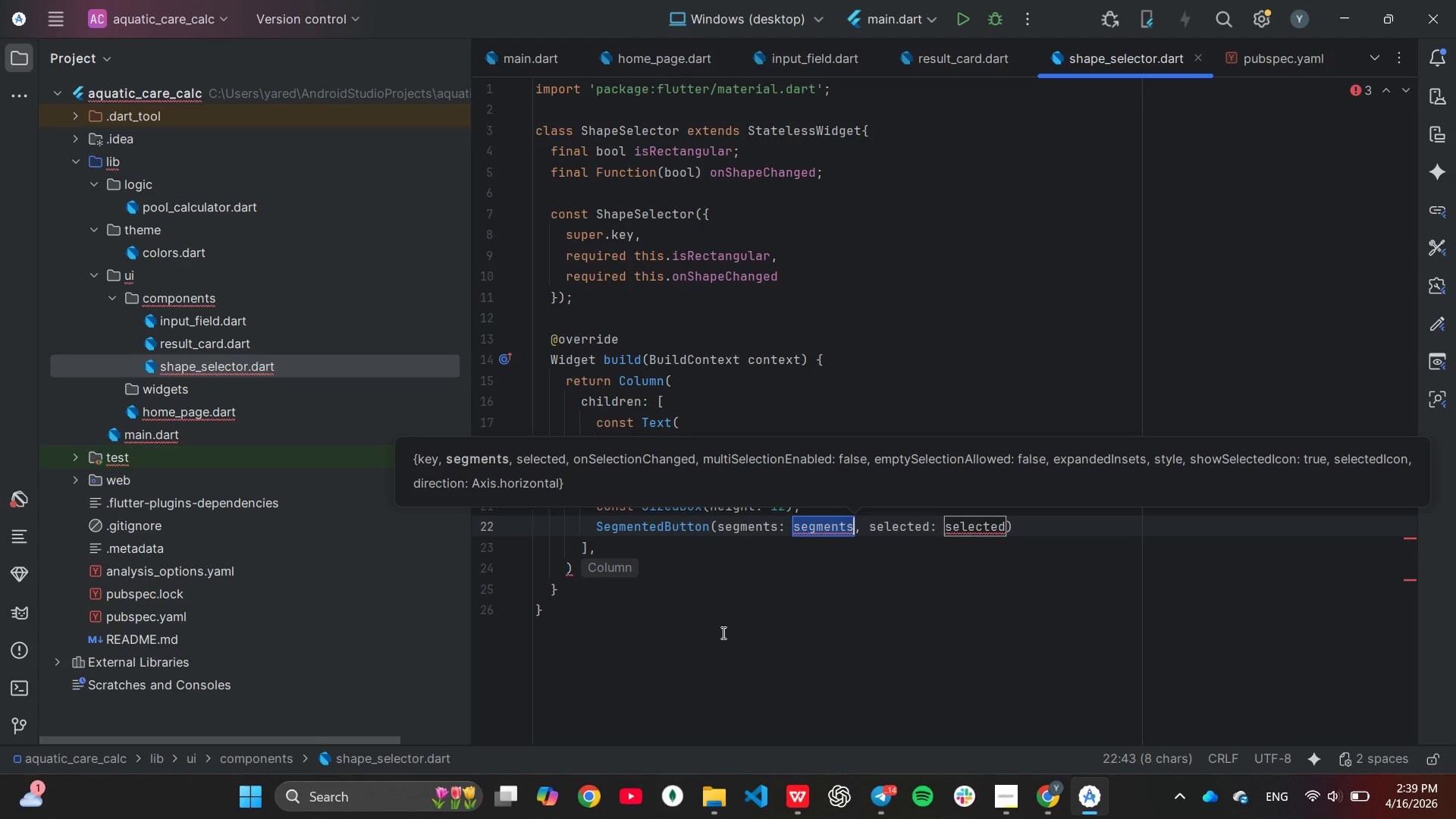 
key(Backspace)
 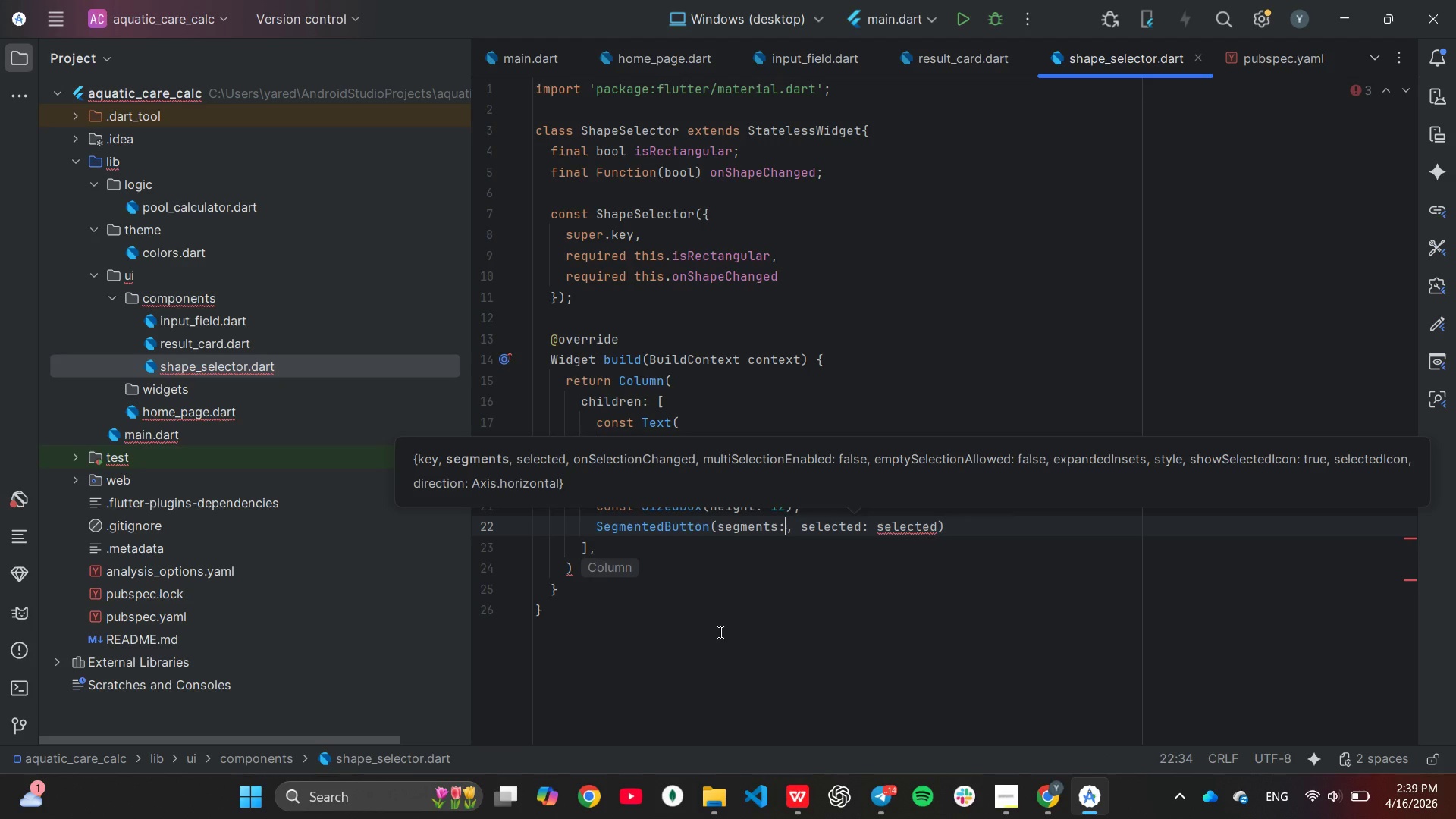 
hold_key(key=ArrowRight, duration=0.41)
 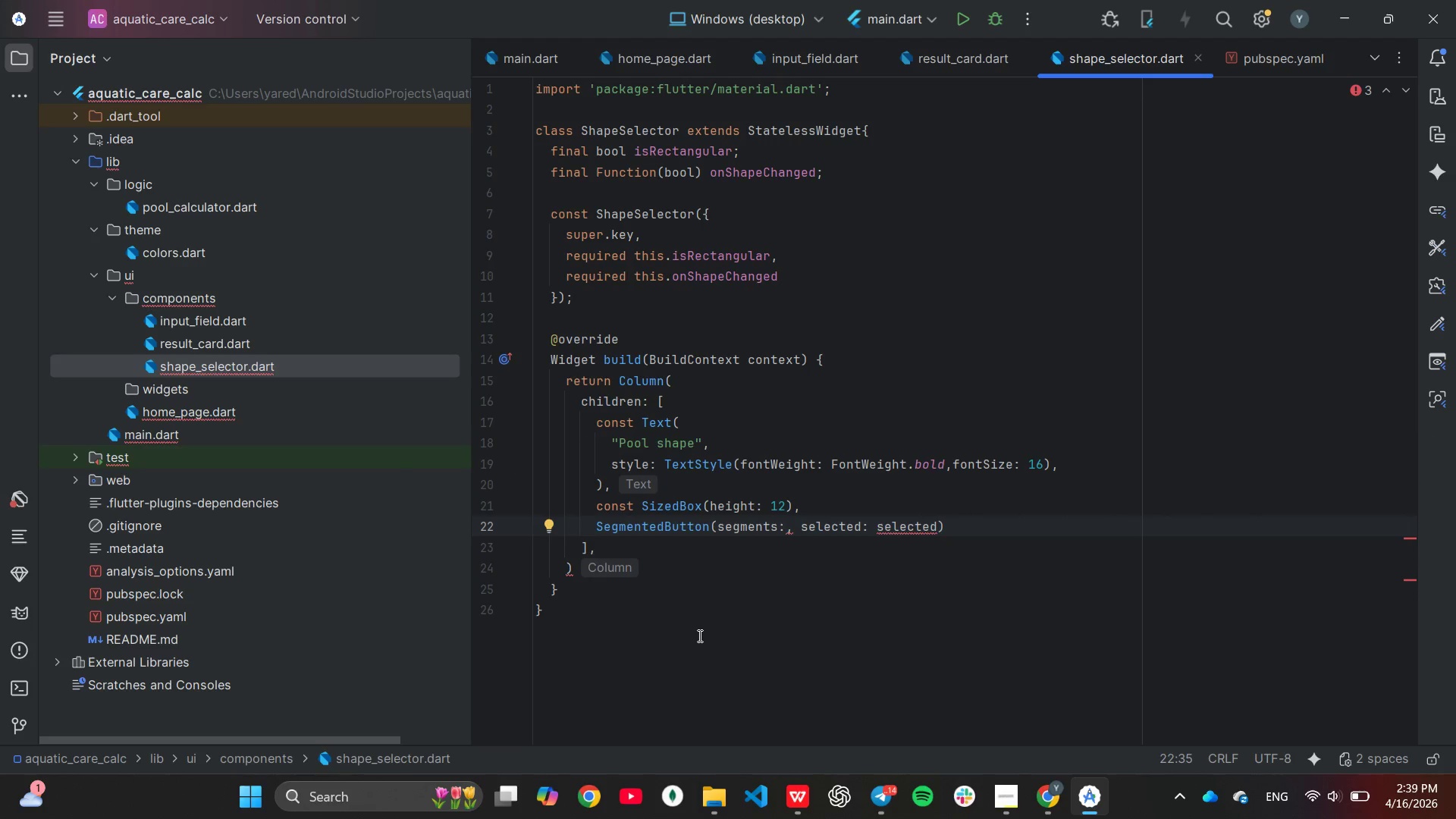 
key(Control+Z)
 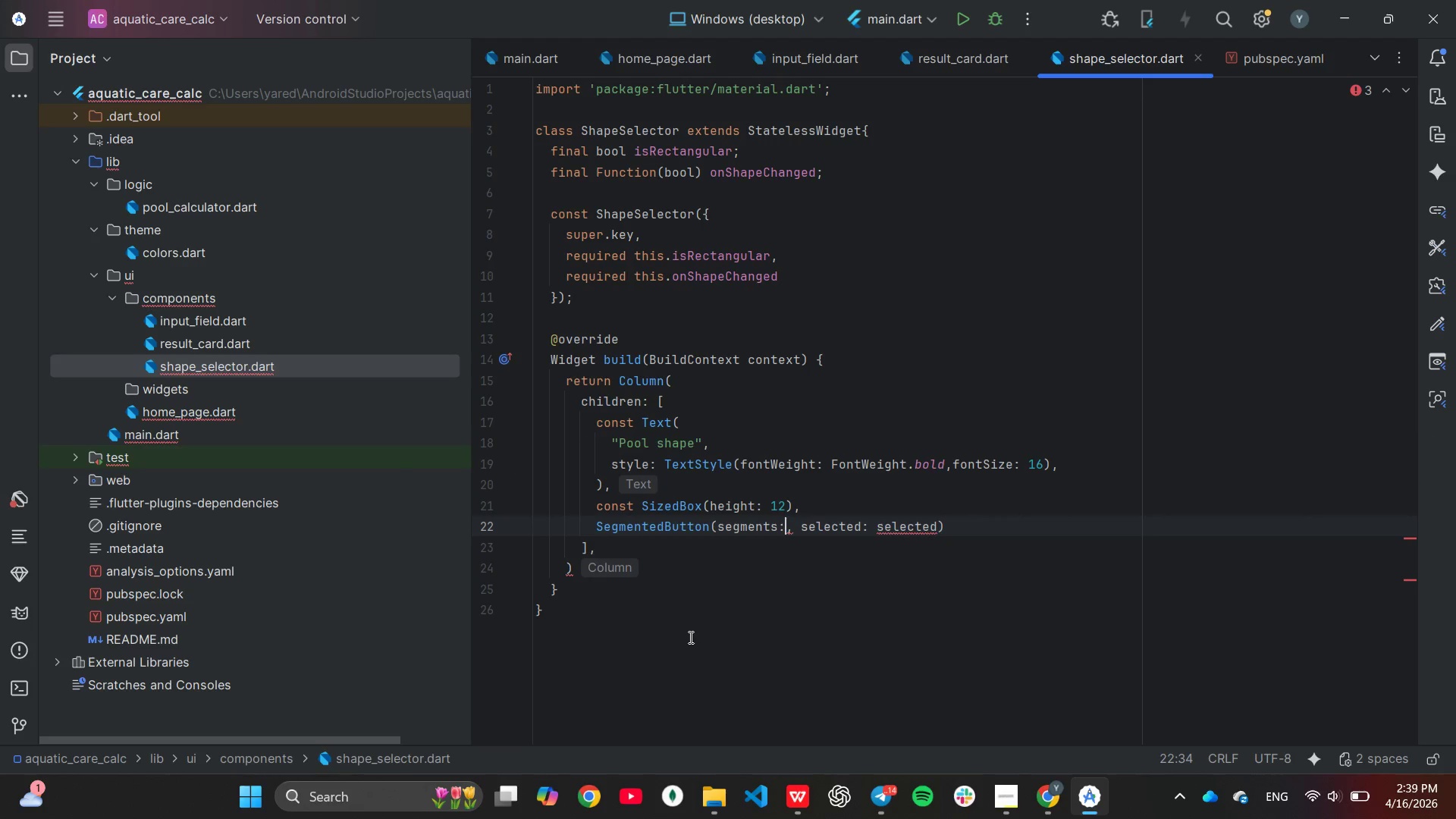 
key(Control+Z)
 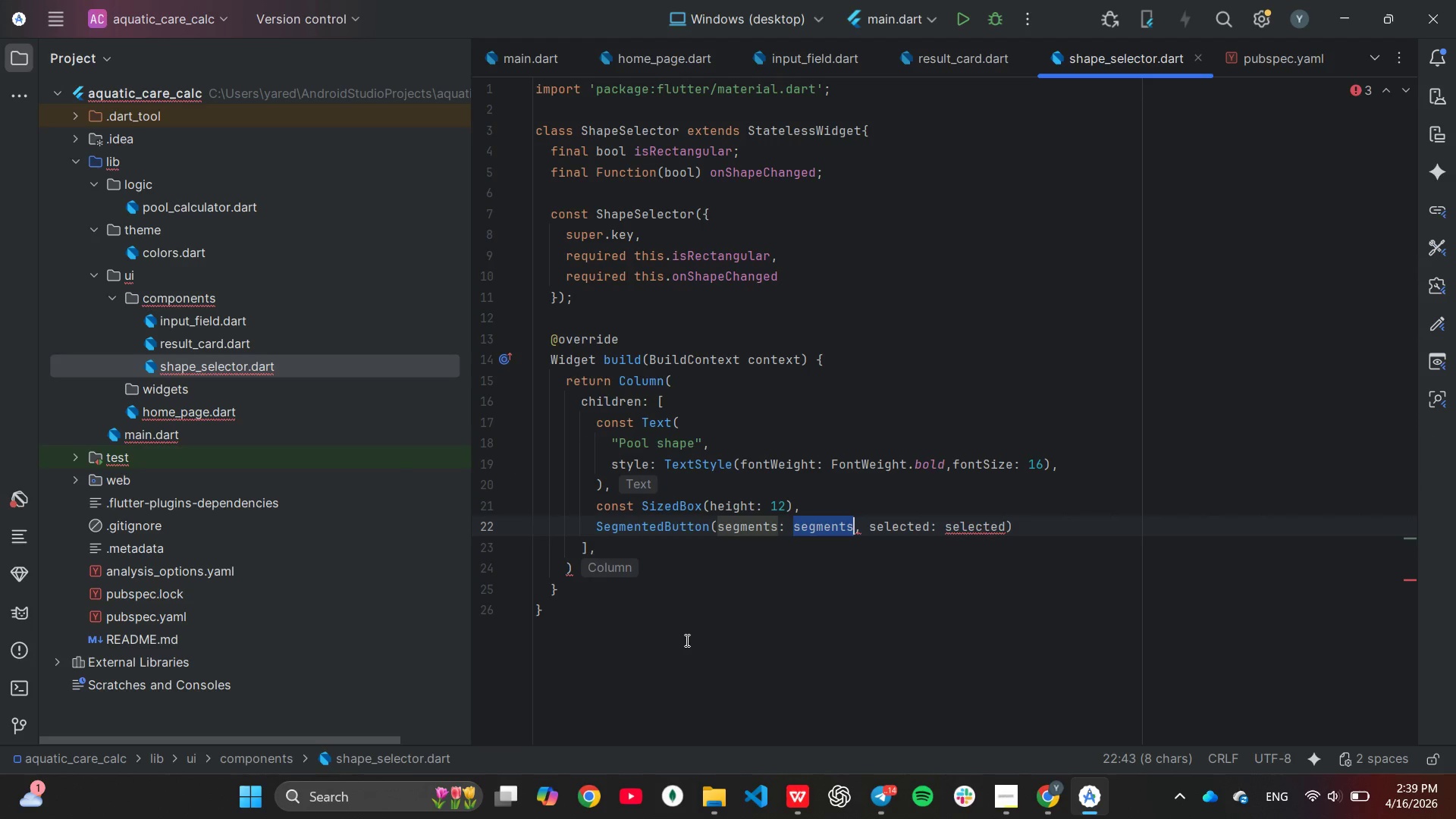 
key(Control+Z)
 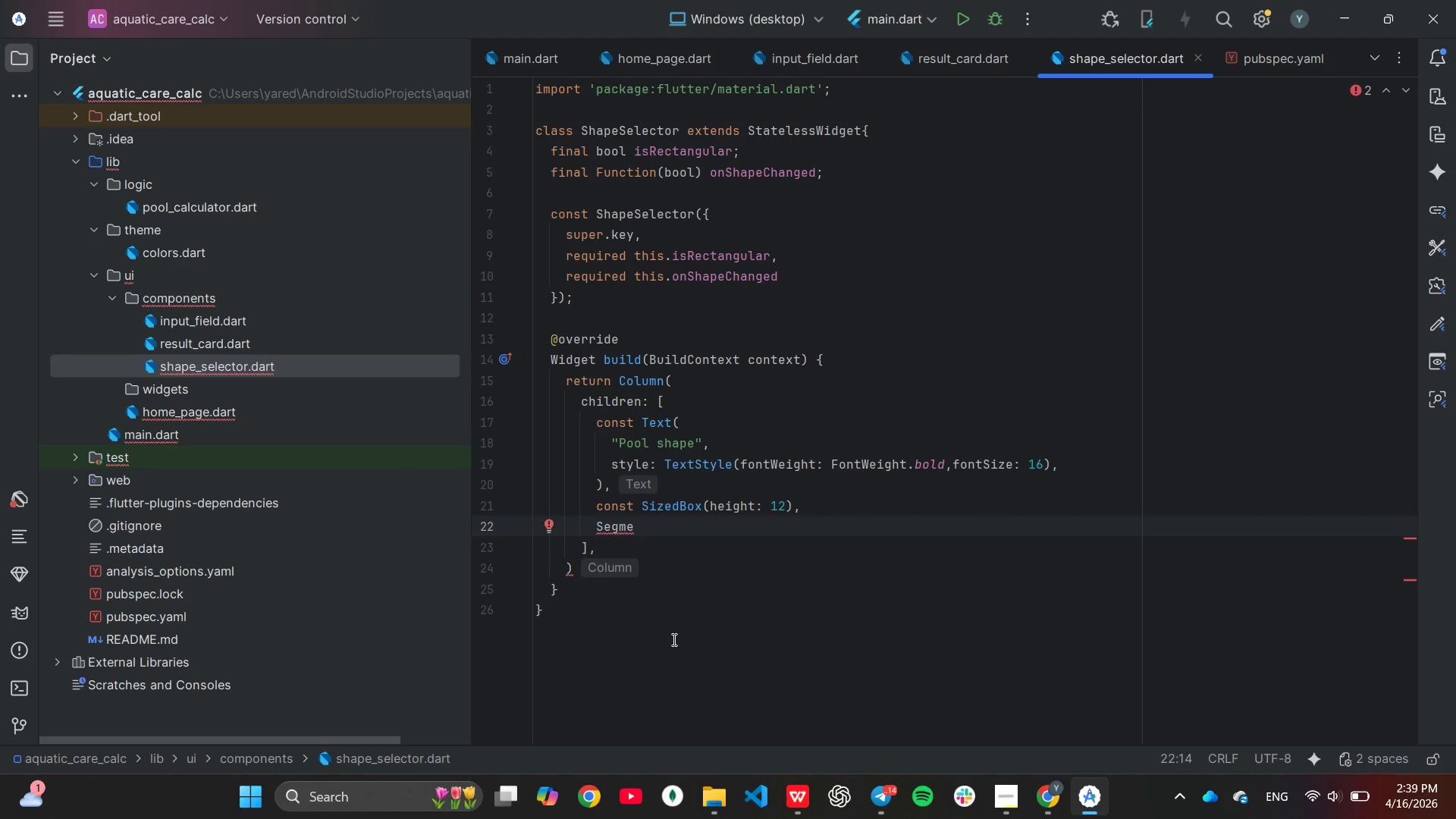 
type(nt)
 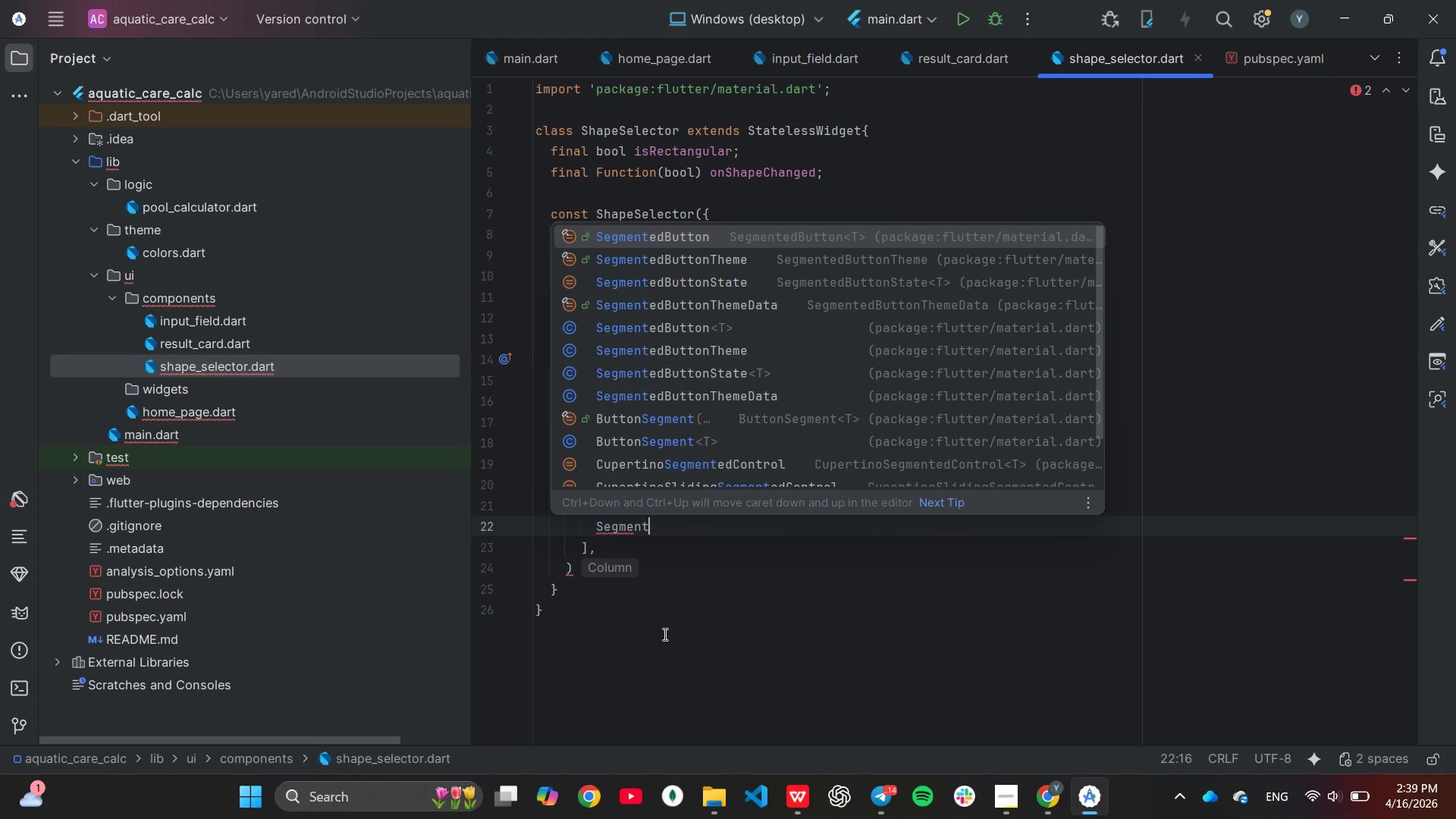 
key(Enter)
 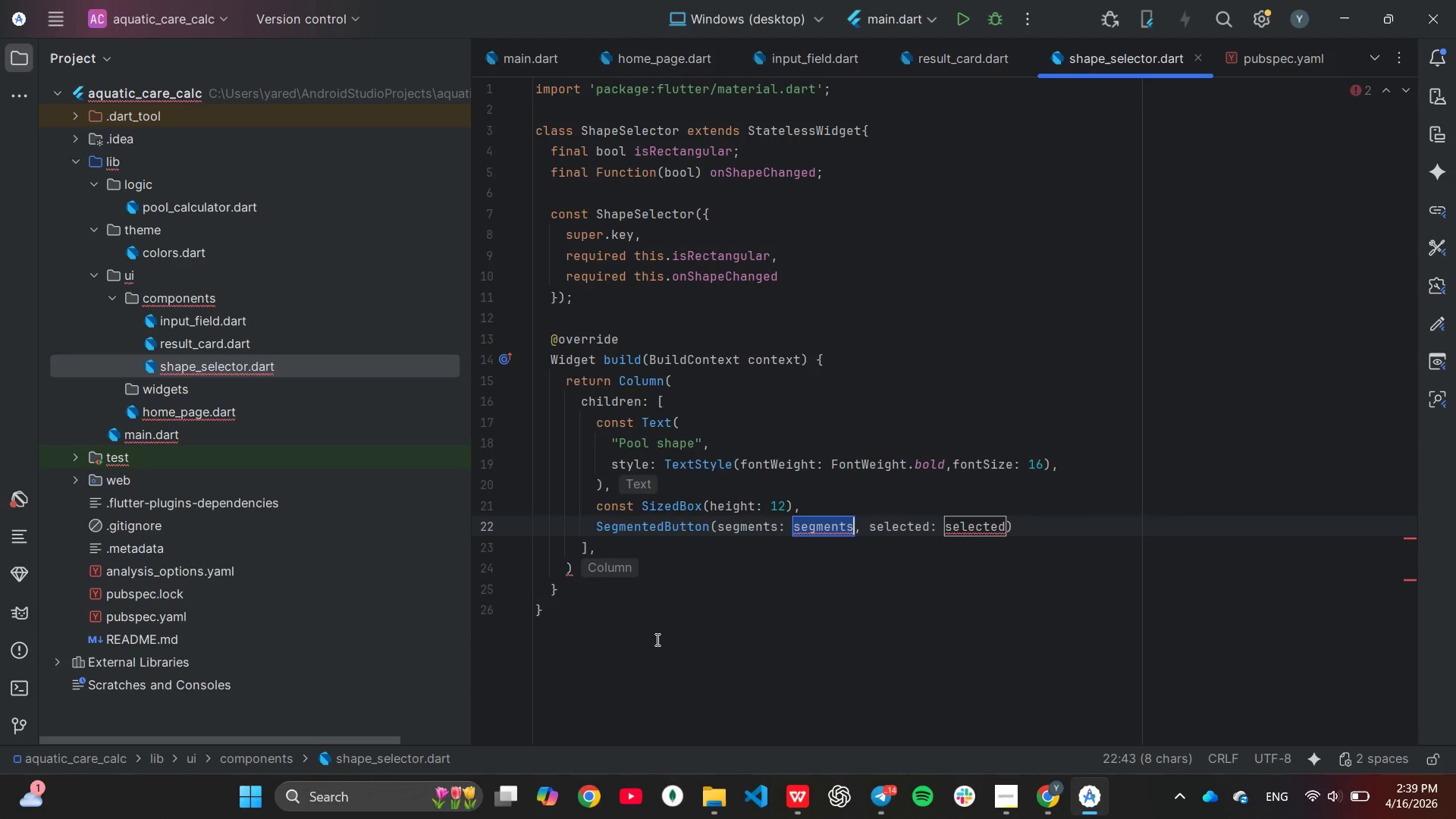 
hold_key(key=ArrowRight, duration=0.44)
 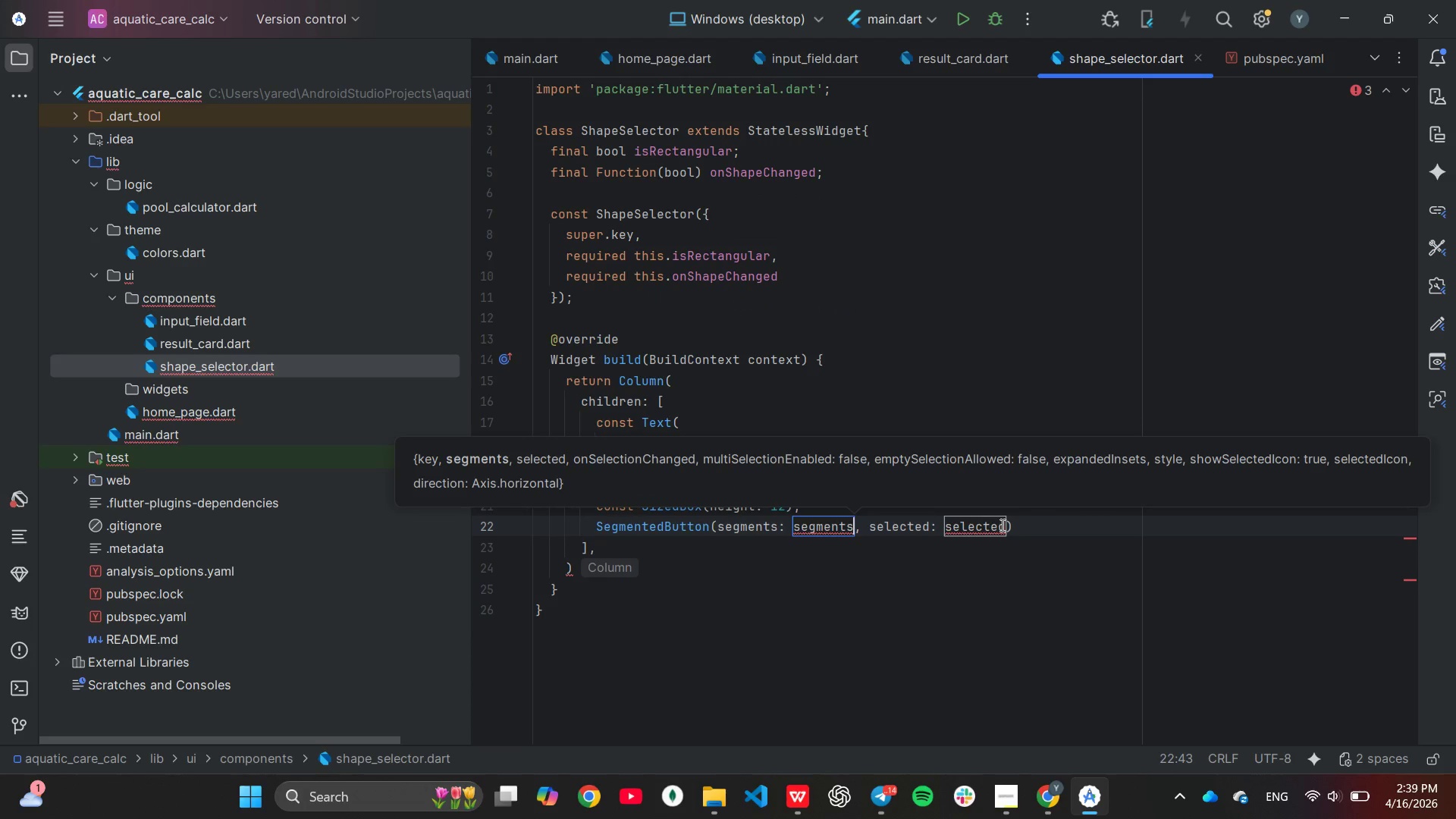 
hold_key(key=Backspace, duration=1.44)
 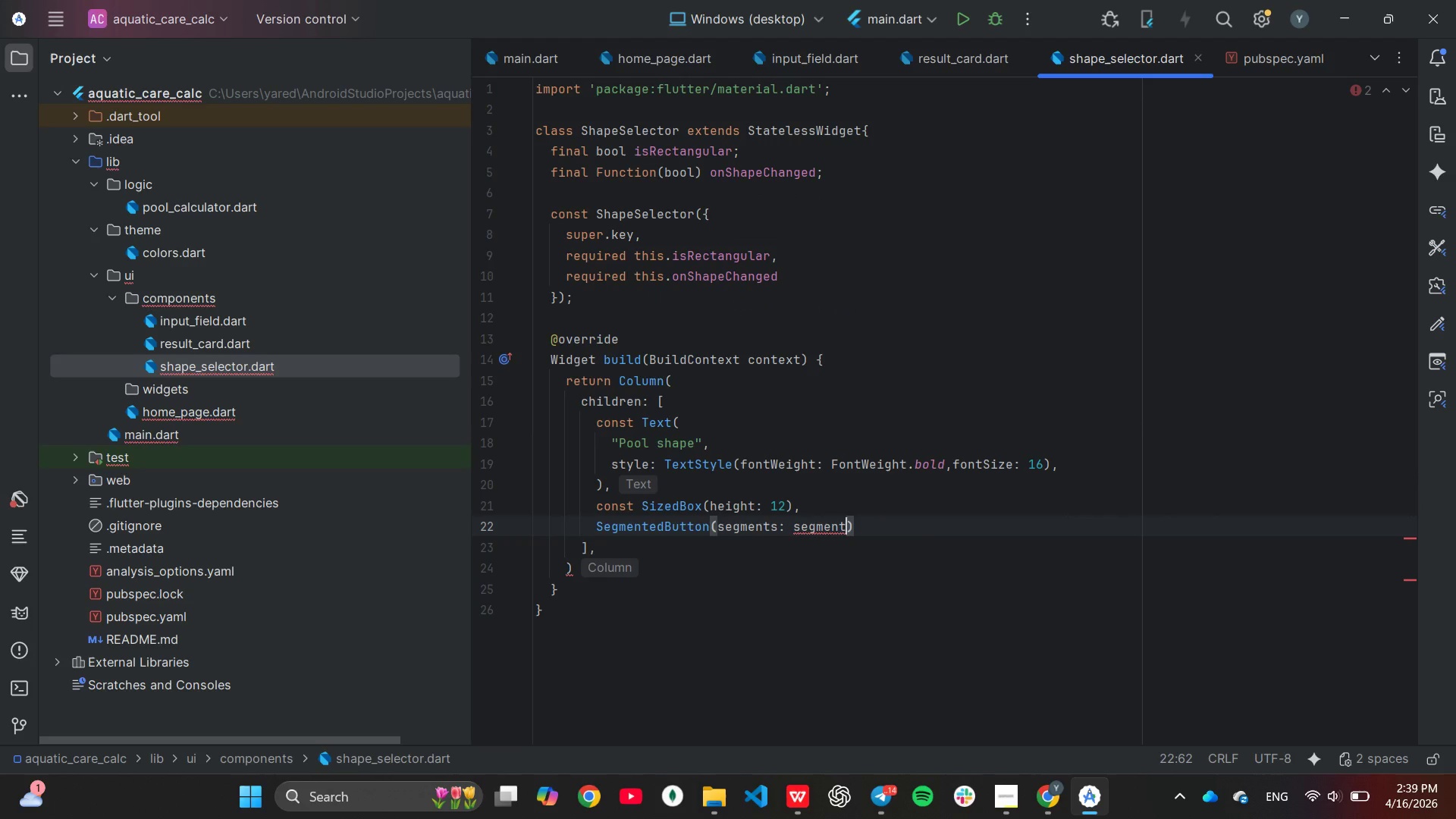 
key(Backspace)
 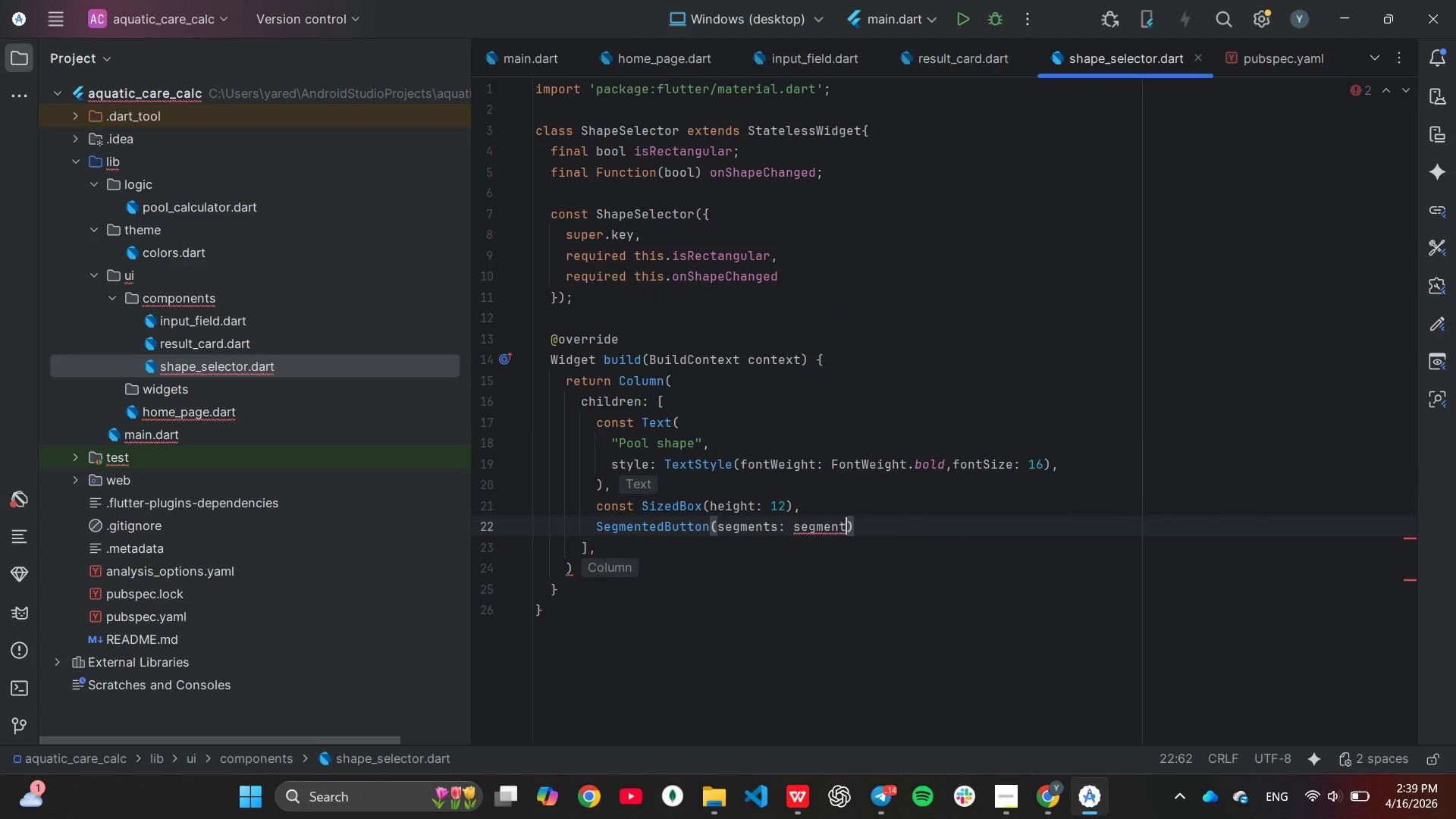 
key(Backspace)
 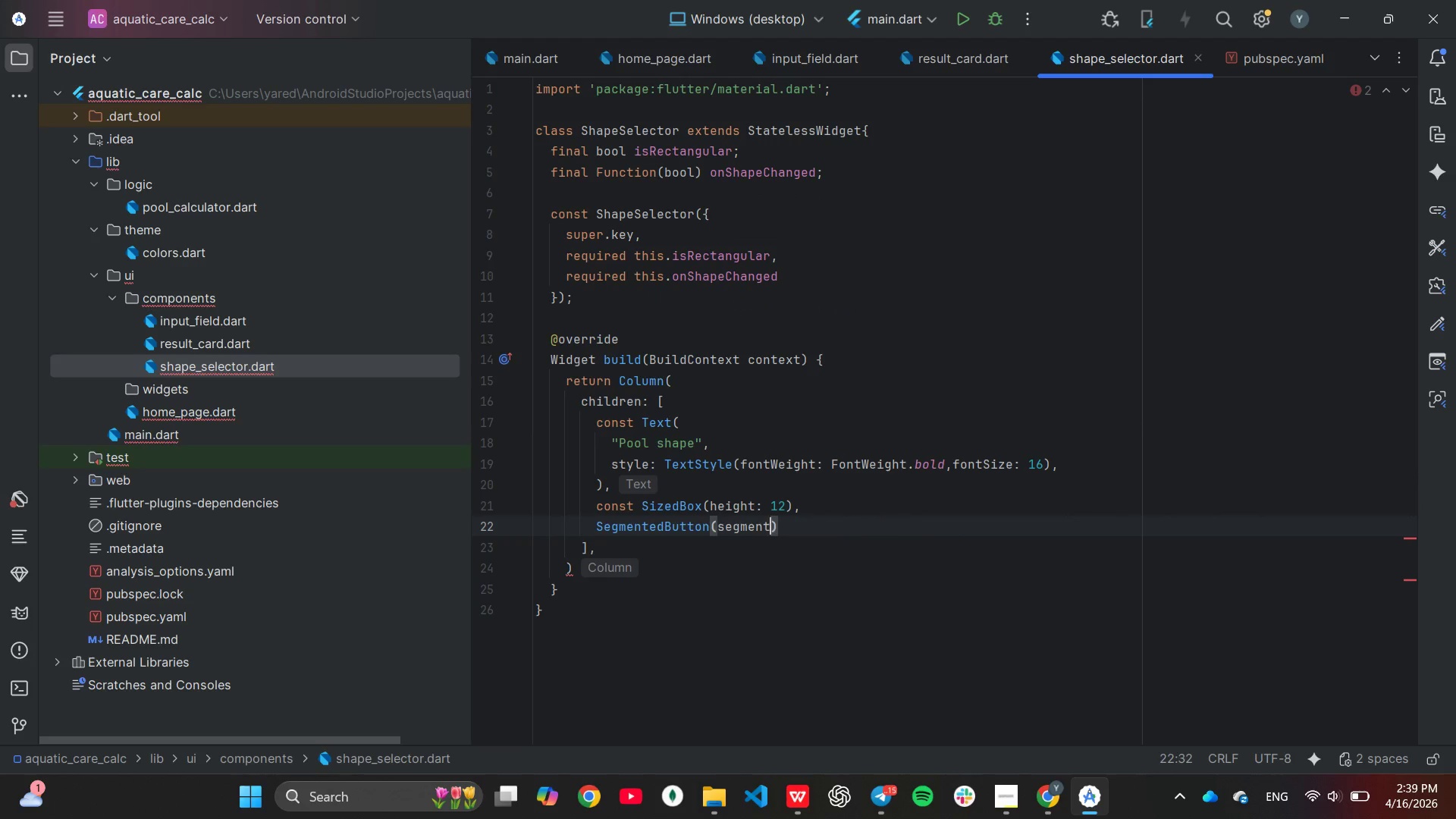 
key(Backspace)
 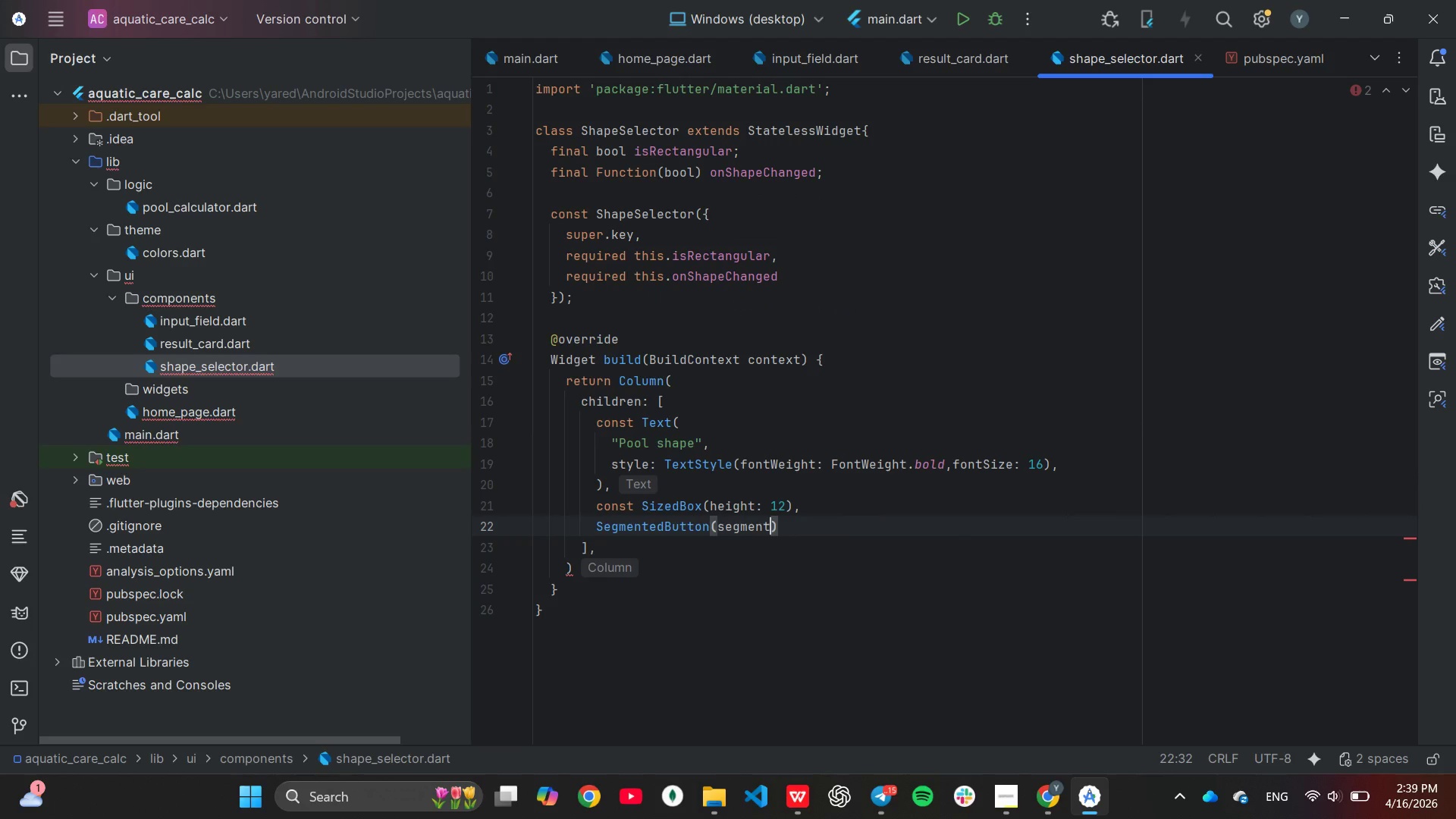 
key(Backspace)
 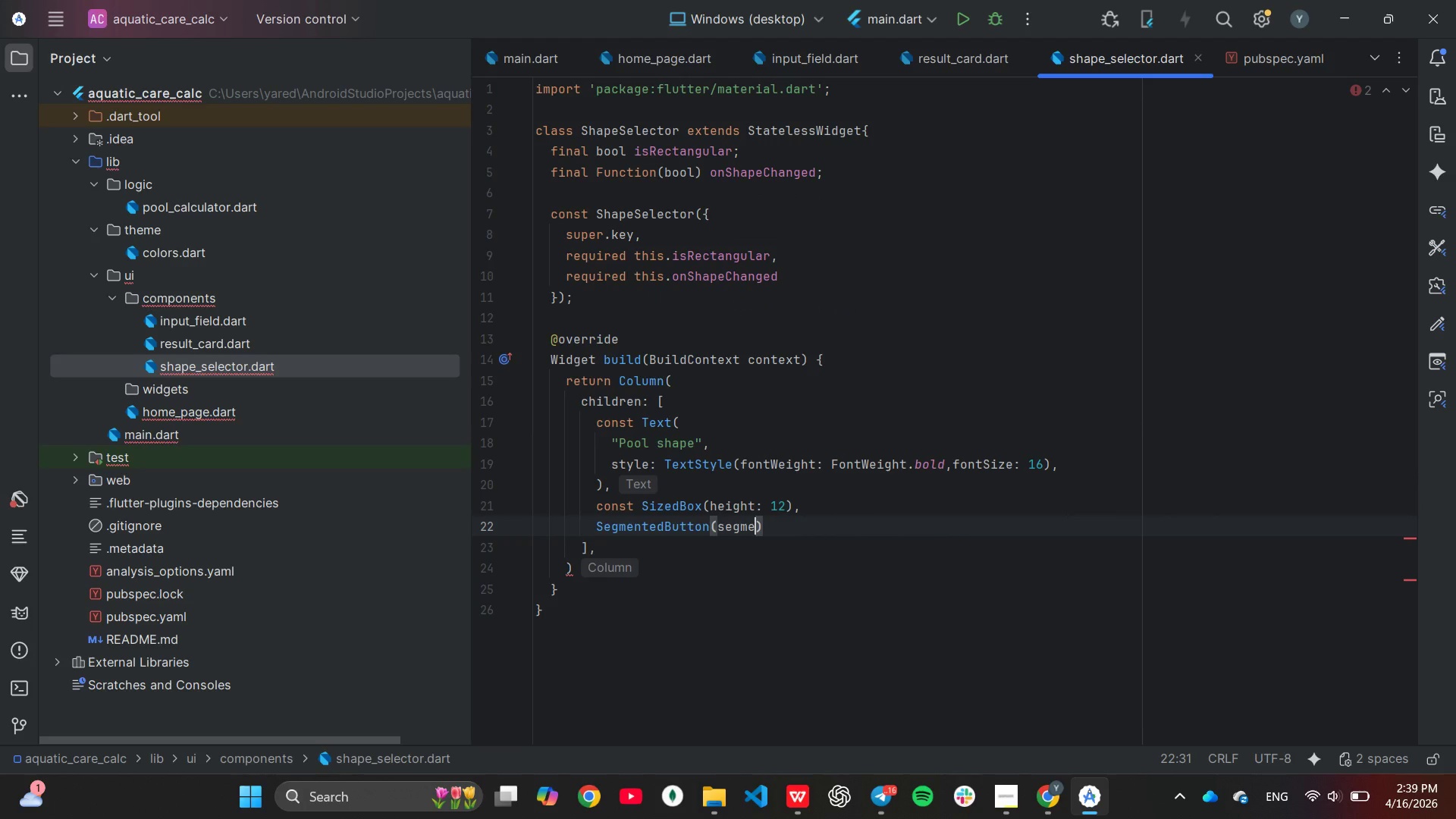 
key(Backspace)
 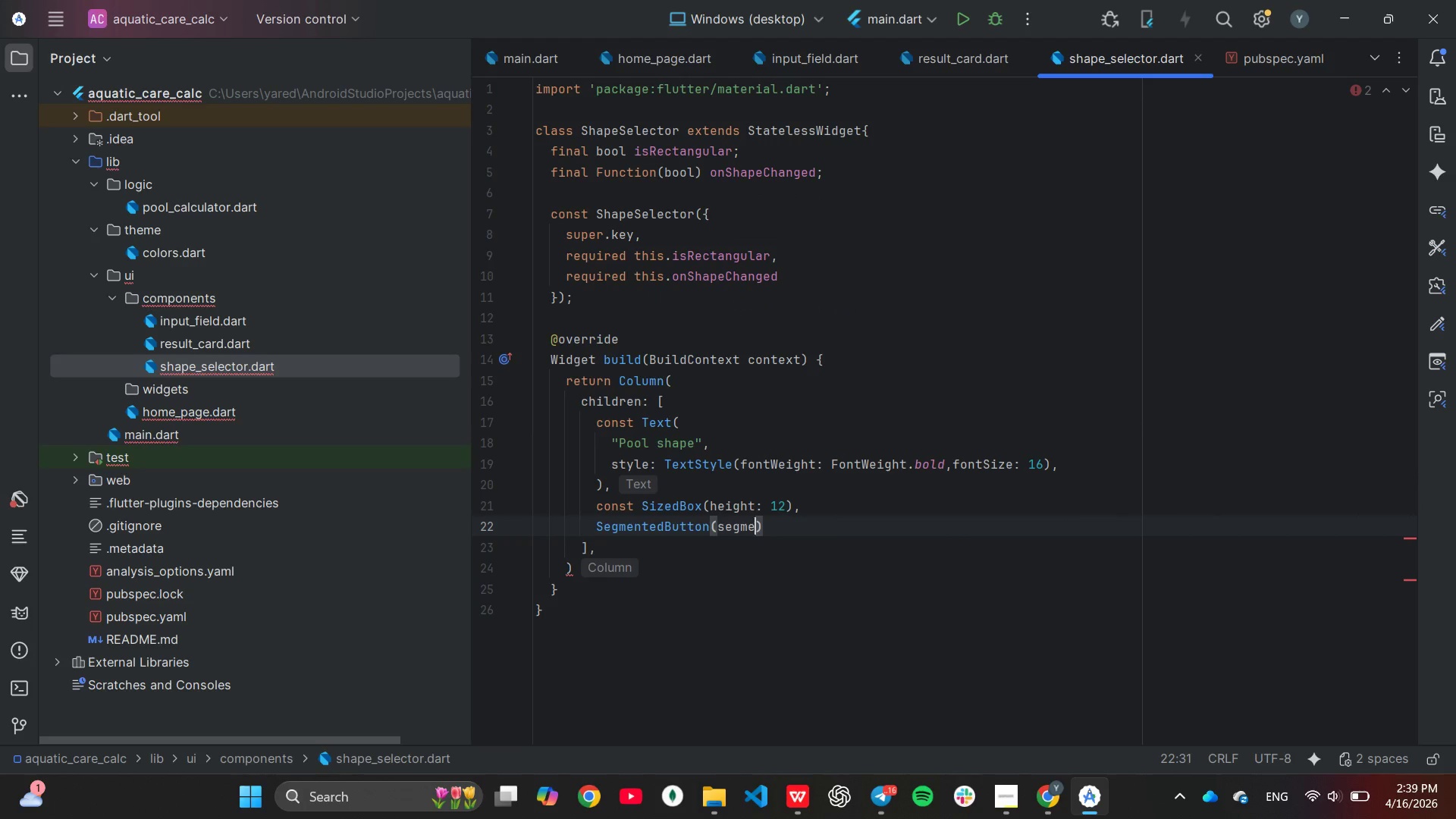 
key(Backspace)
 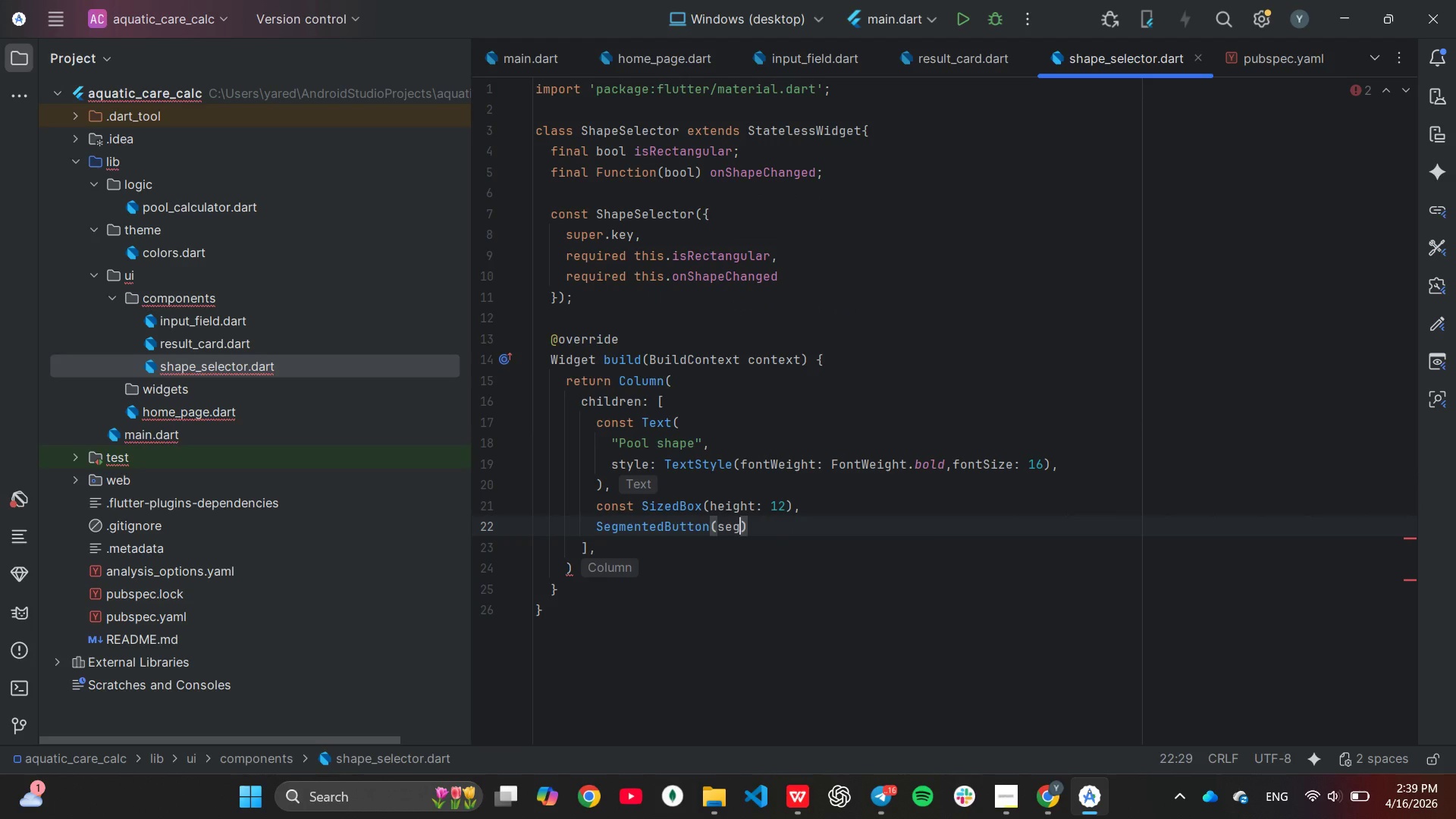 
key(Backspace)
 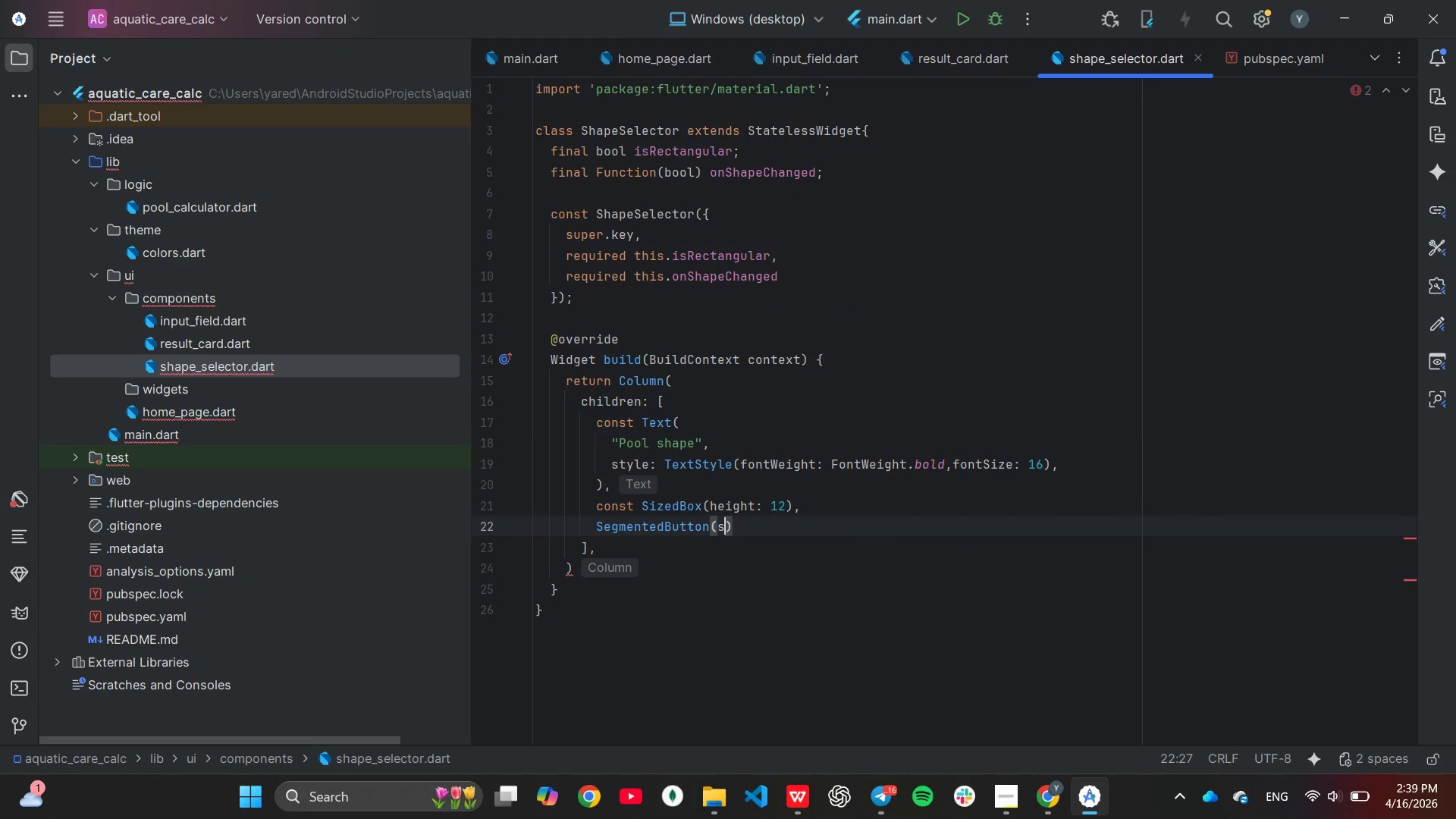 
key(Backspace)
 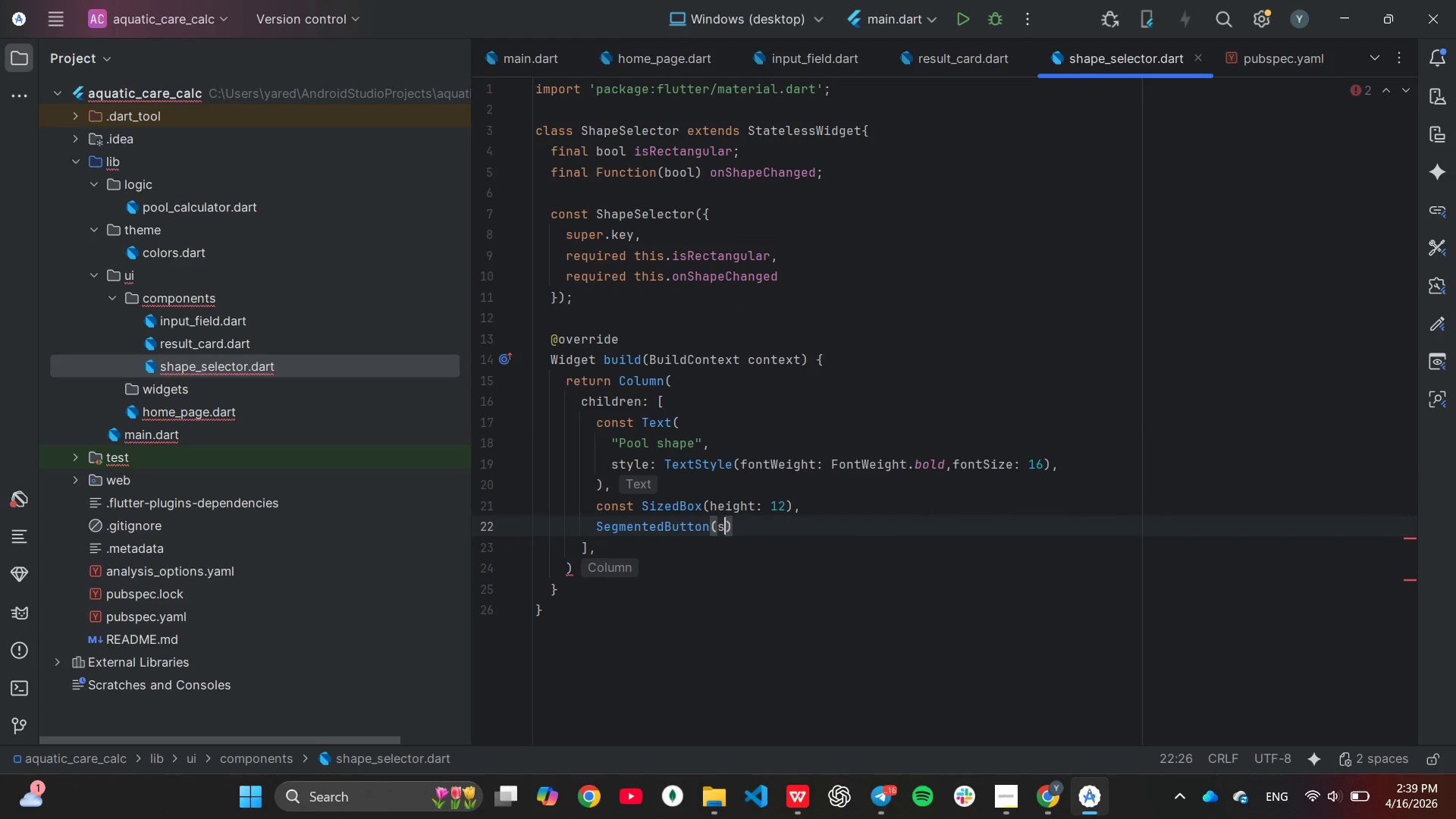 
key(Backspace)
 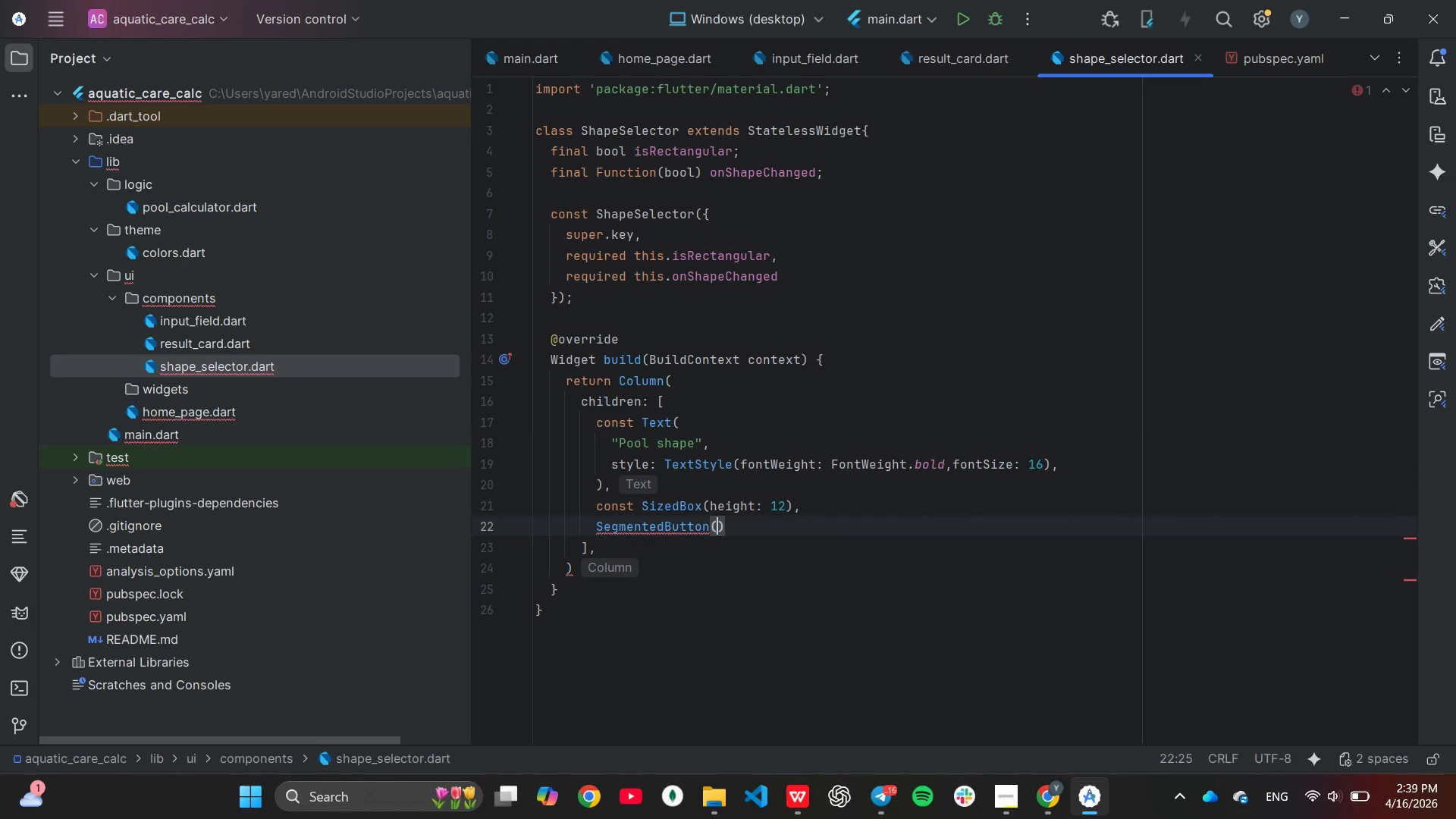 
key(ArrowLeft)
 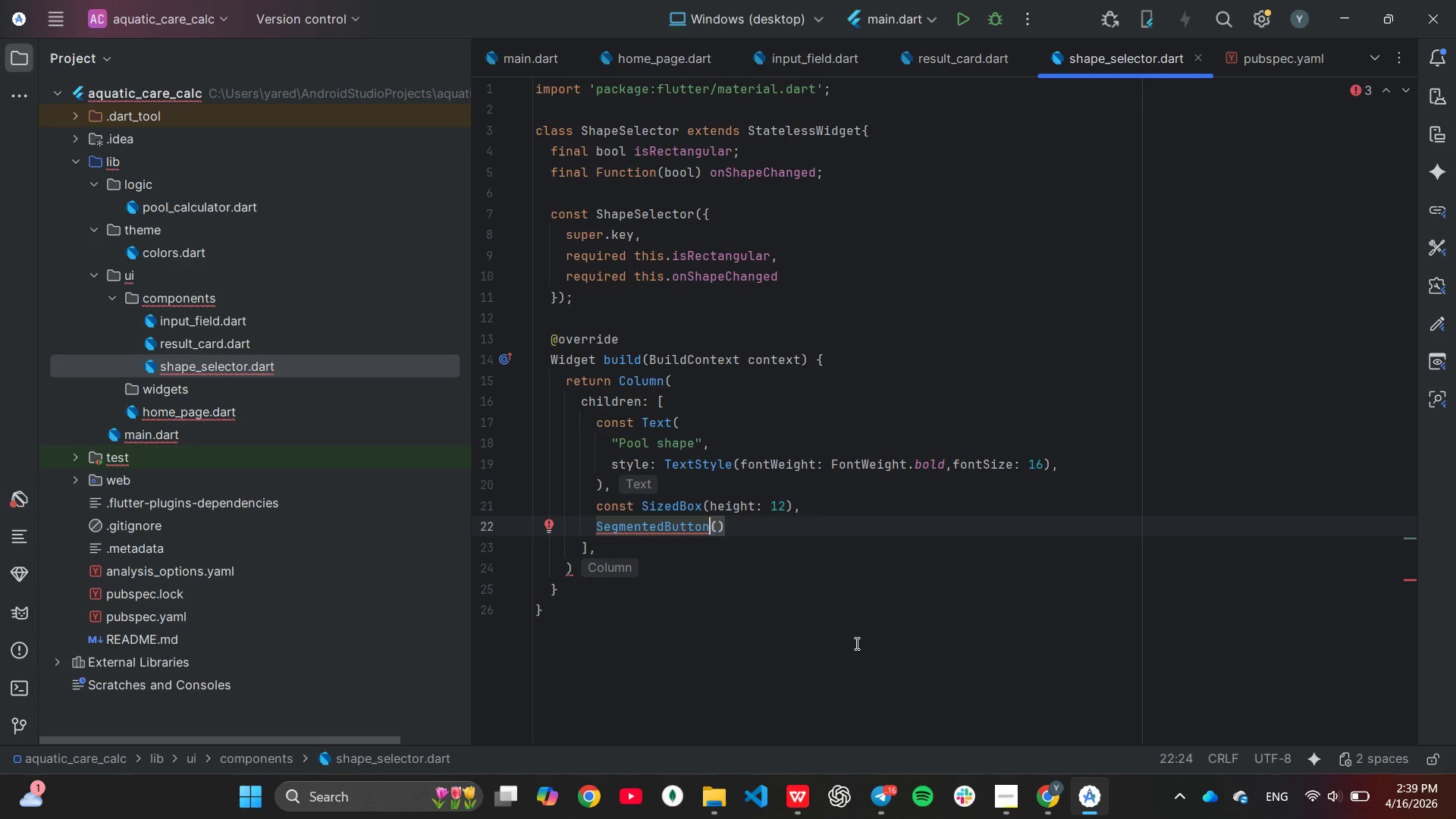 
type(<boll)
key(Backspace)
key(Backspace)
type(ol>)
 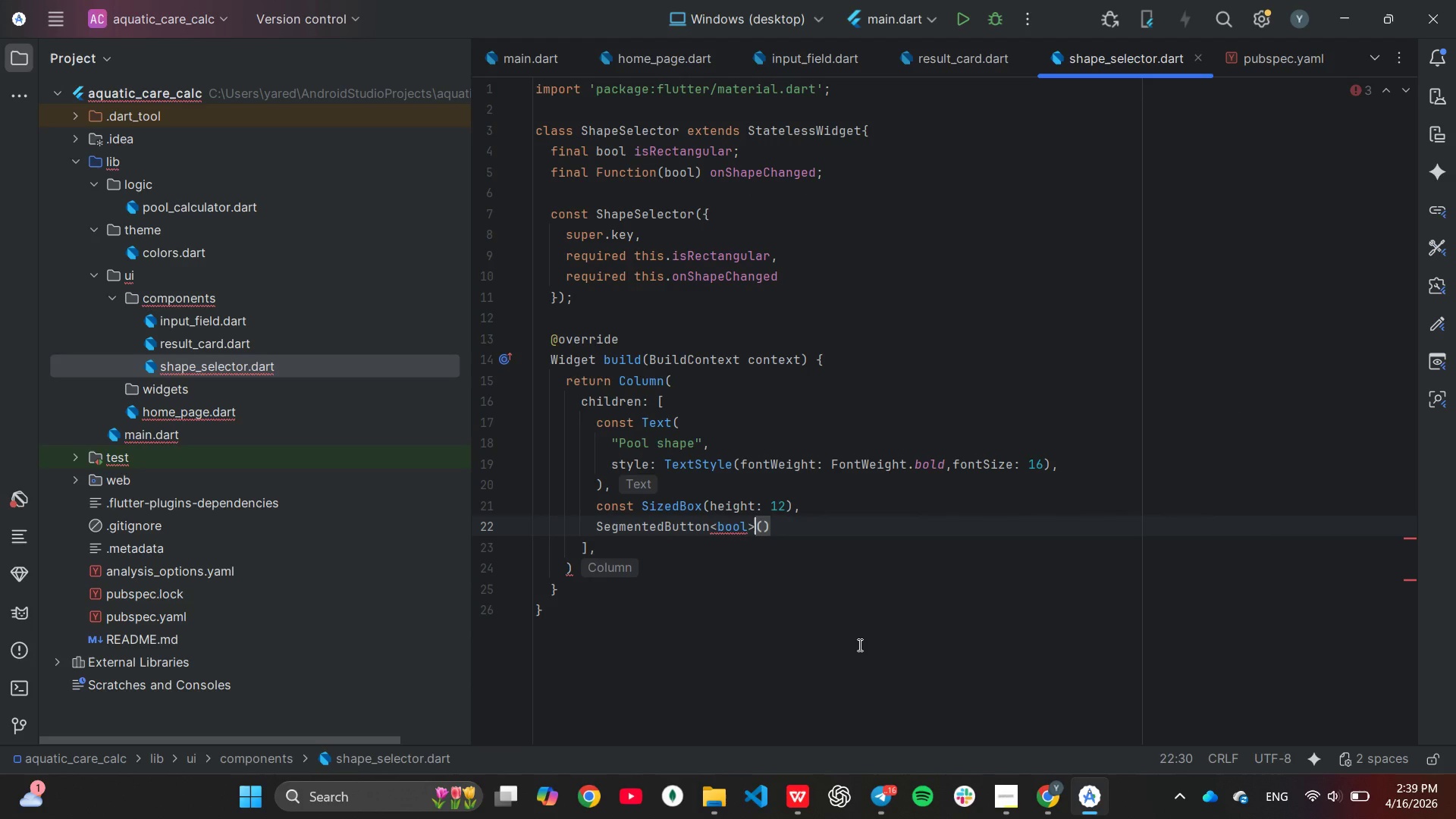 
key(ArrowRight)
 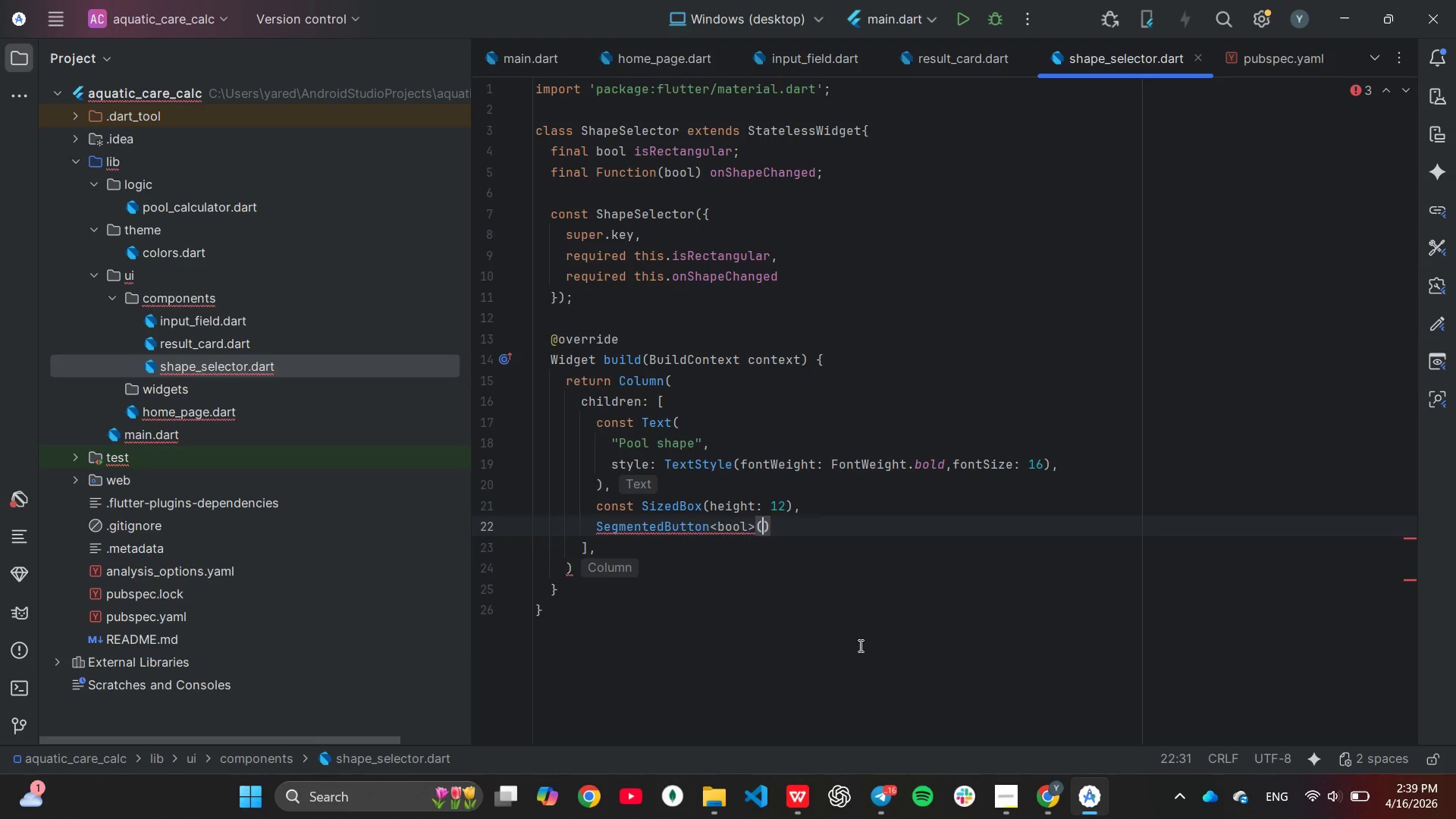 
key(Enter)
 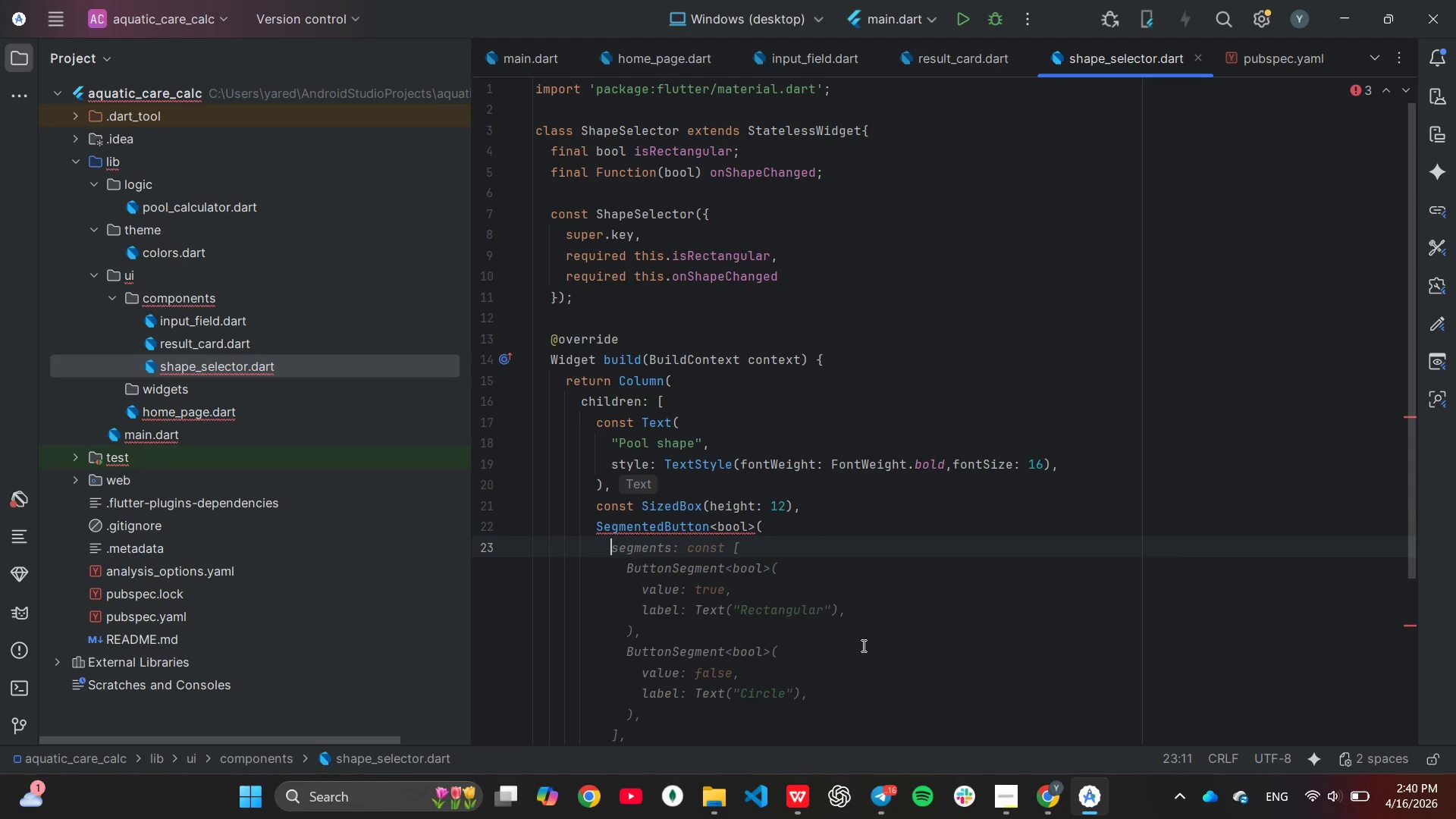 
wait(5.16)
 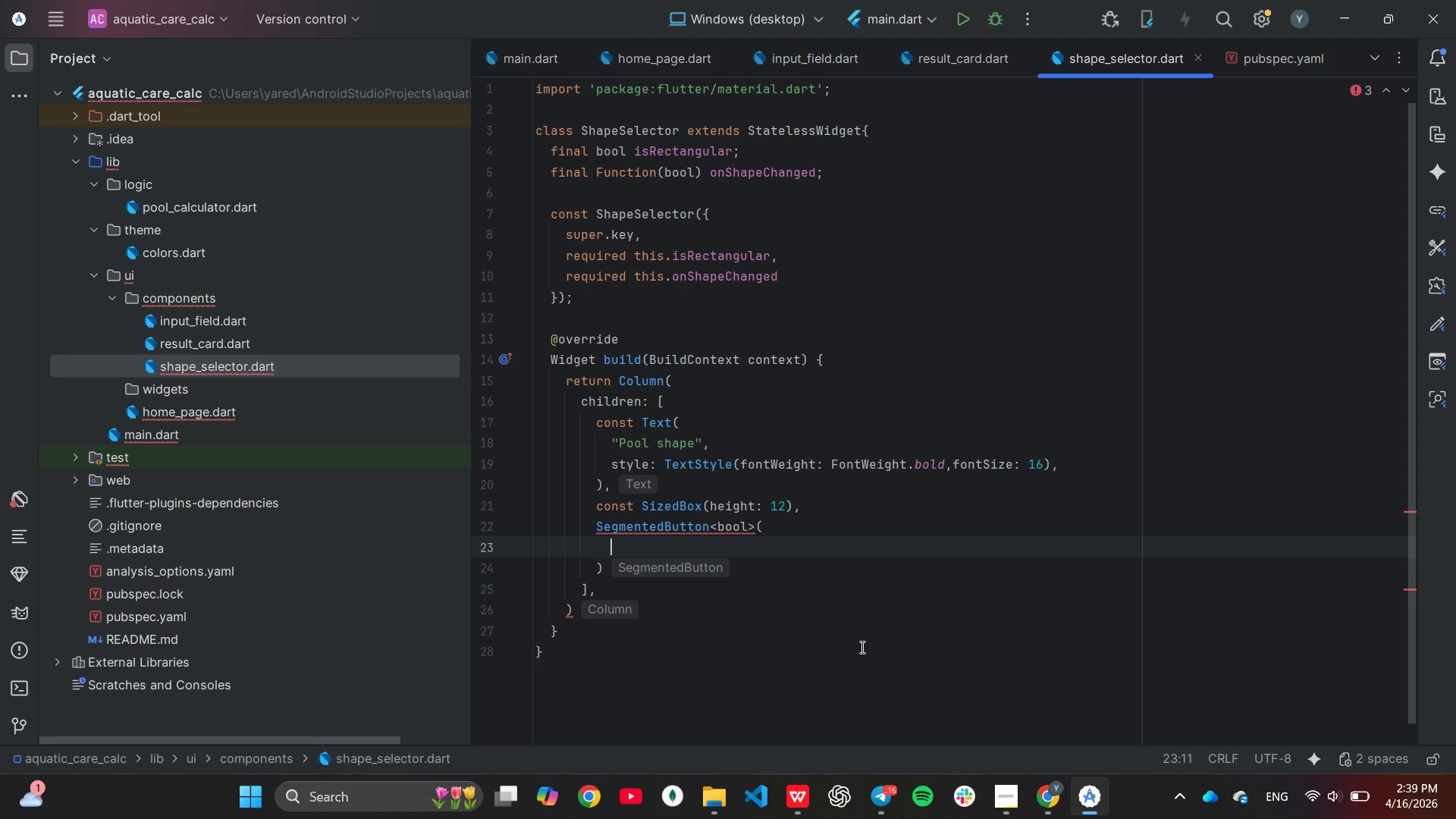 
key(Tab)
 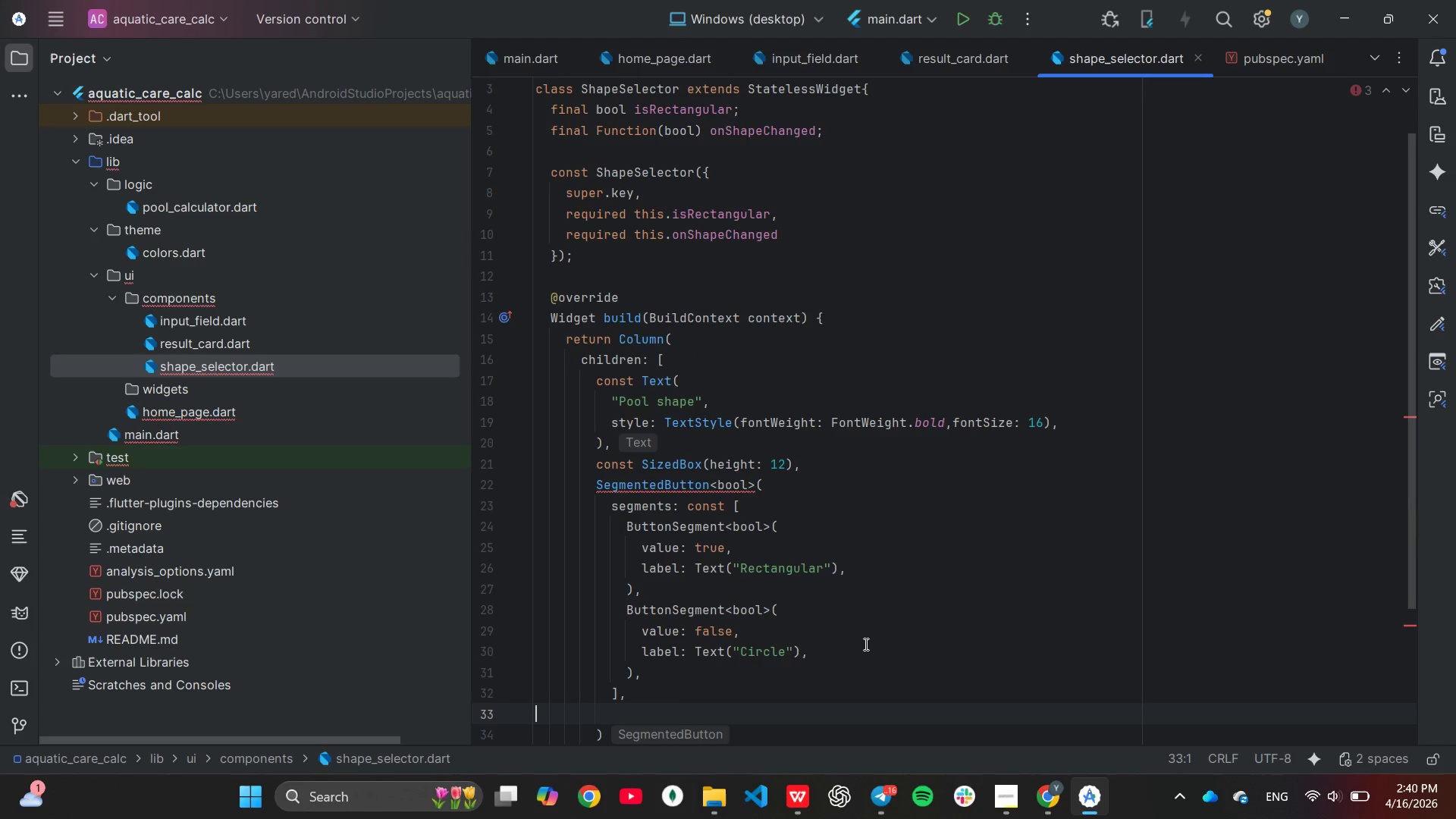 
scroll: coordinate [864, 644], scroll_direction: down, amount: 1.0
 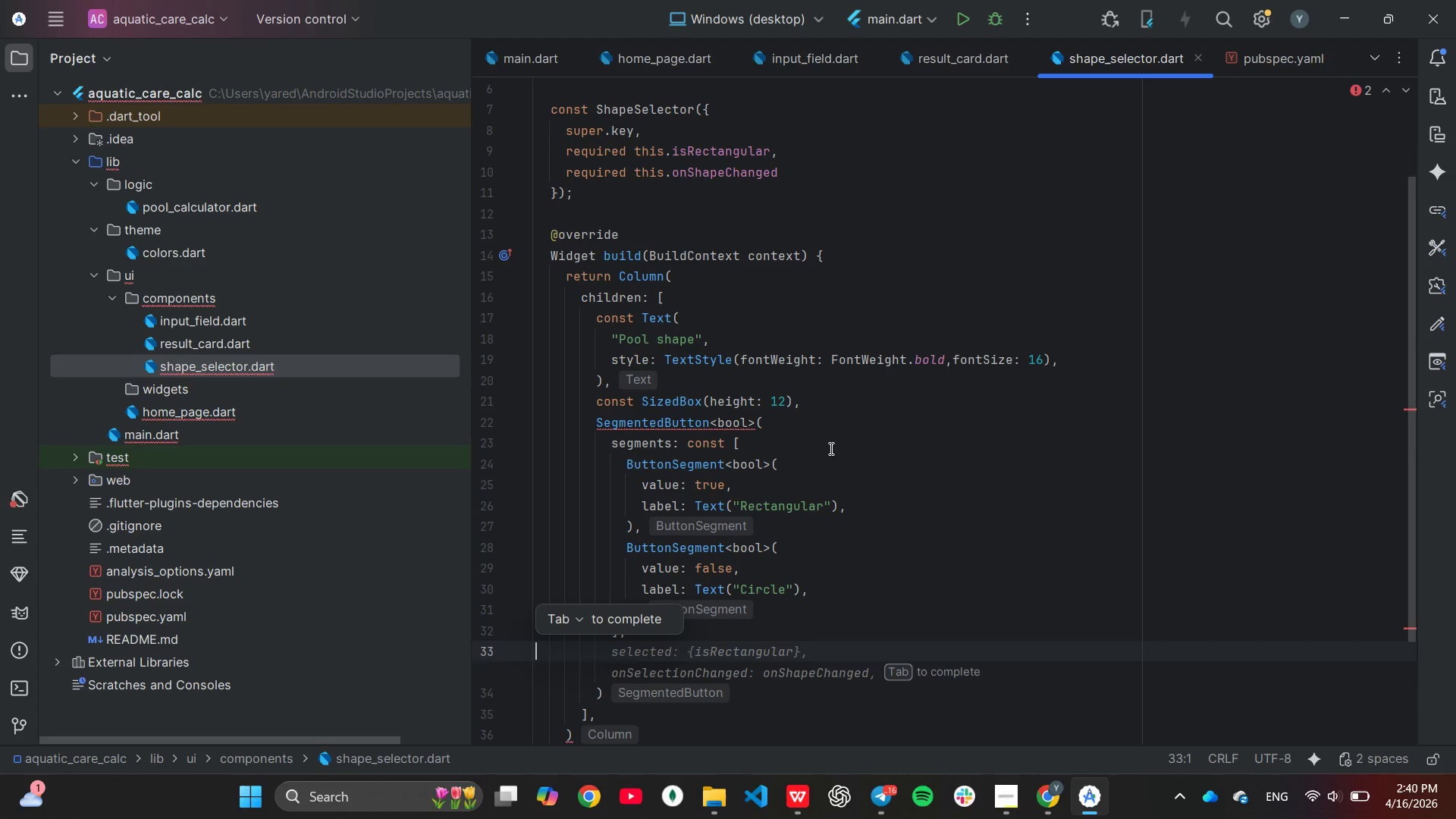 
wait(9.42)
 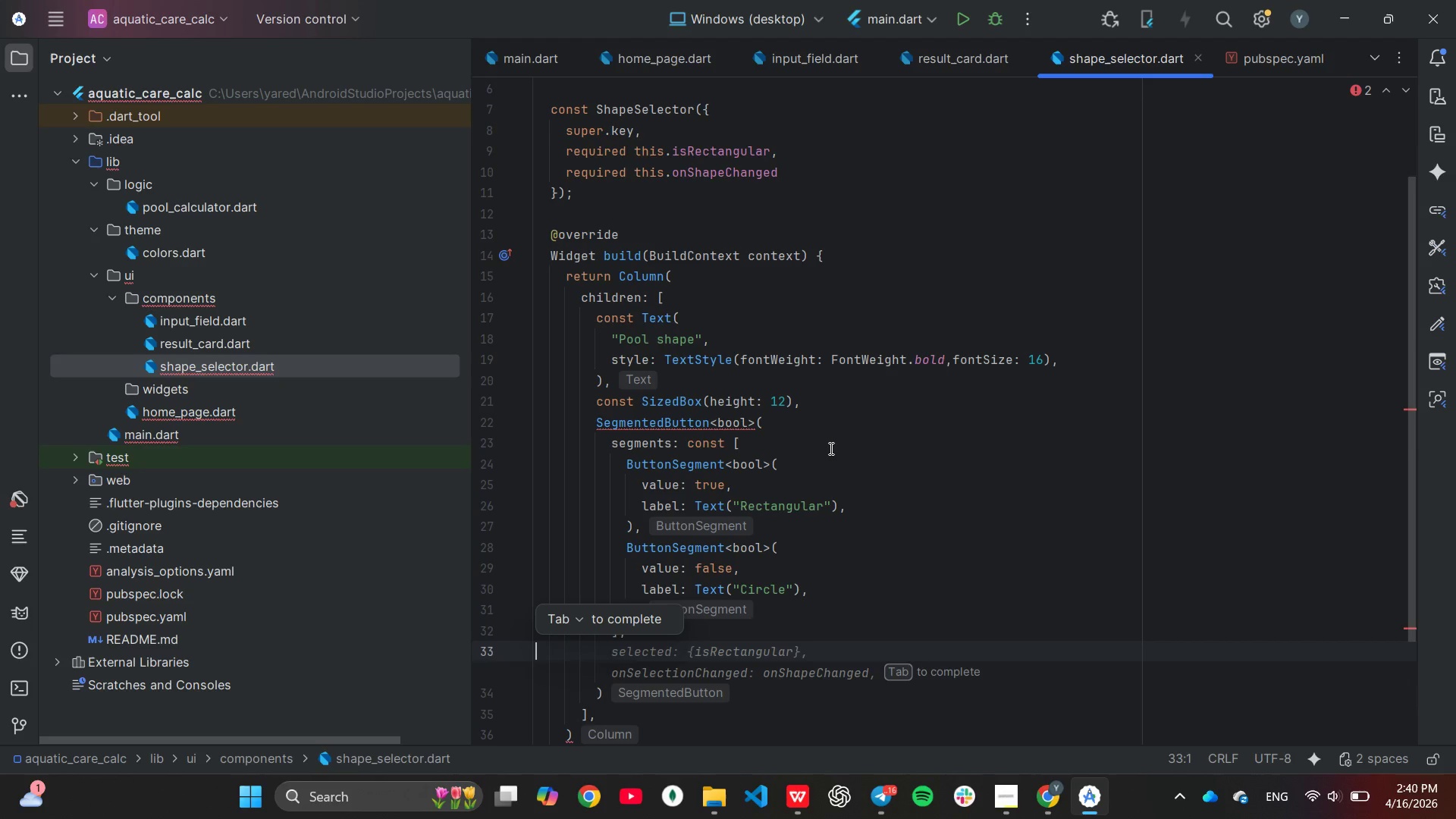 
left_click([884, 506])
 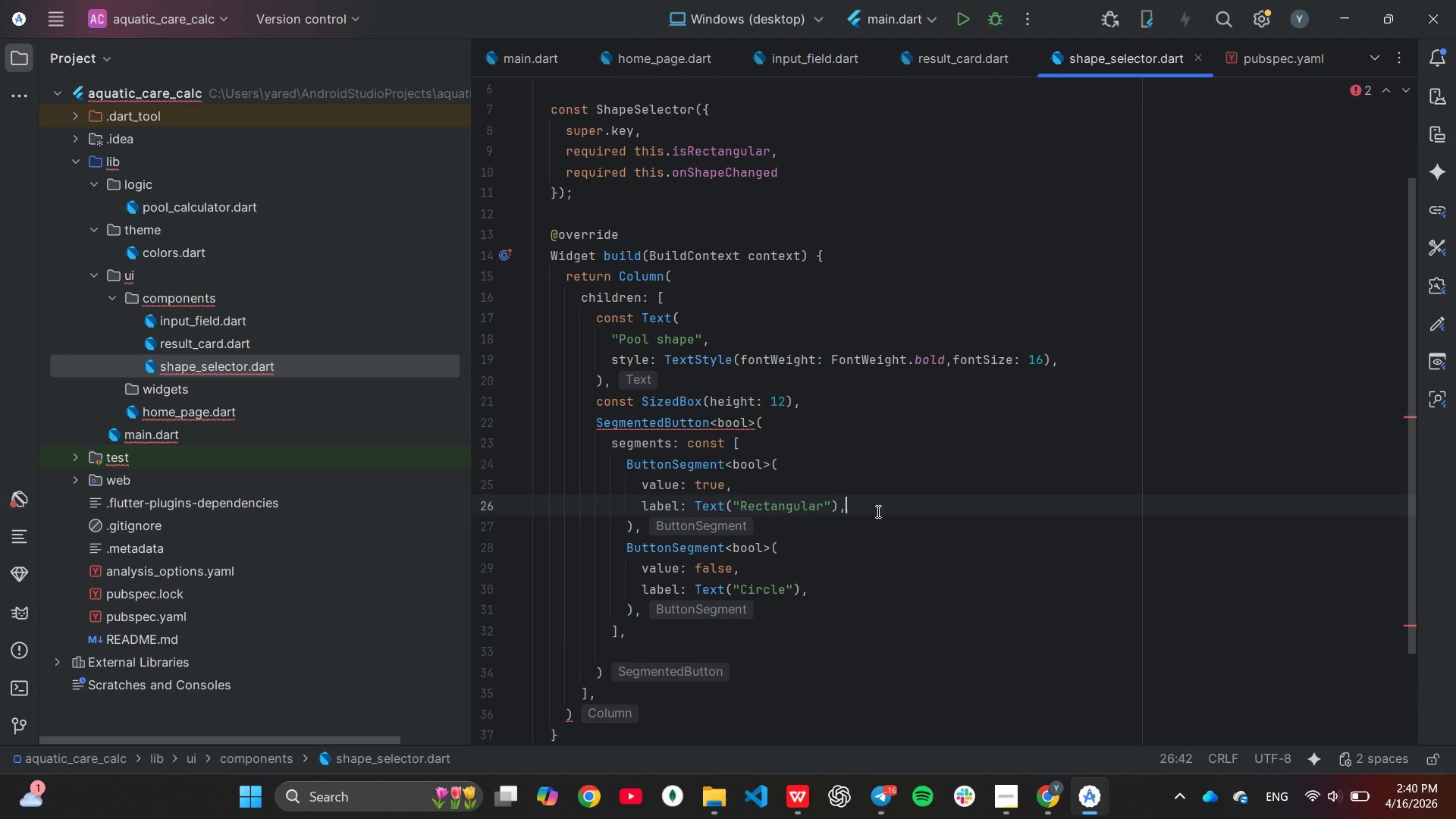 
key(Enter)
 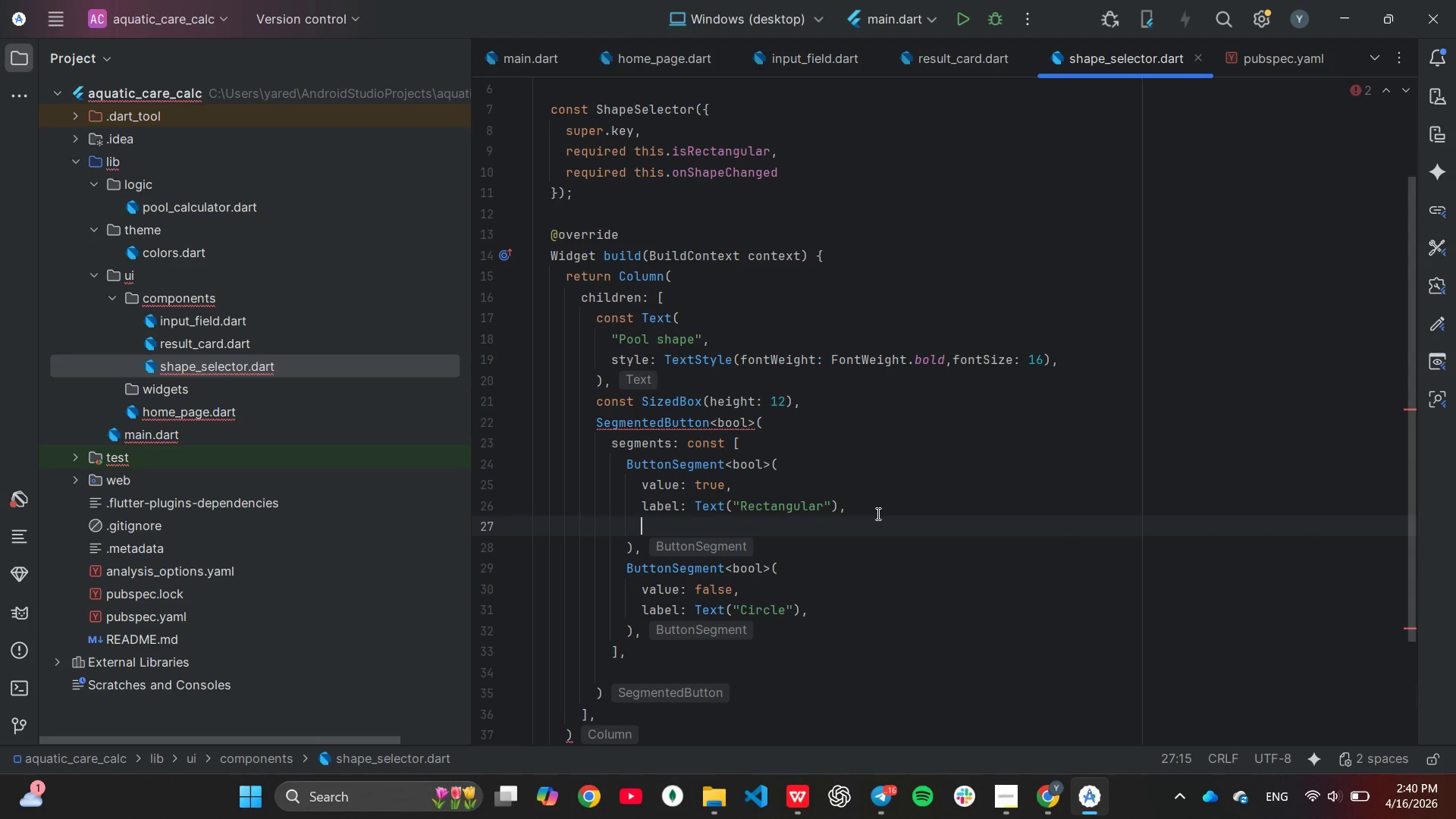 
type(icon)
 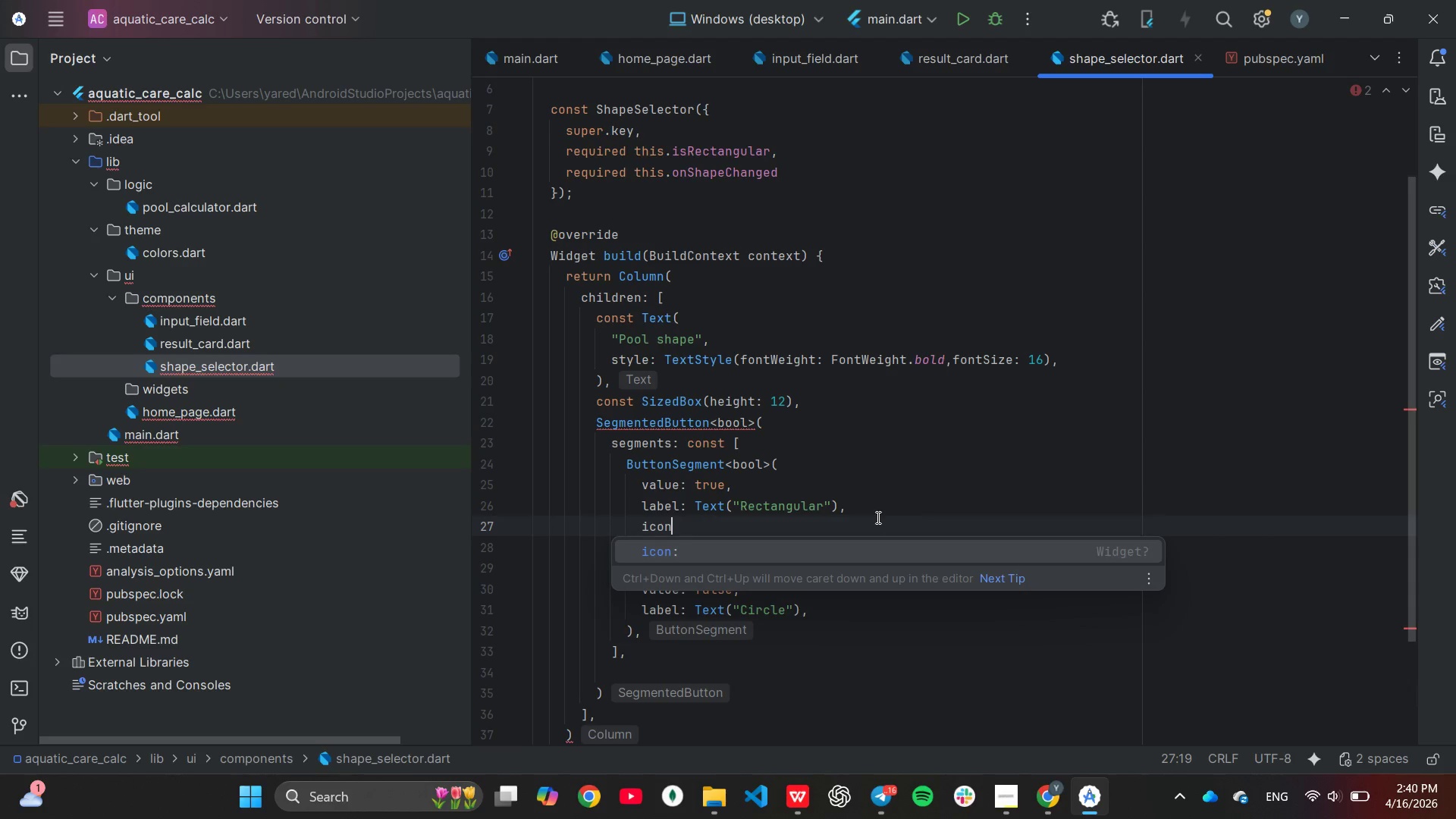 
key(Enter)
 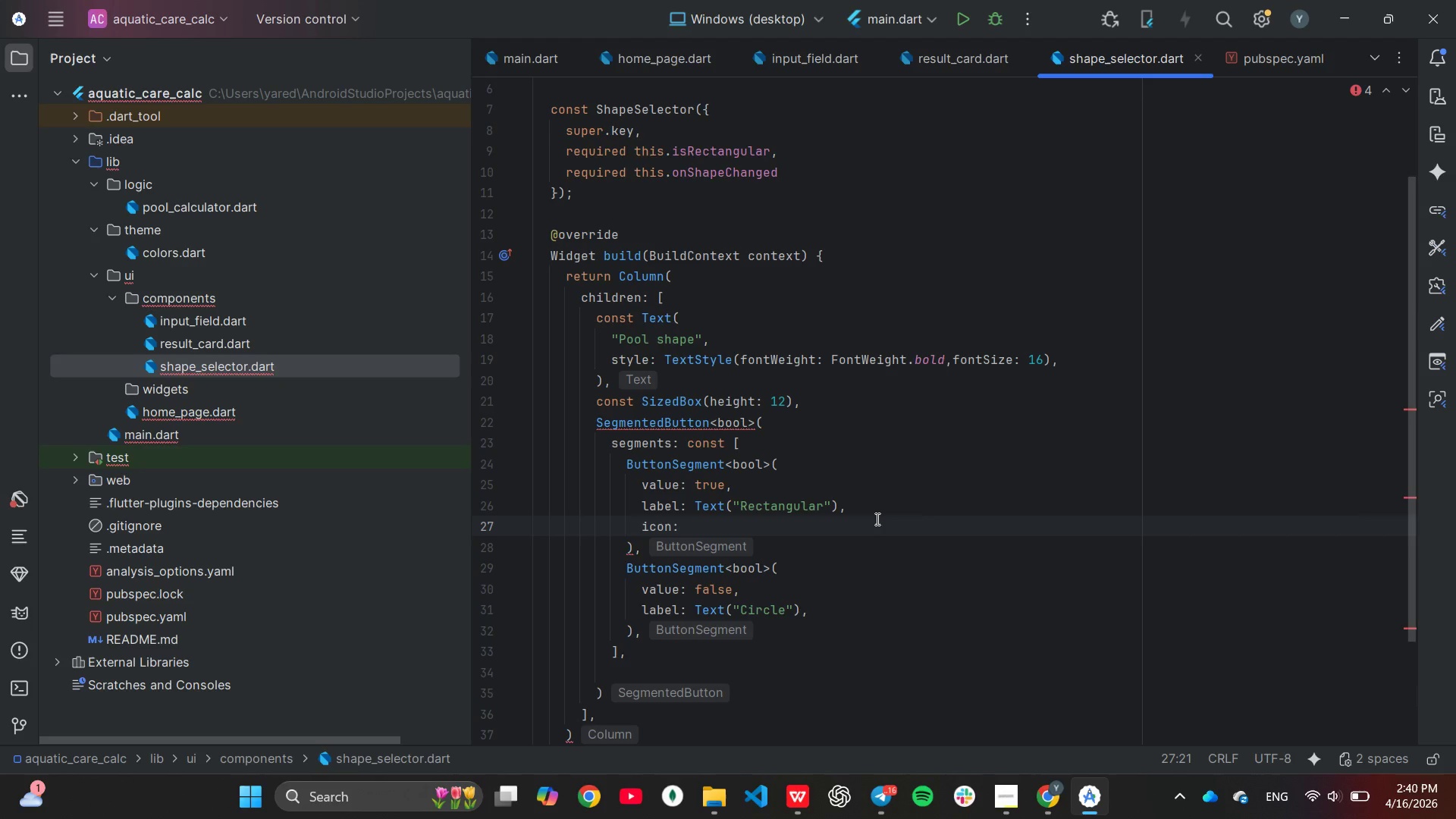 
type(Icon)
 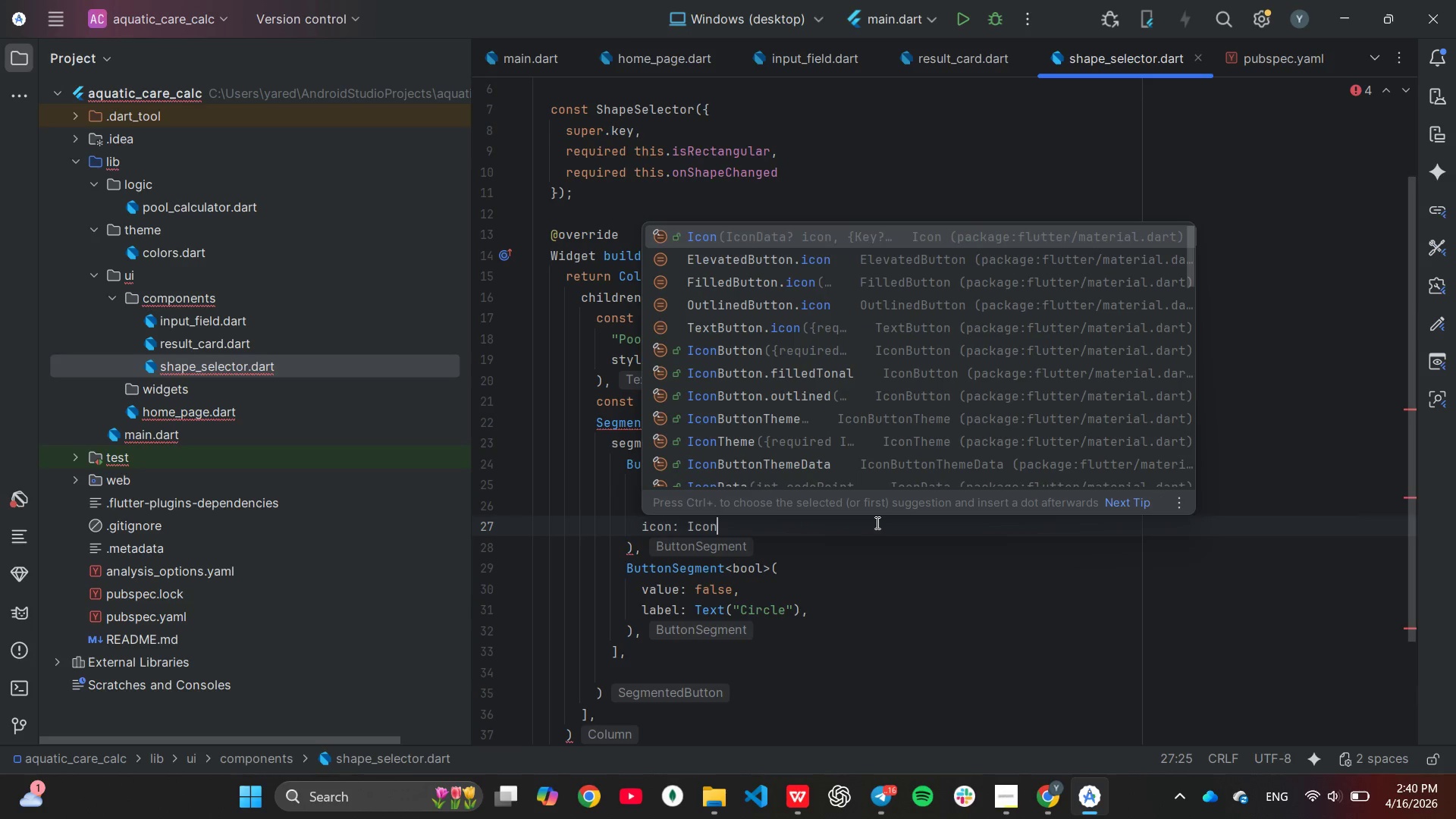 
key(Enter)
 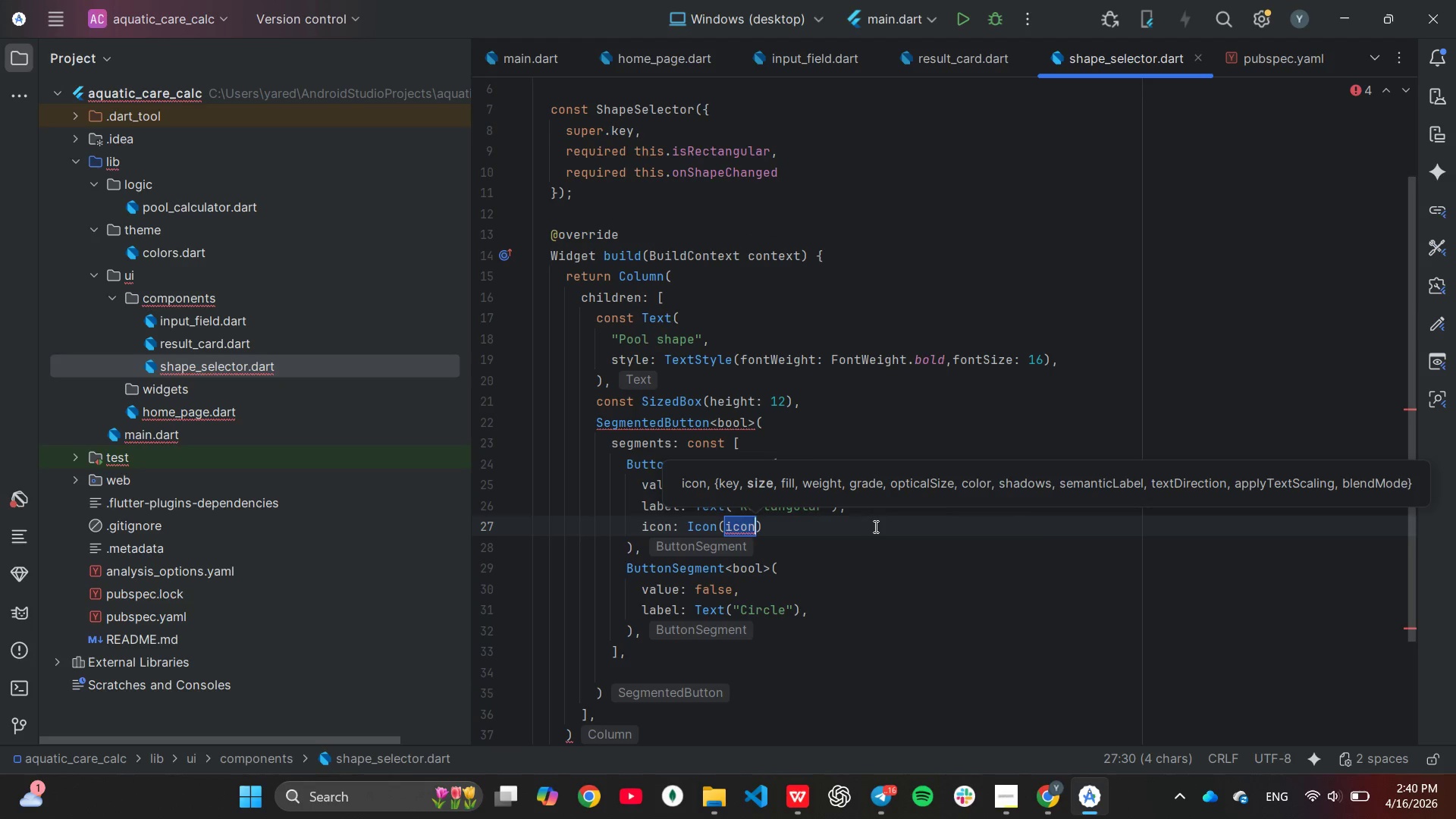 
key(Shift+ShiftLeft)
 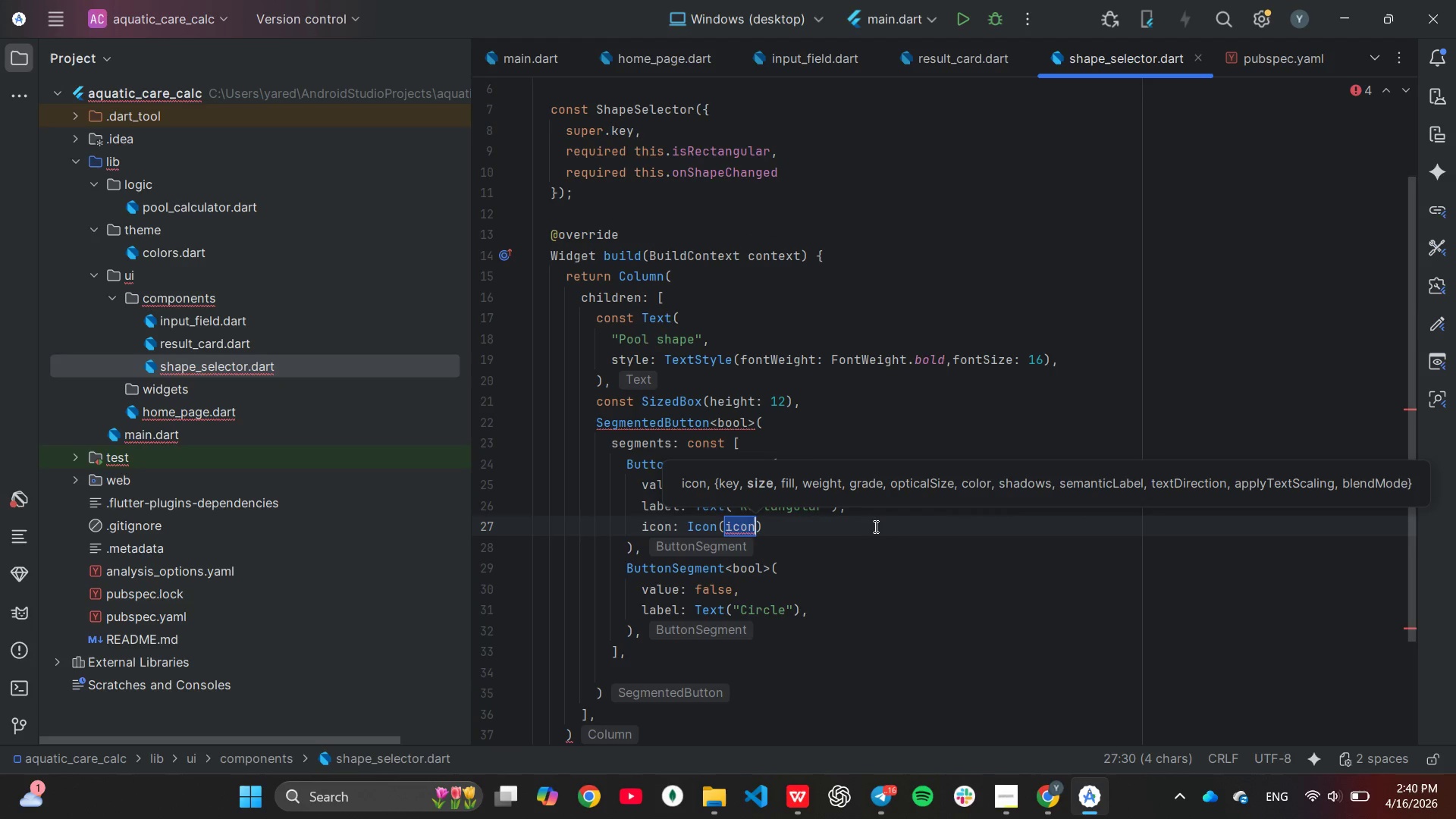 
key(Shift+I)
 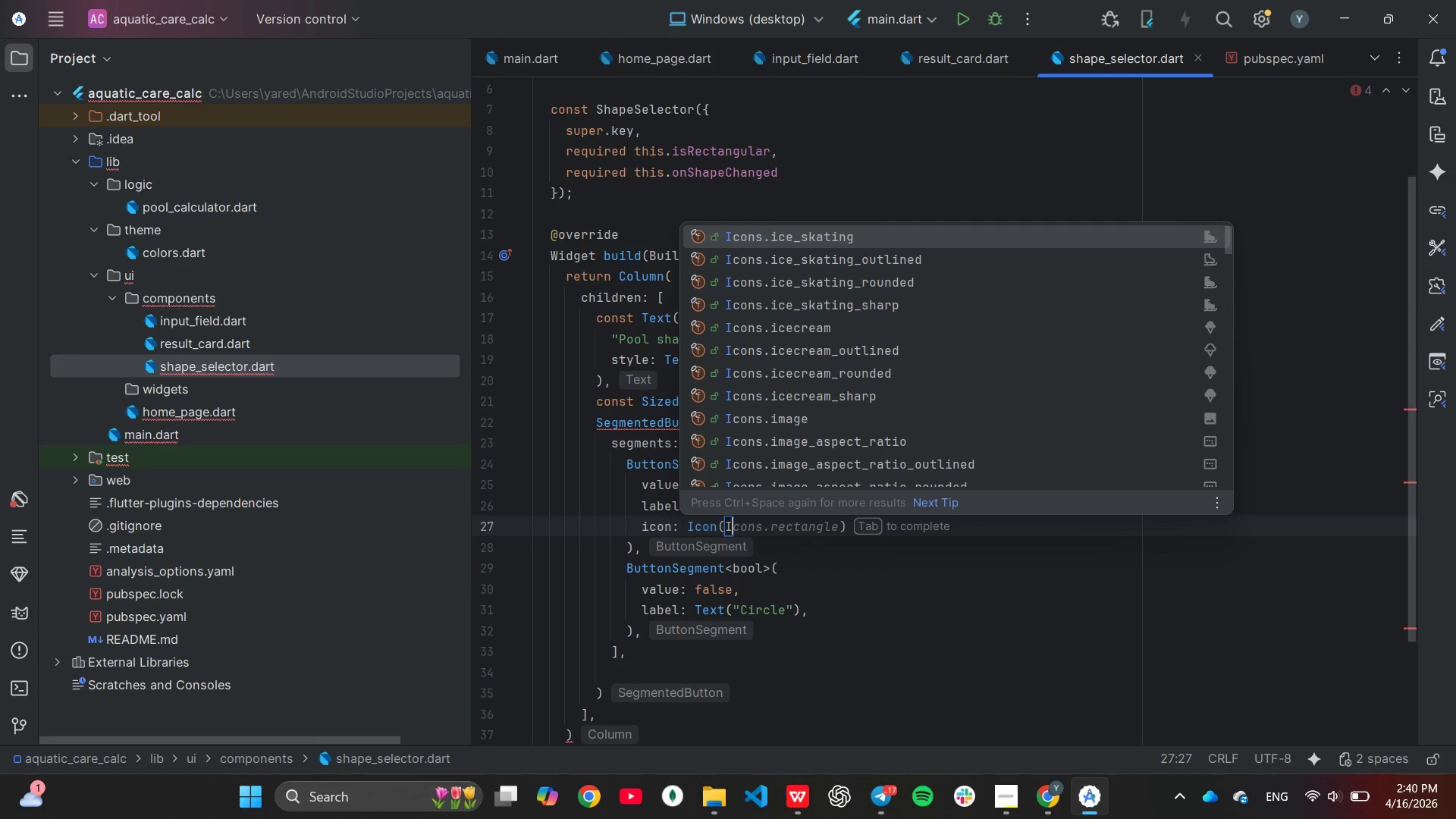 
wait(5.62)
 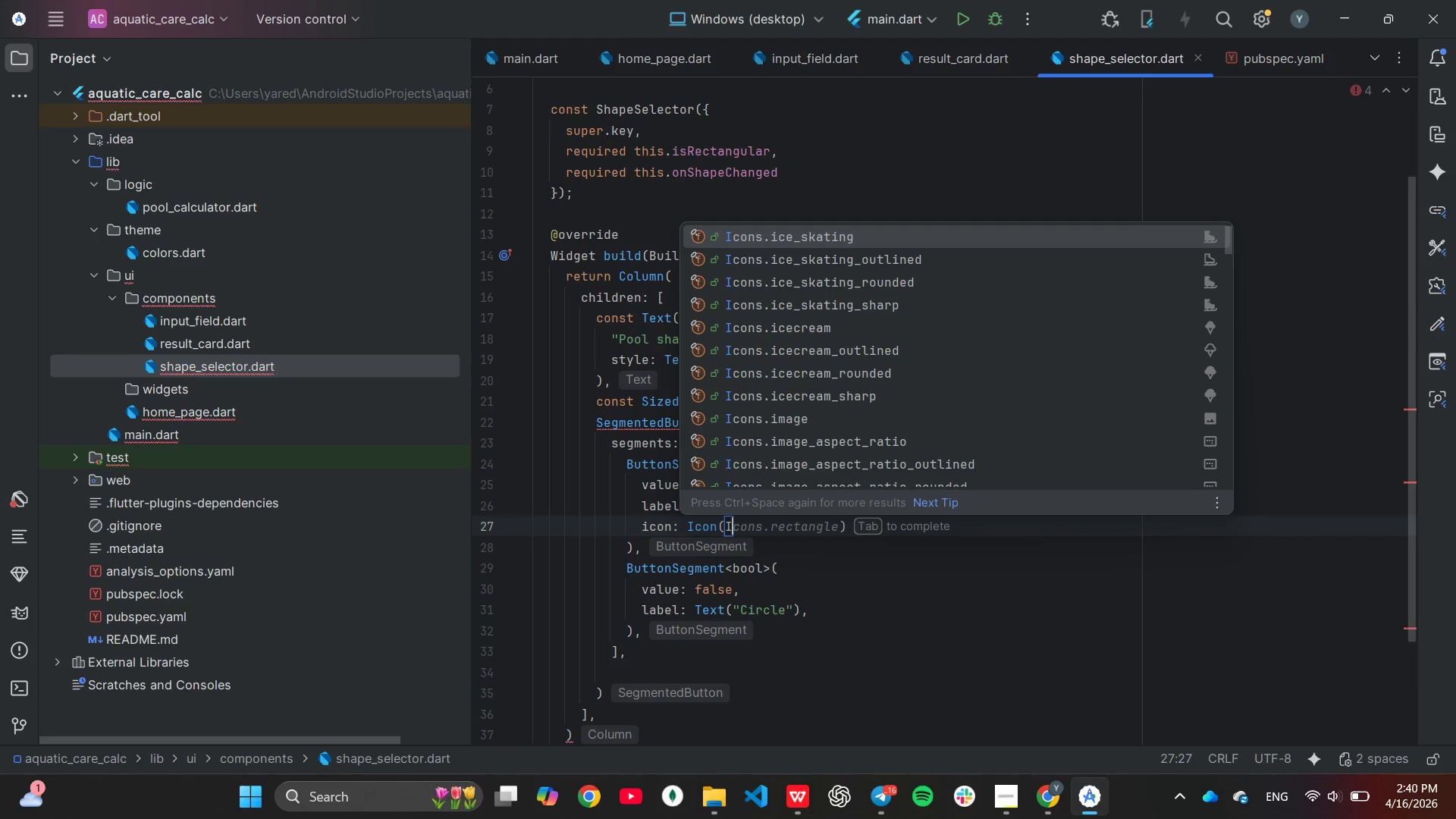 
key(Tab)
 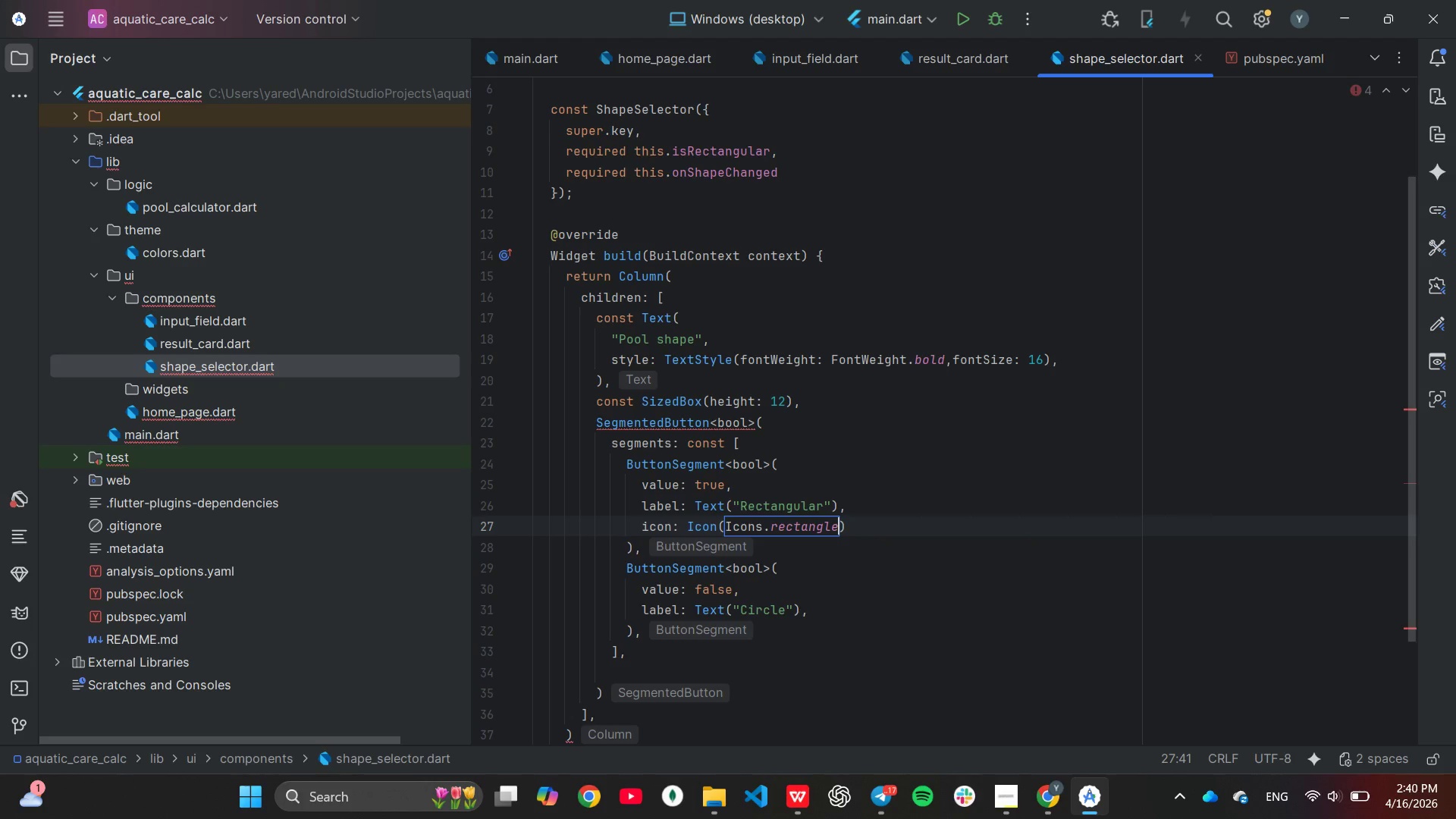 
key(Shift+ShiftLeft)
 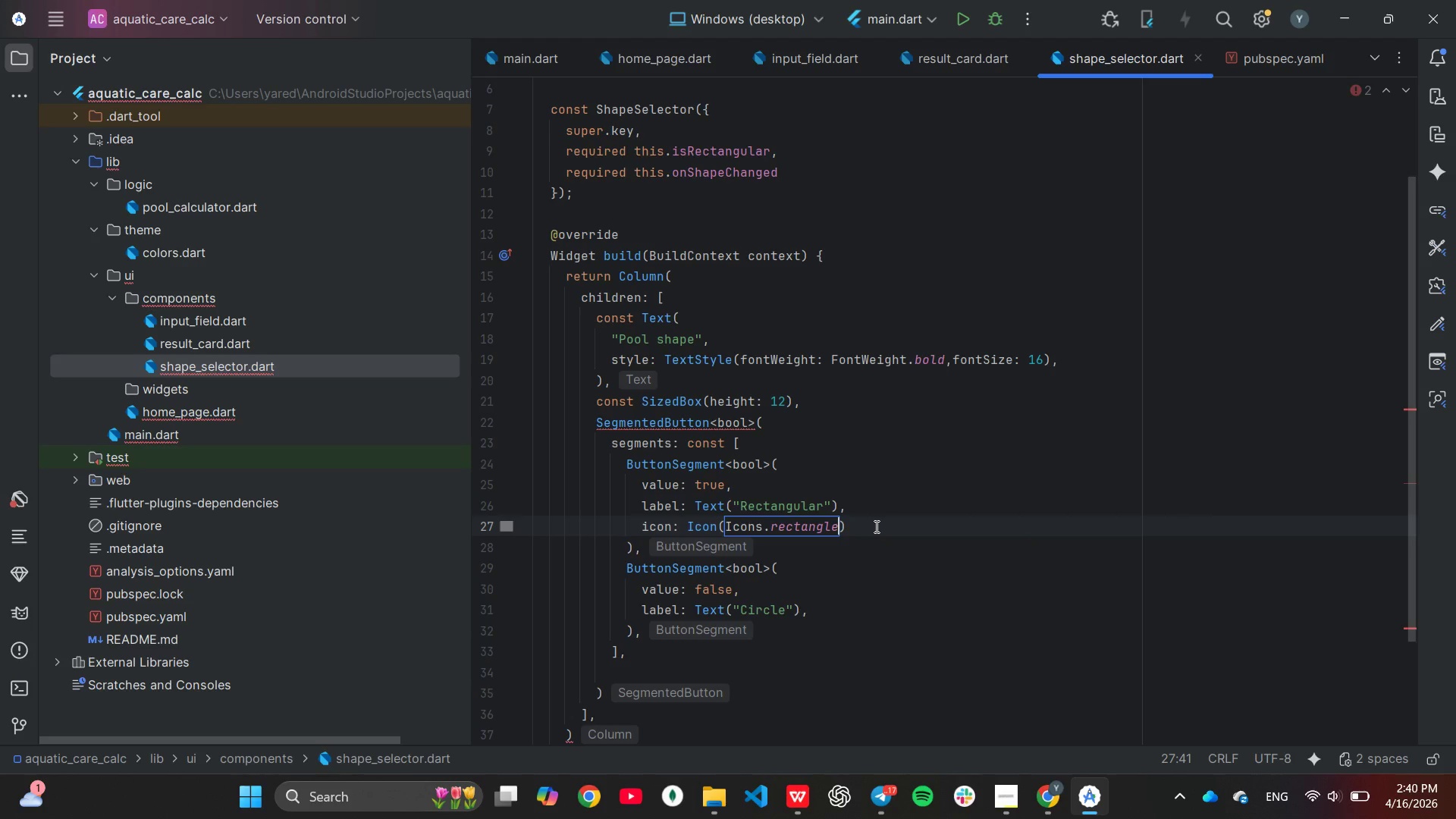 
key(Shift+Minus)
 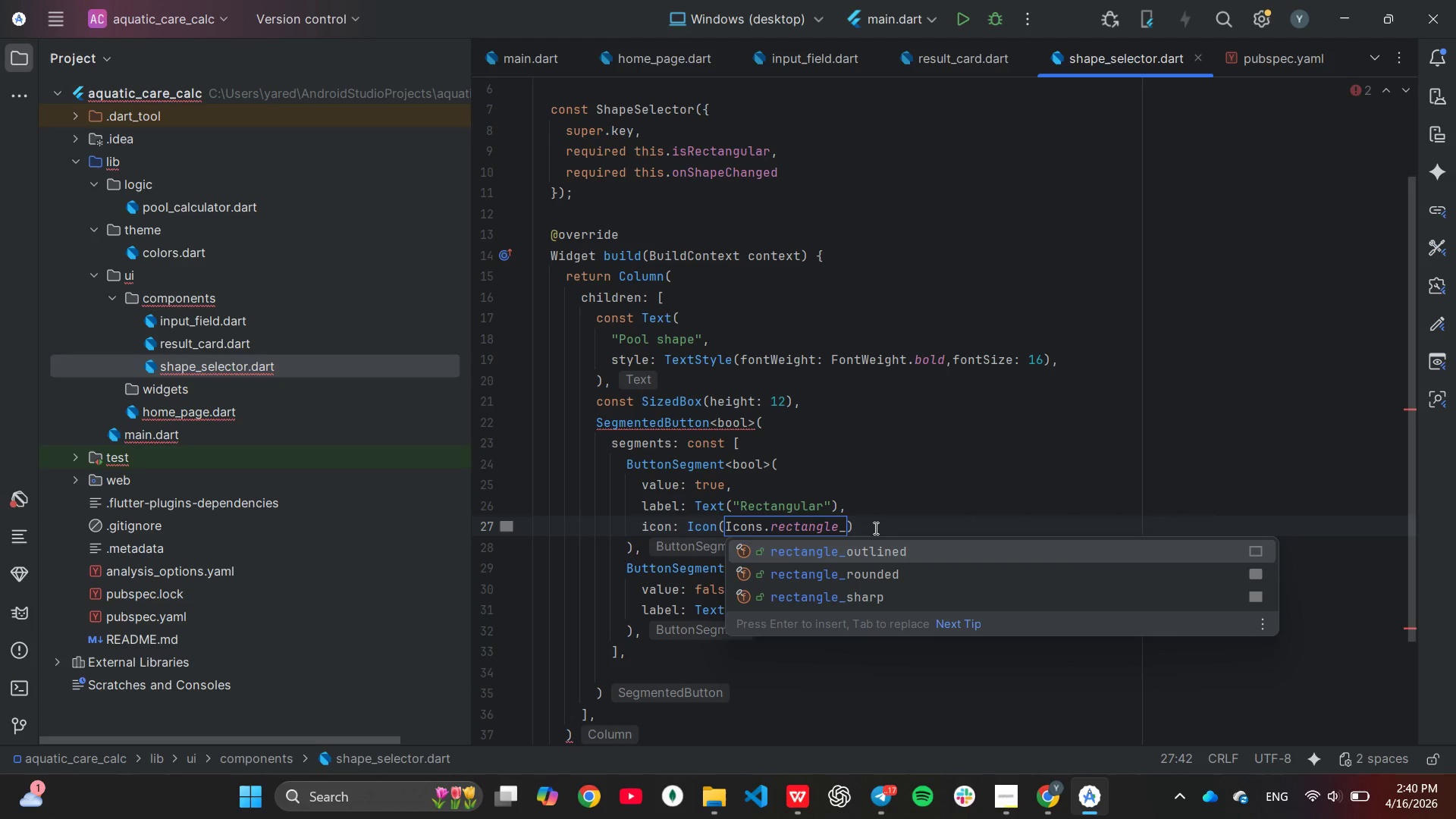 
key(Enter)
 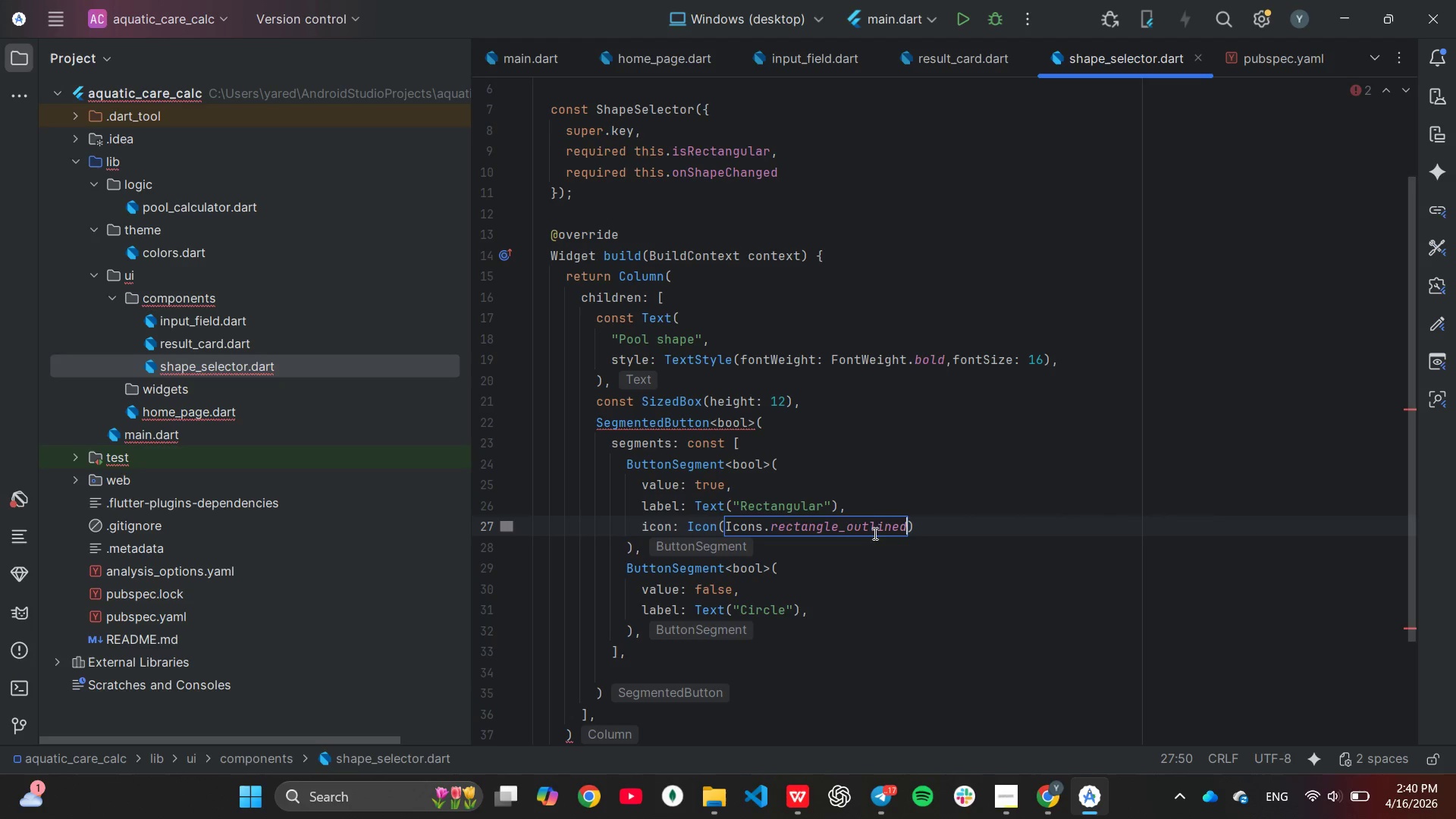 
key(ArrowRight)
 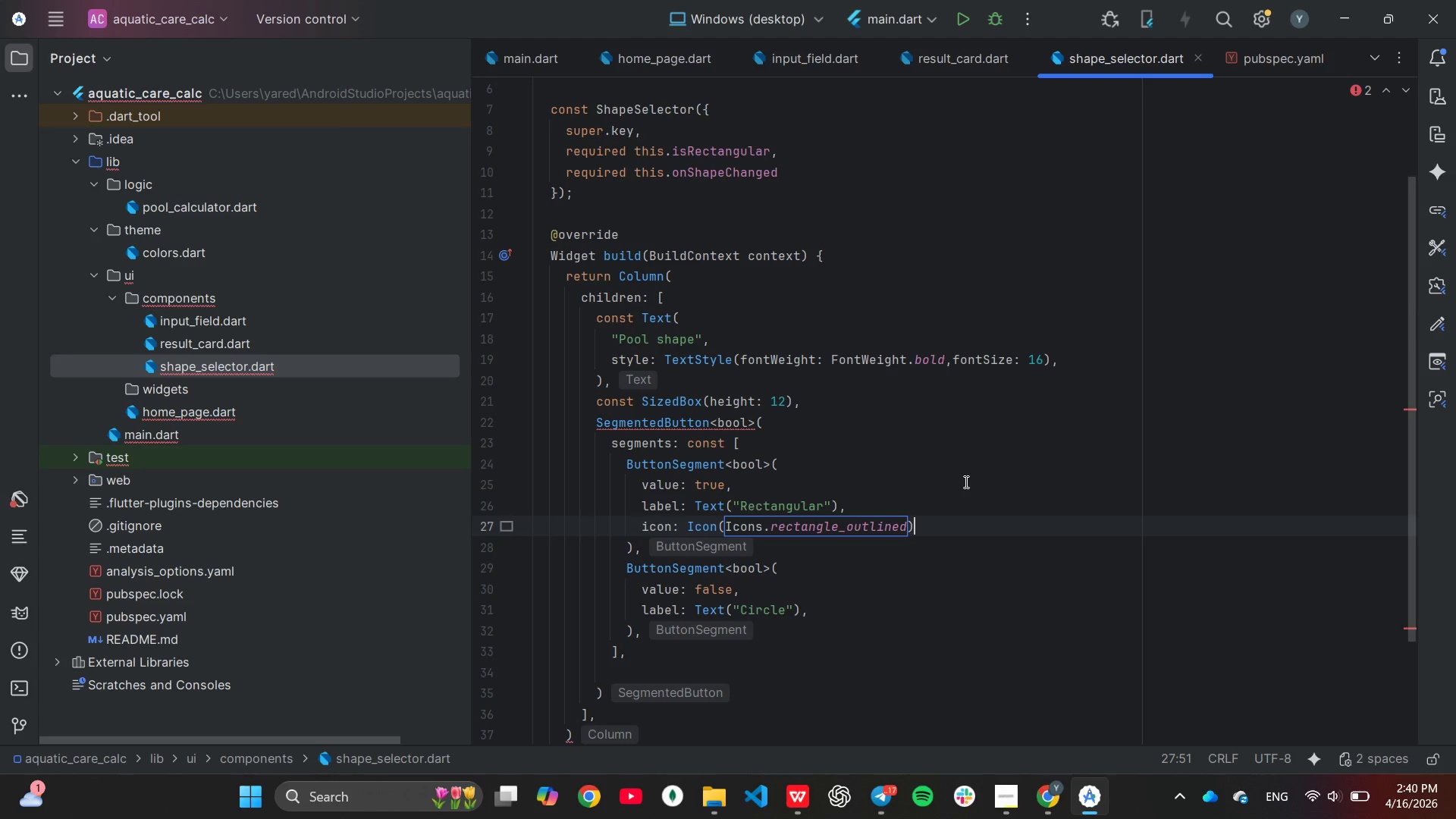 
left_click([914, 564])
 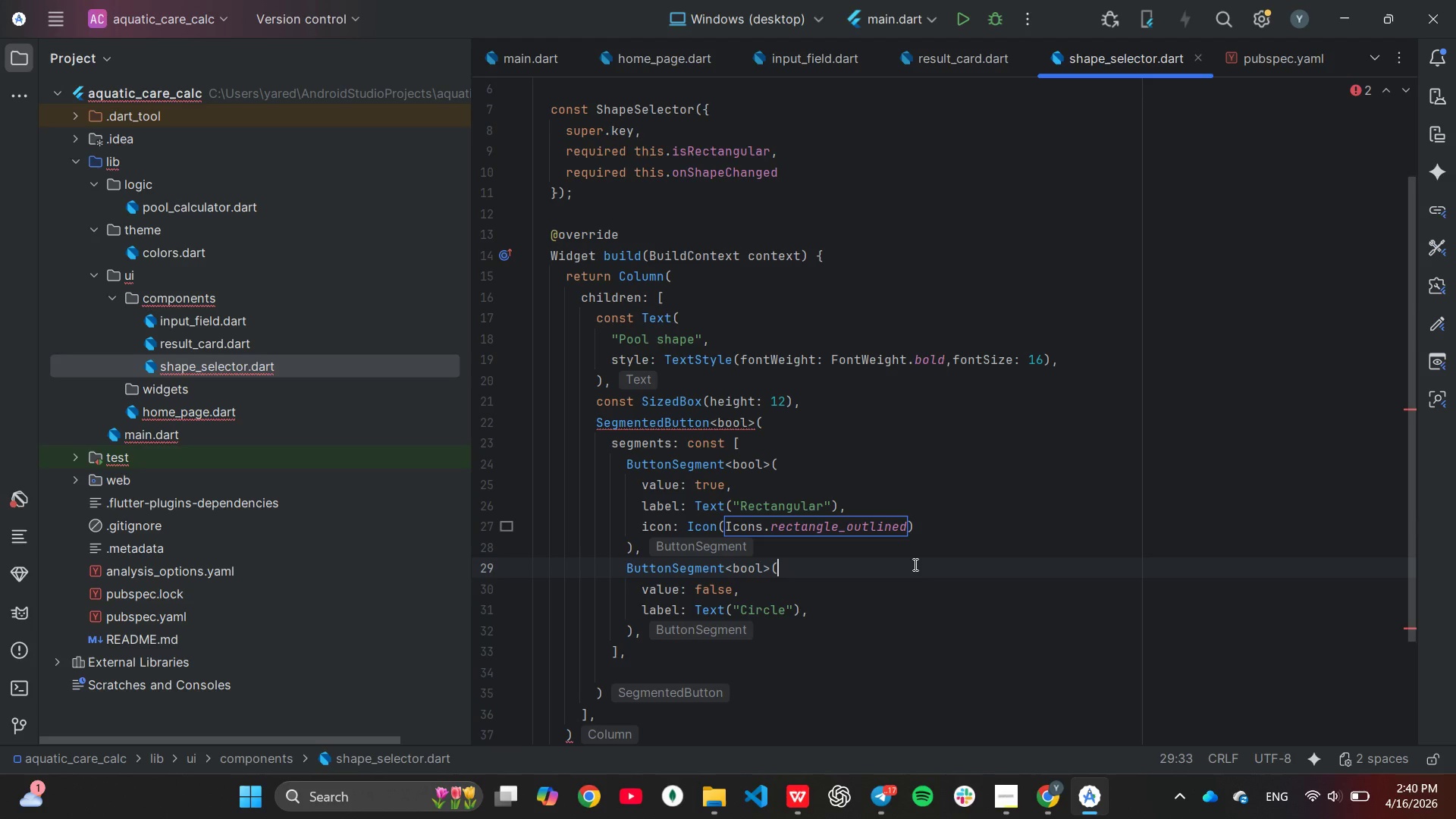 
scroll: coordinate [914, 564], scroll_direction: down, amount: 1.0
 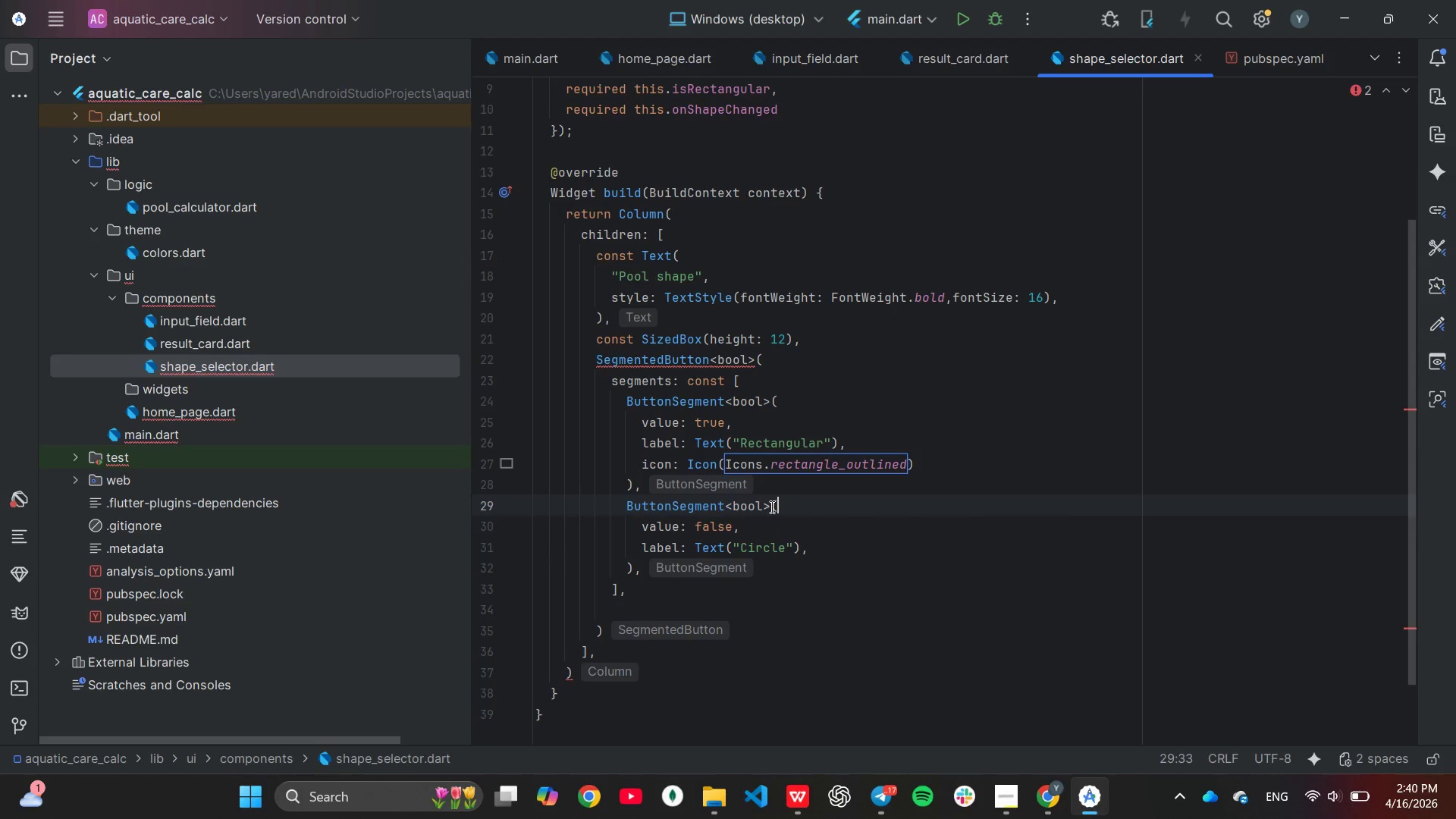 
left_click([770, 498])
 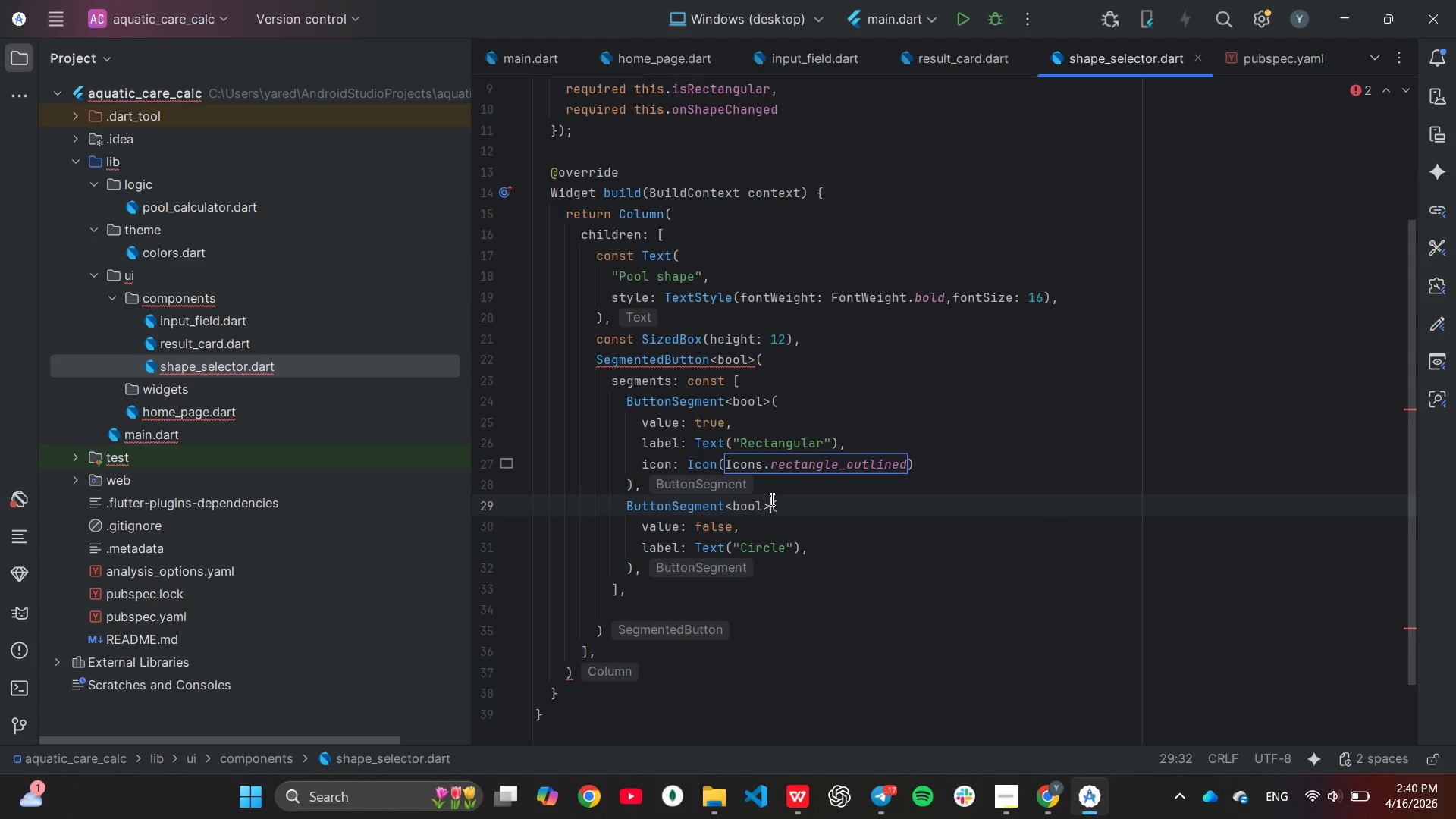 
key(Backspace)
 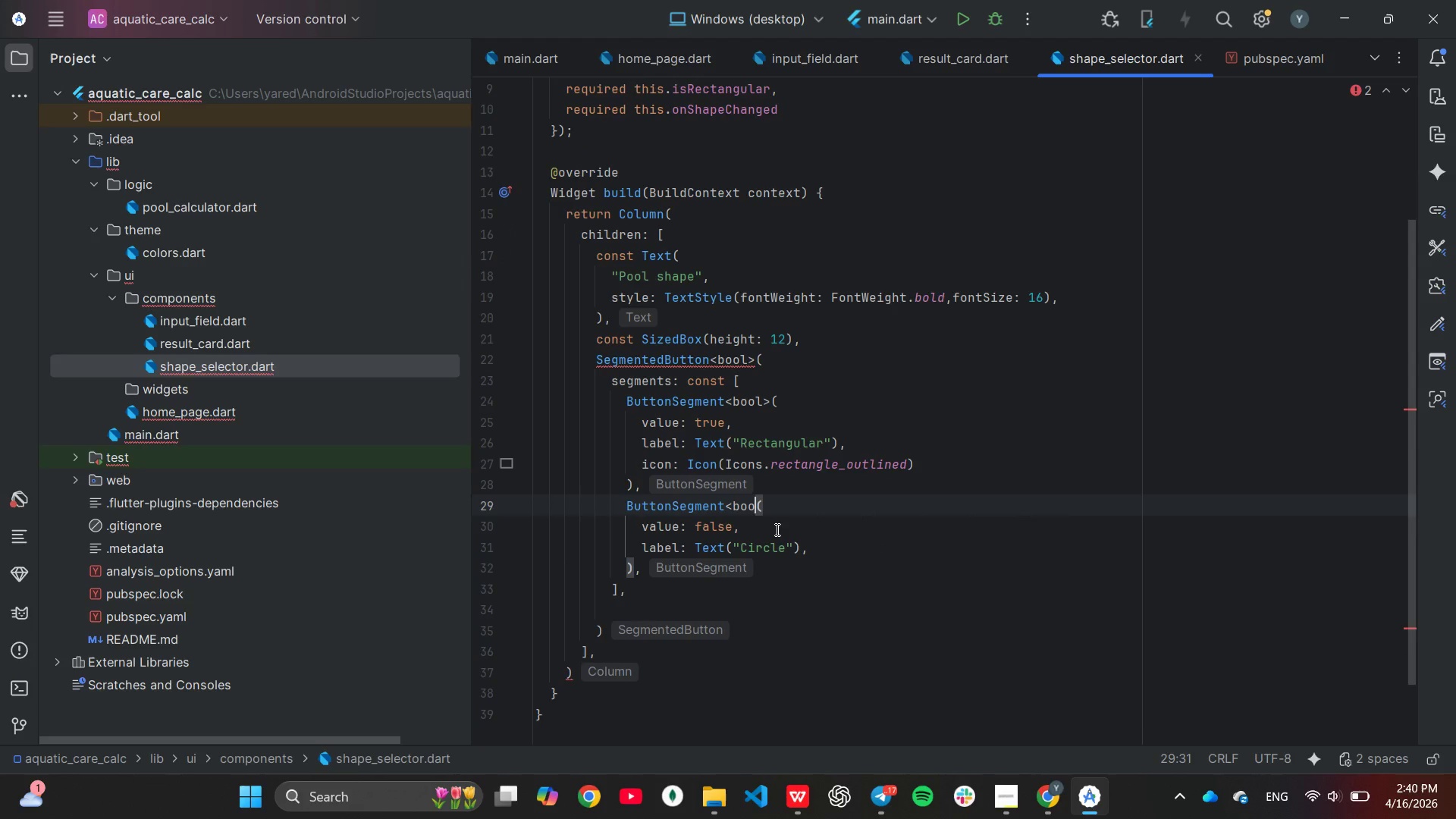 
key(Backspace)
 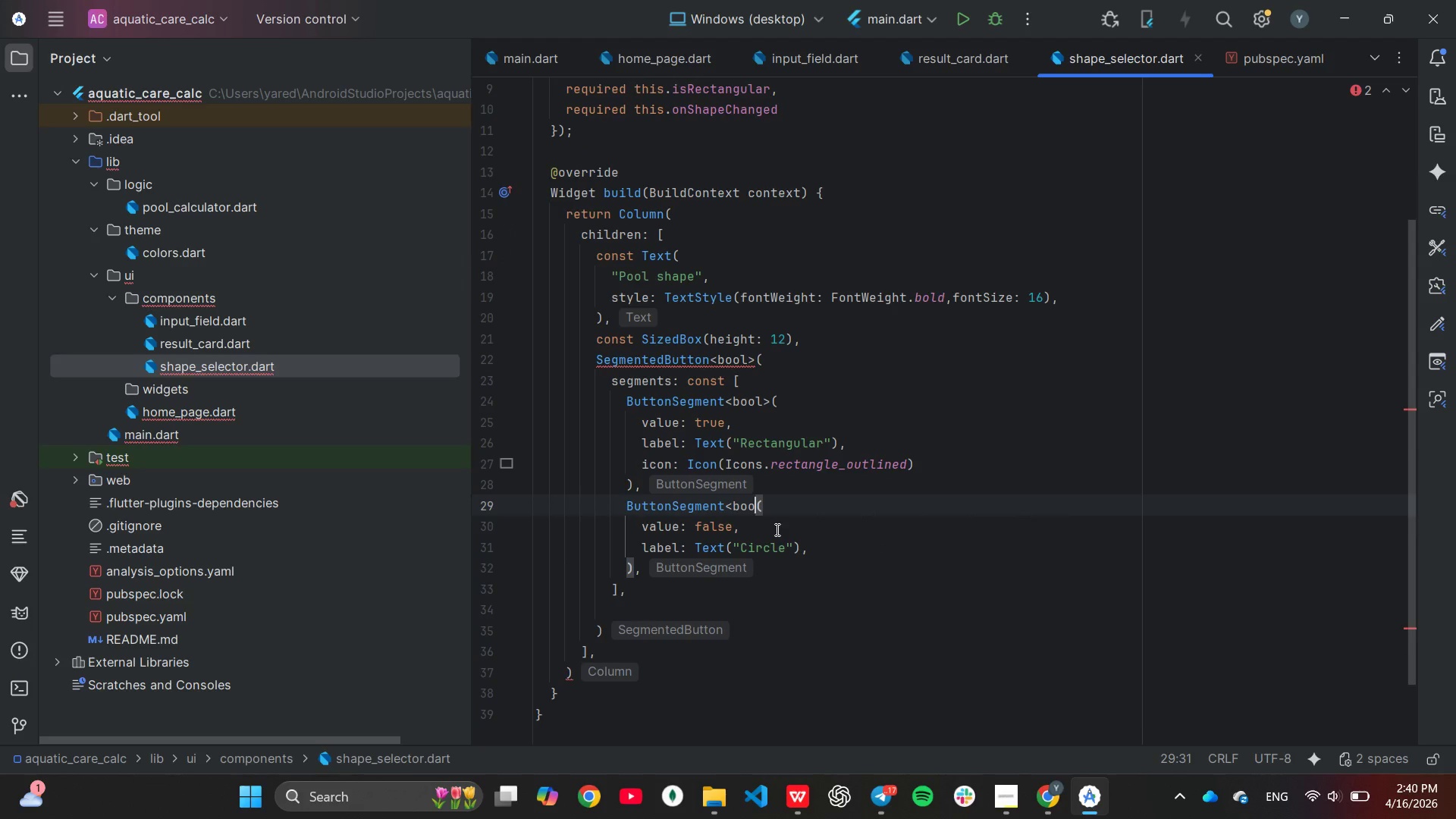 
key(Backspace)
 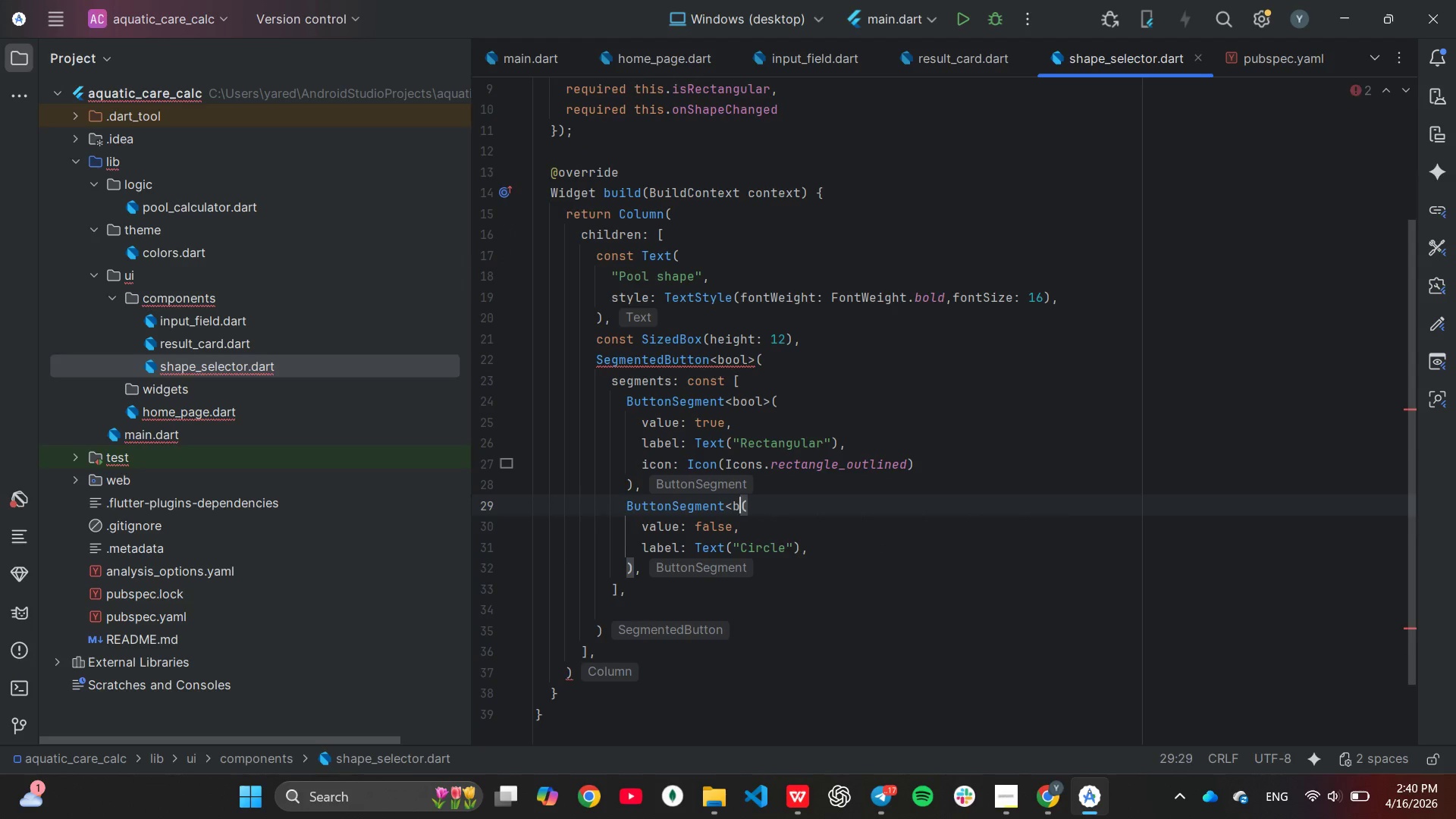 
key(Backspace)
 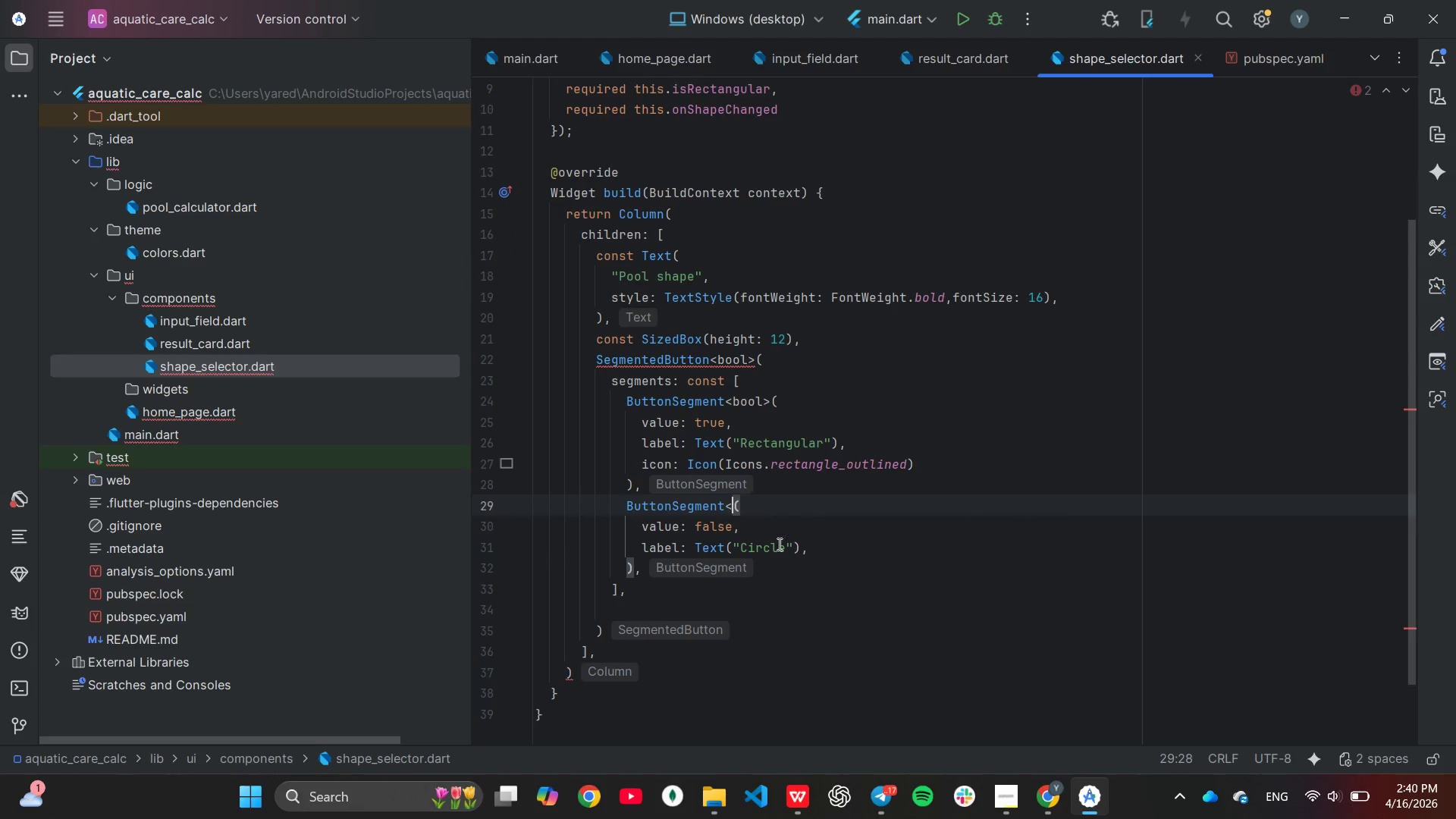 
key(Backspace)
 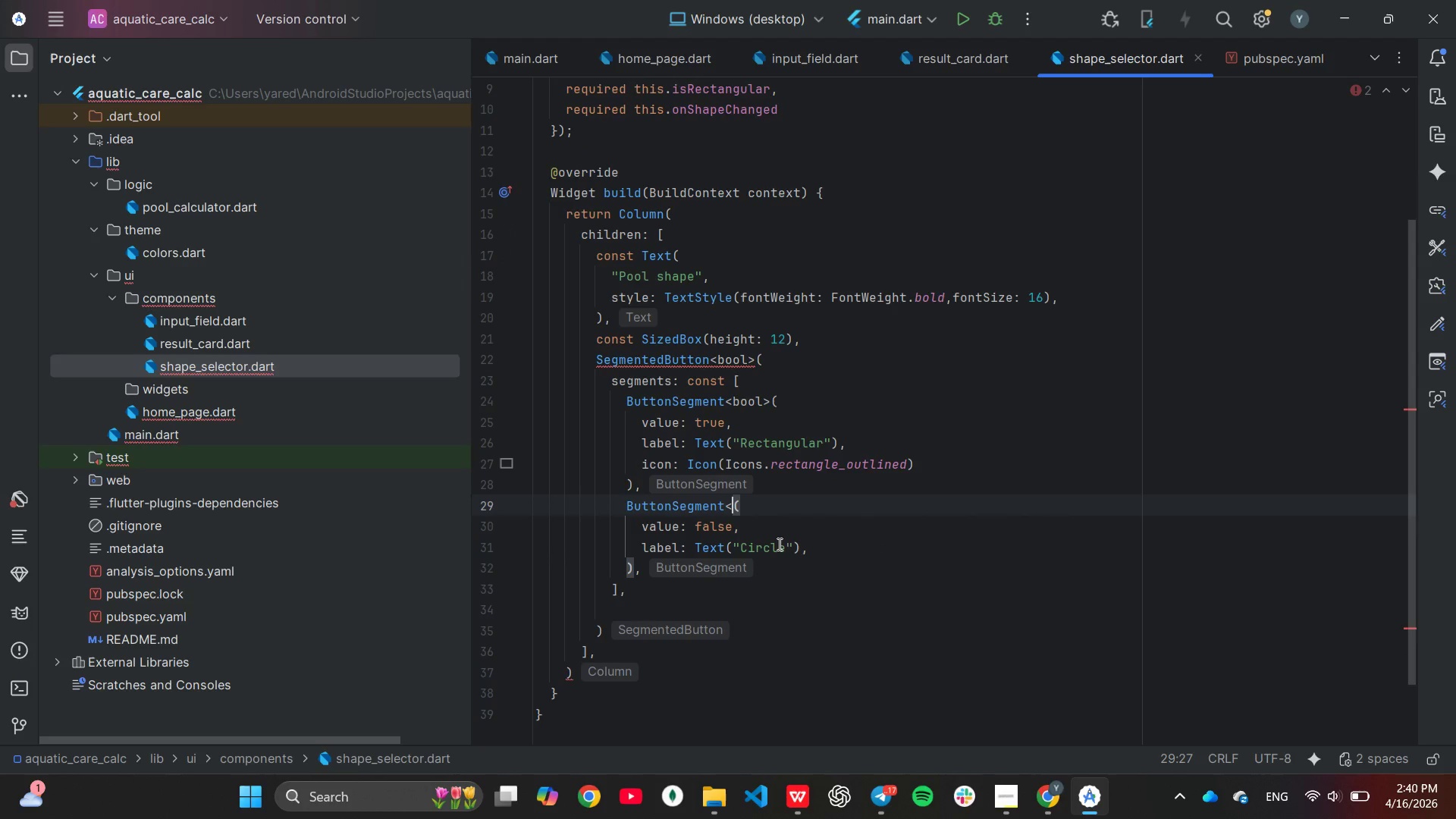 
key(Backspace)
 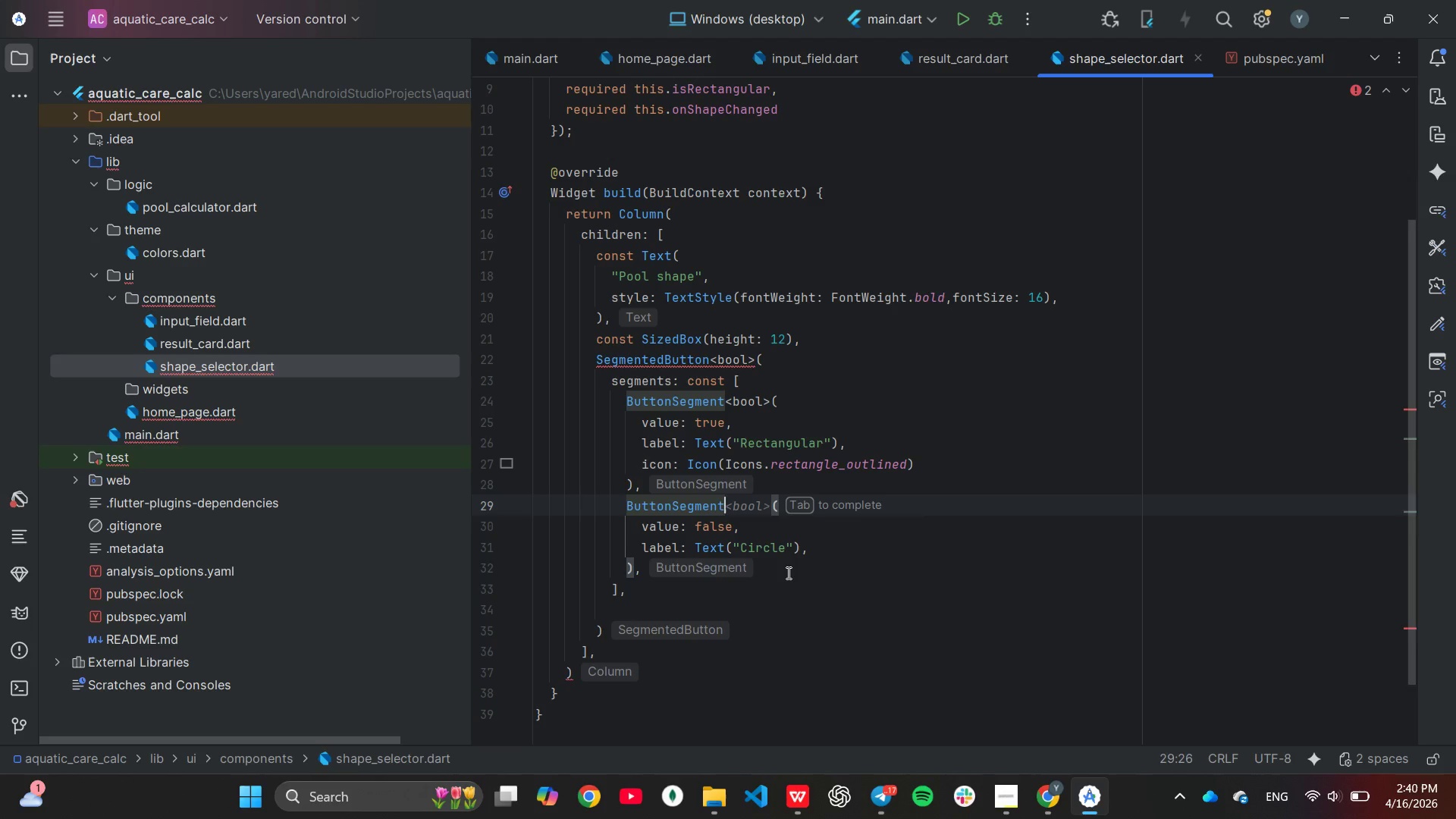 
wait(5.22)
 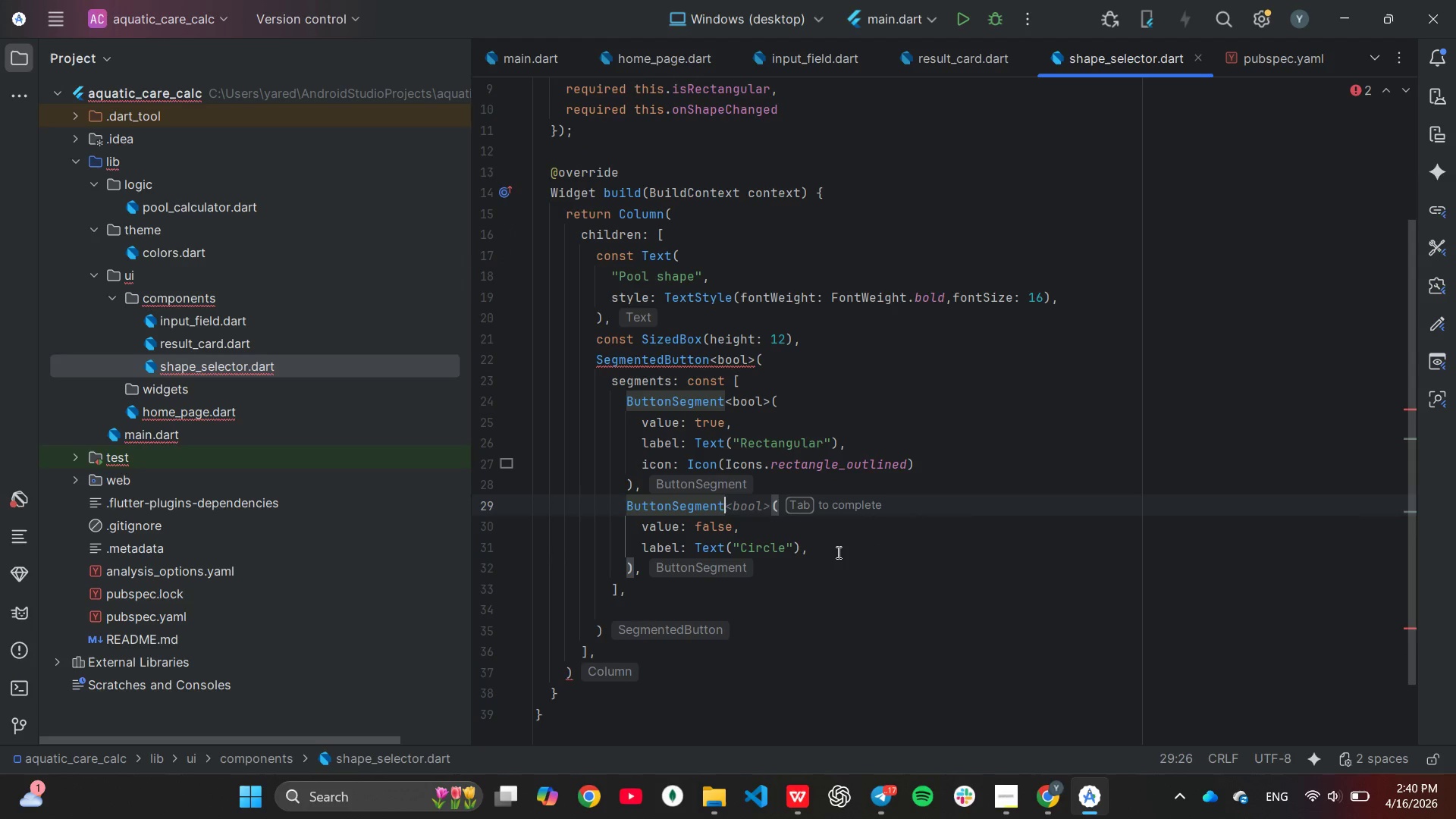 
left_click([784, 543])
 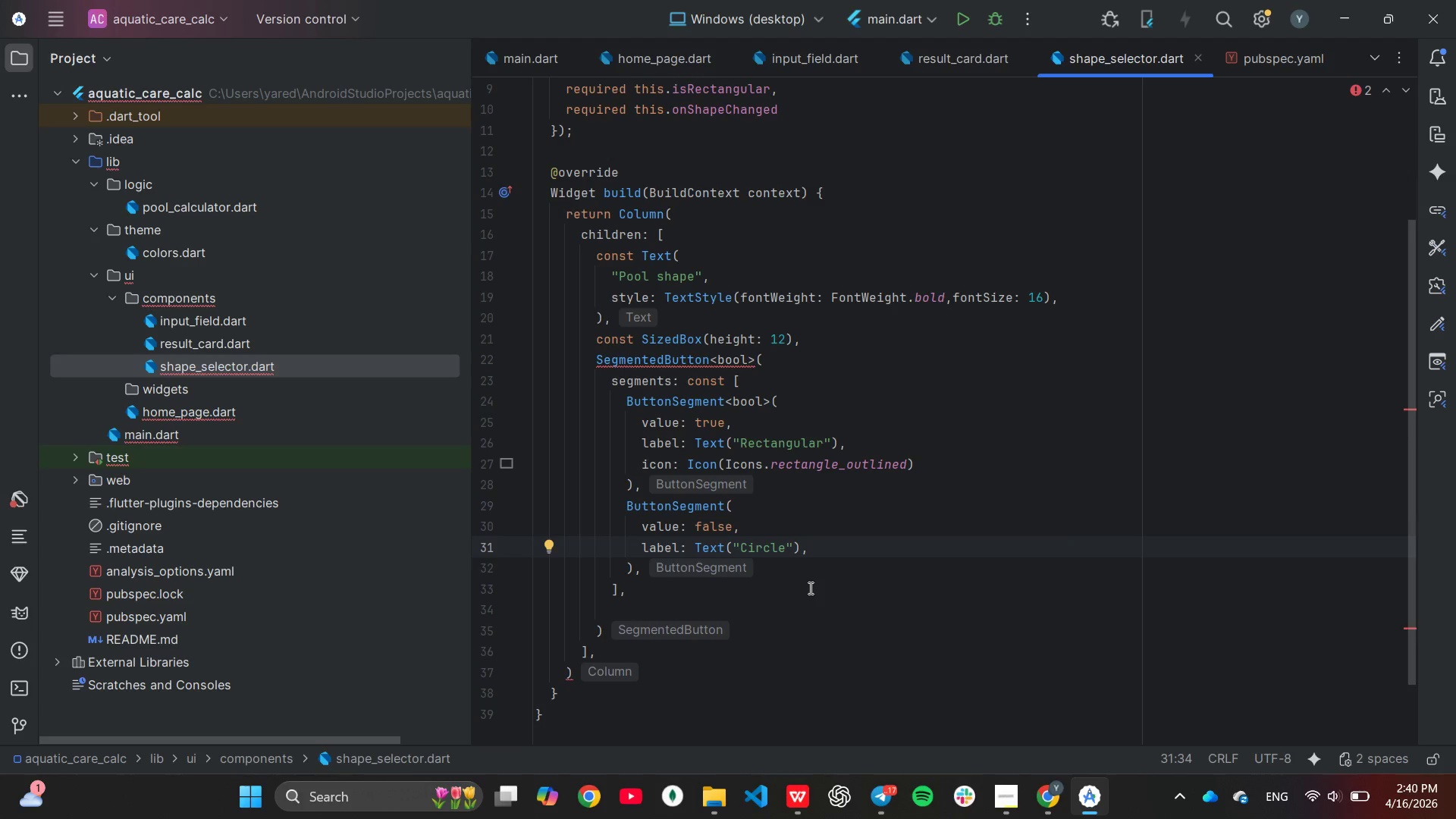 
key(Backspace)
key(Backspace)
type(ular)
 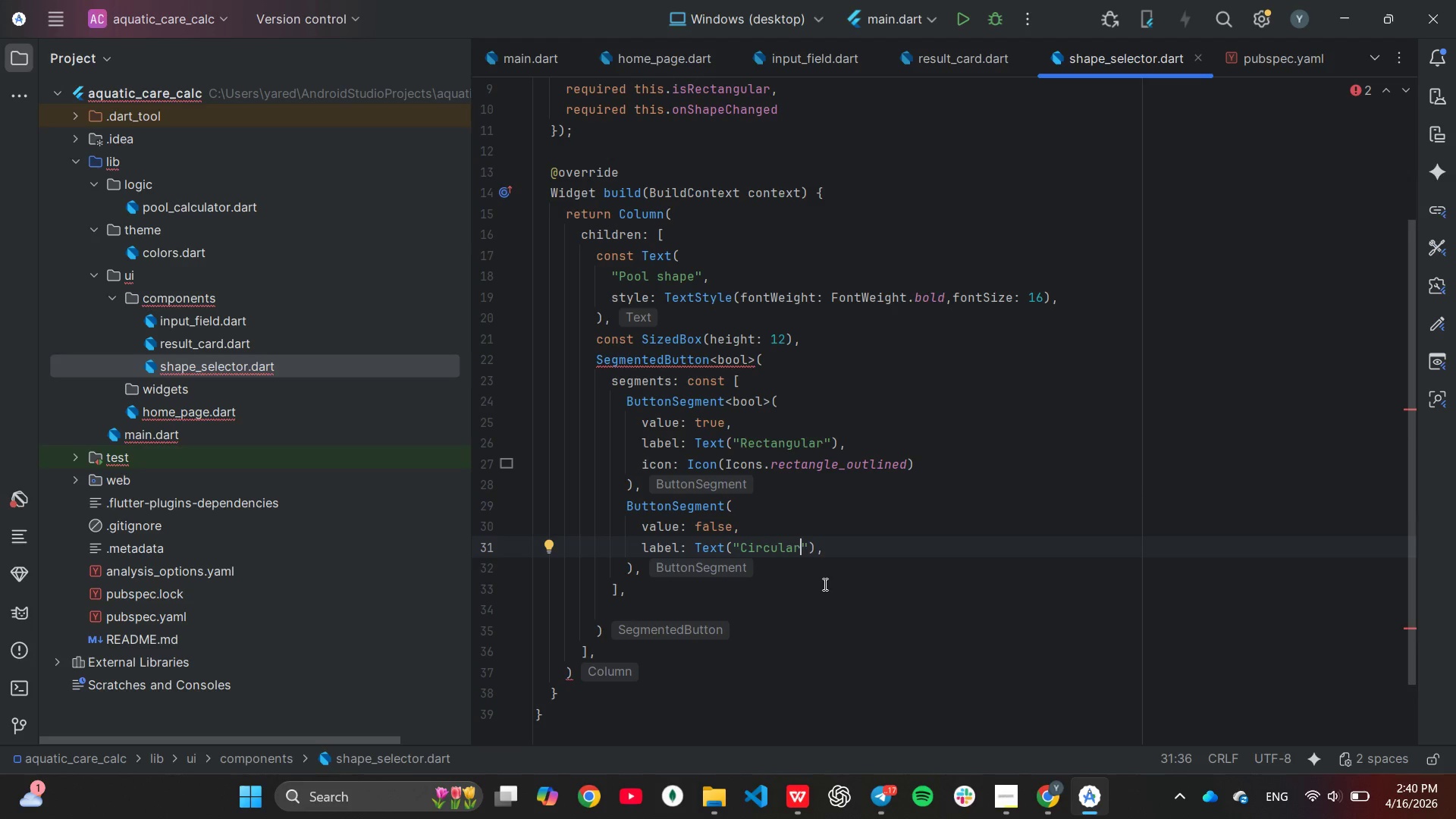 
left_click([823, 551])
 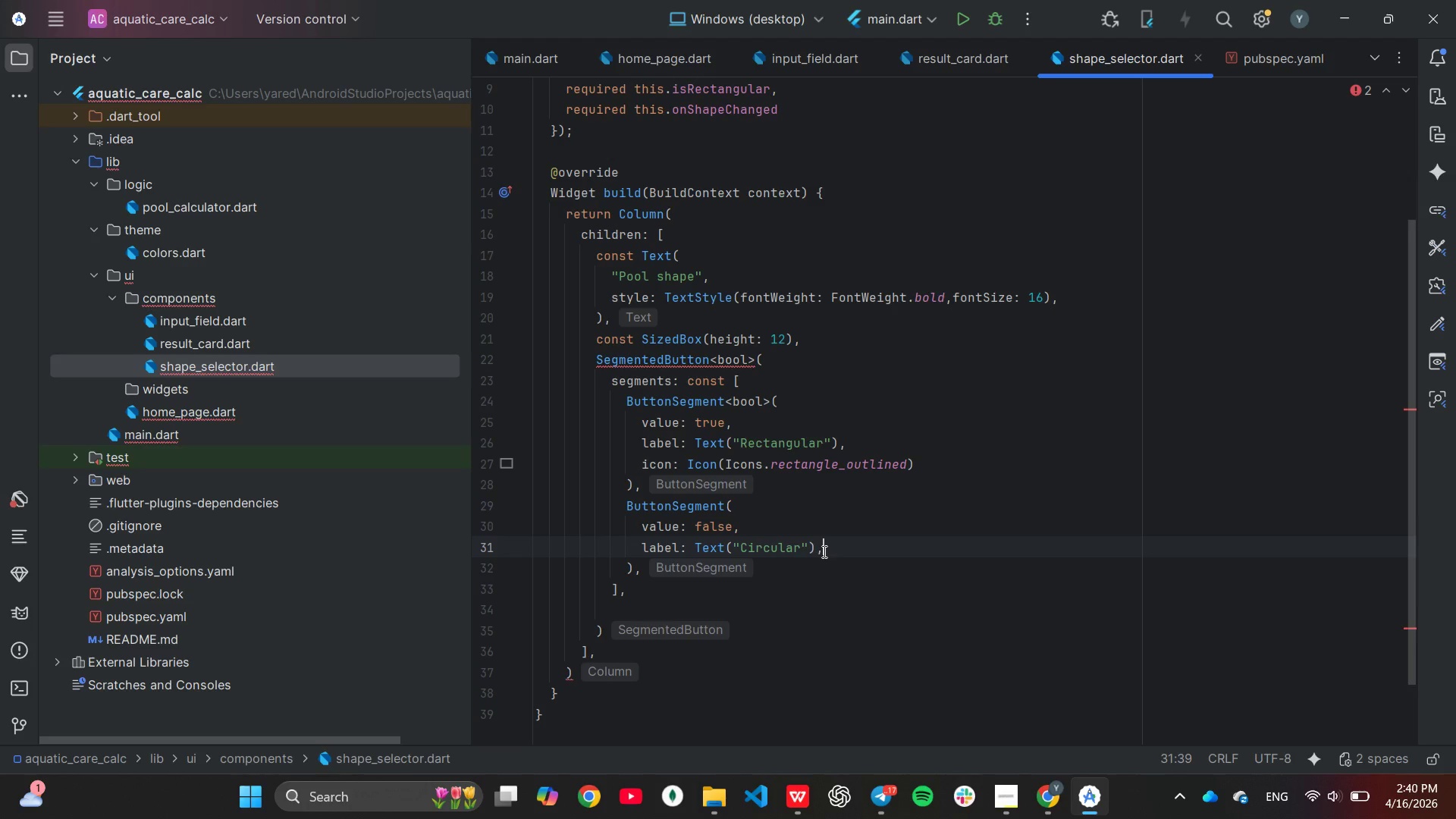 
key(Enter)
 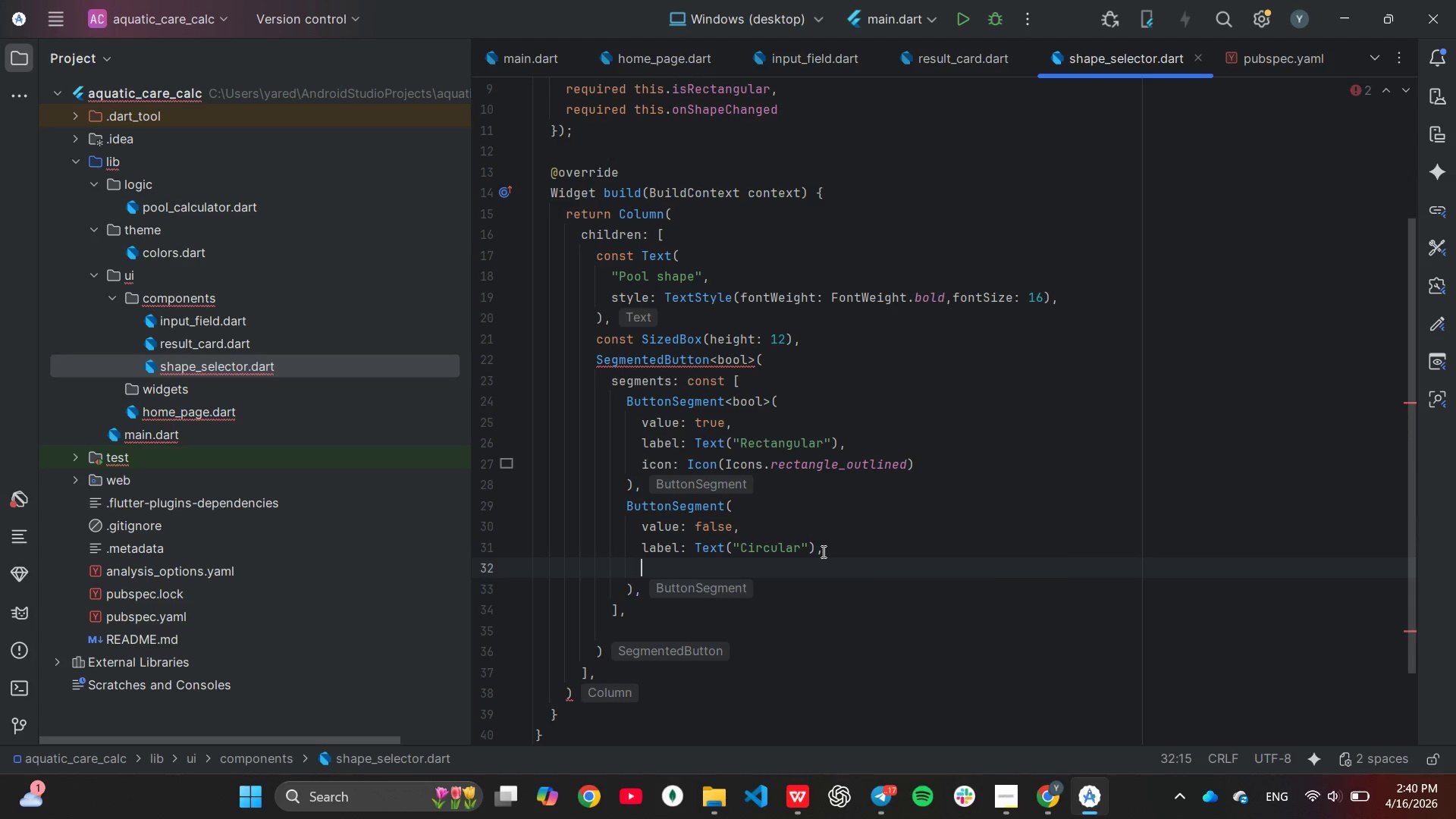 
type(icon)
 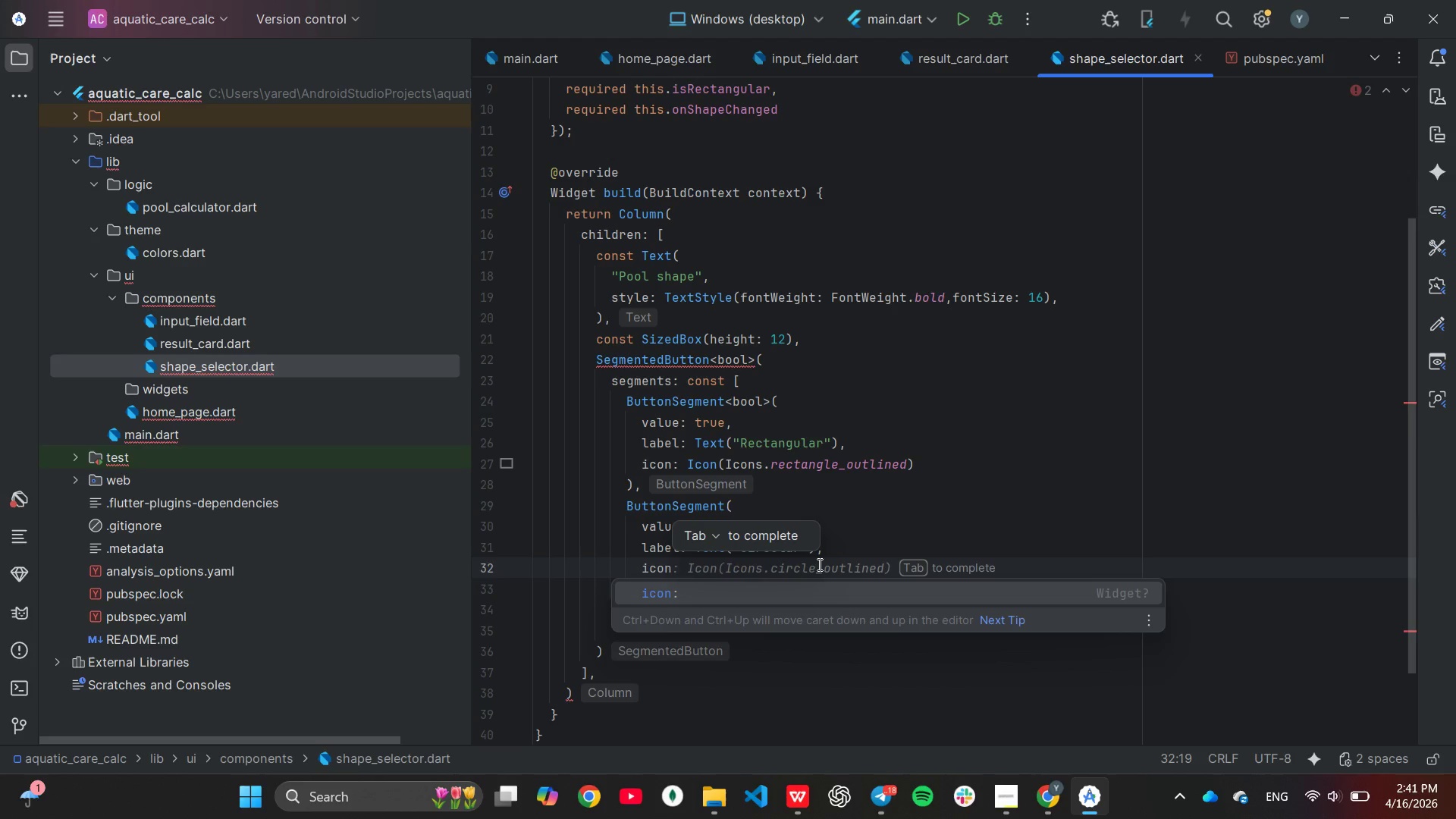 
wait(21.0)
 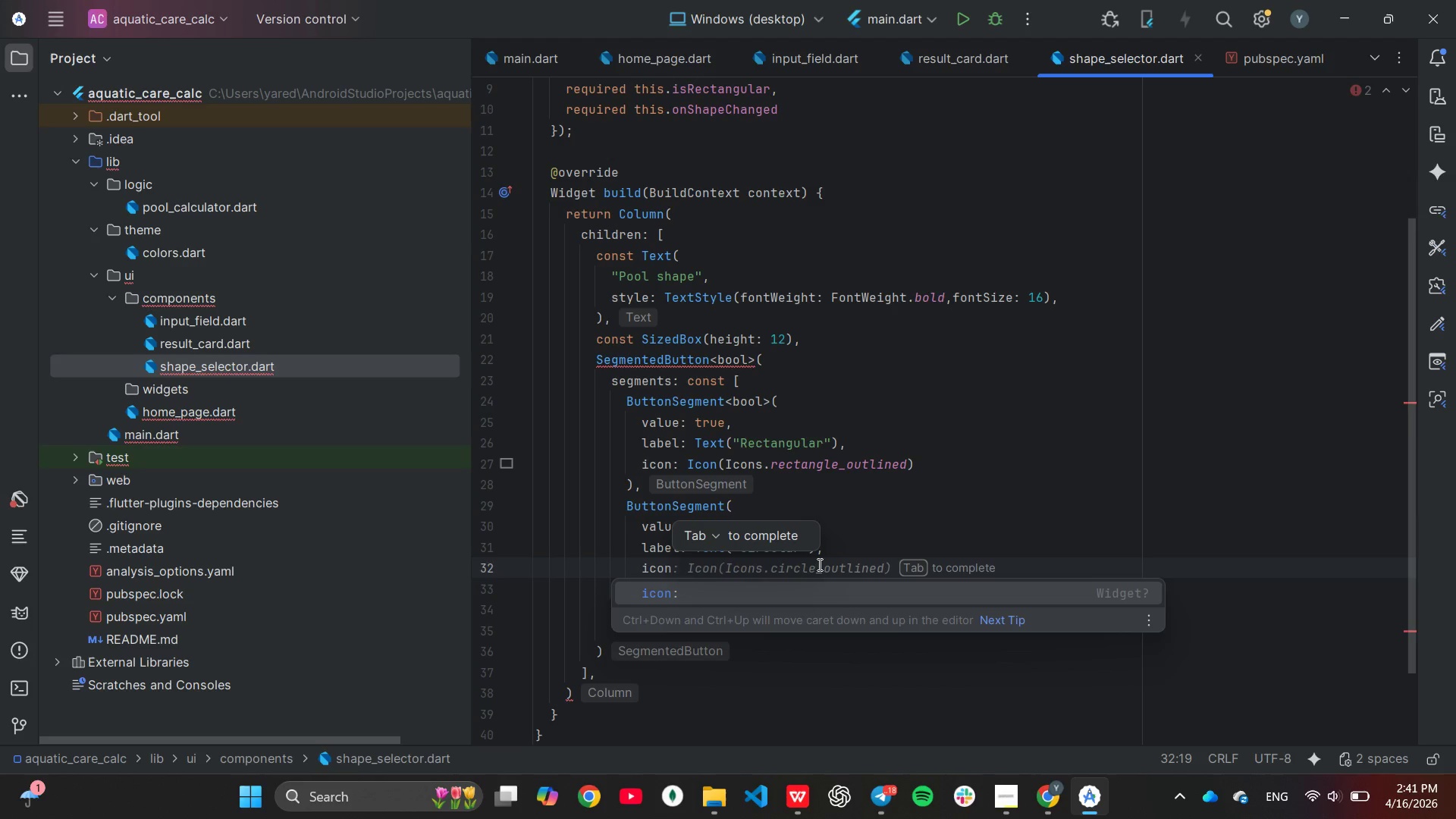 
key(Tab)
 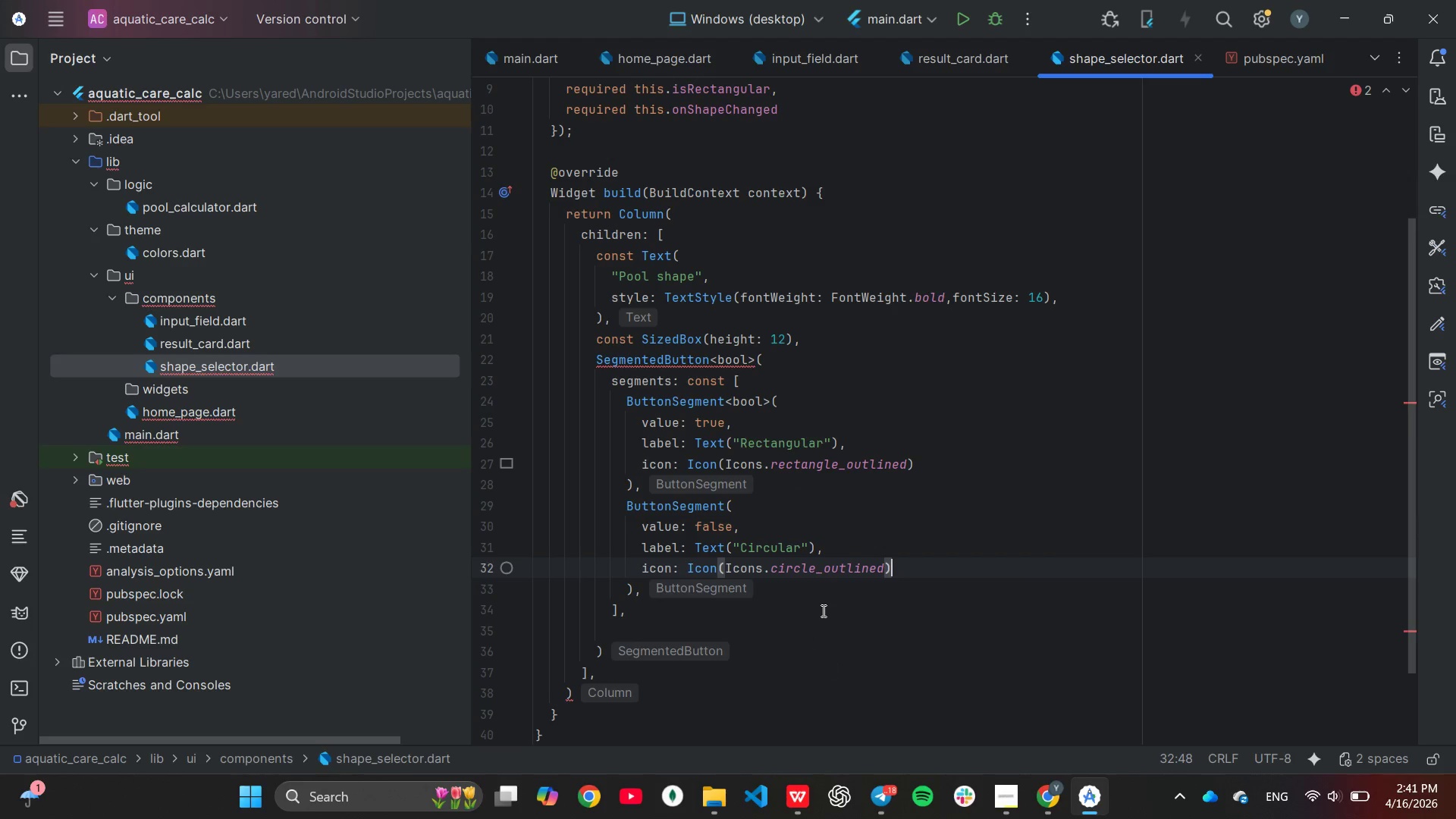 
wait(9.83)
 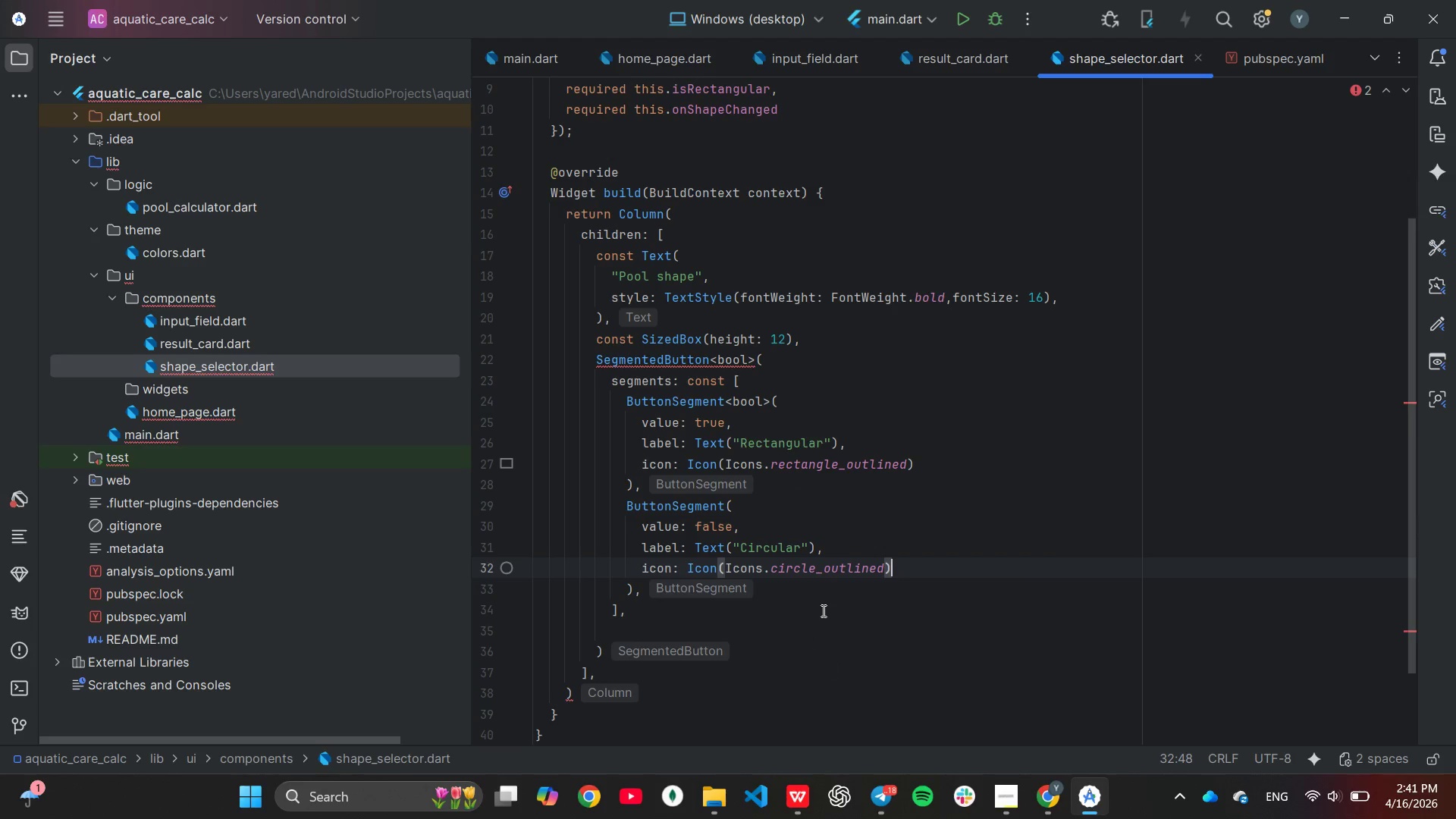 
left_click([854, 595])
 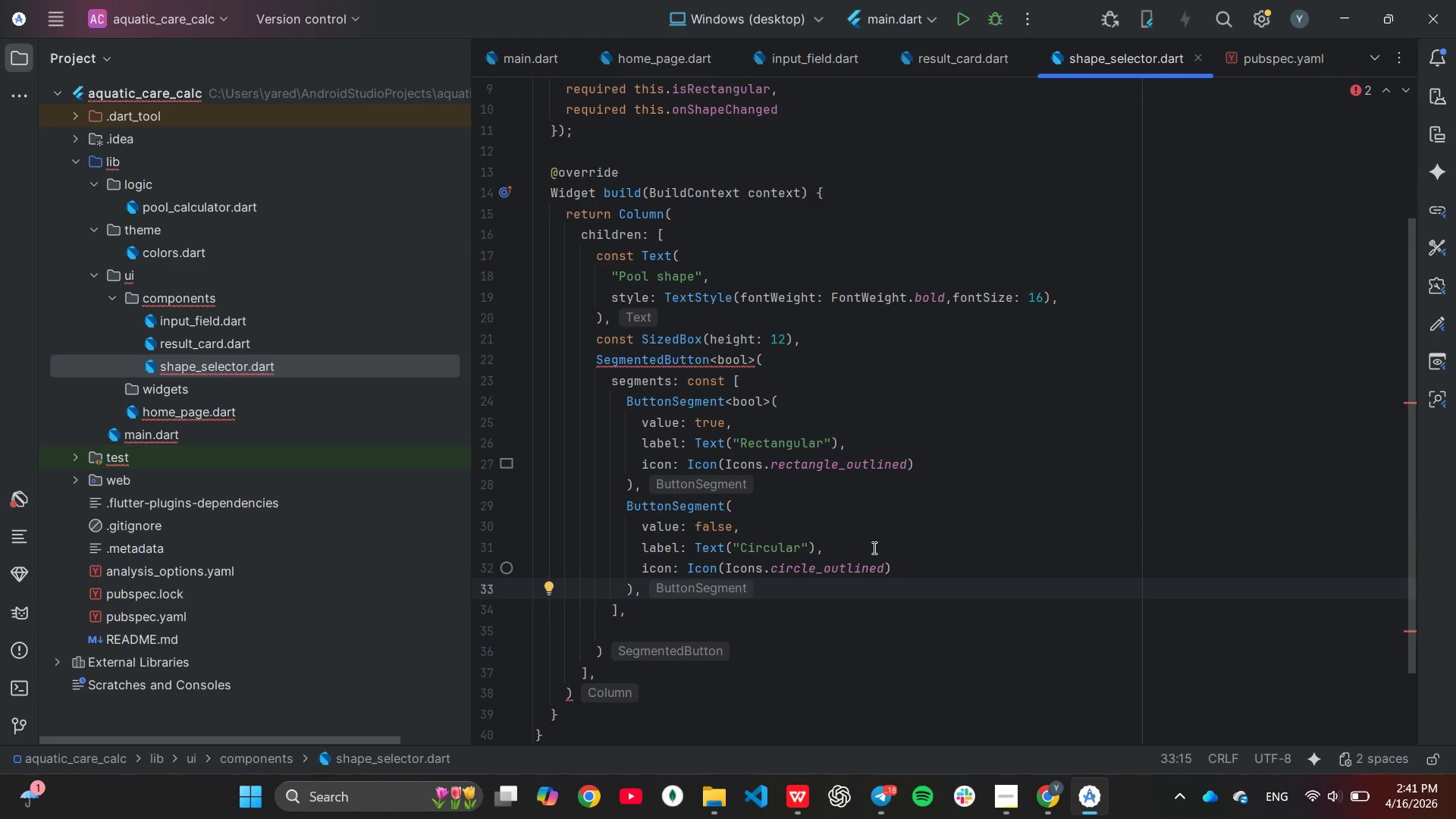 
wait(12.7)
 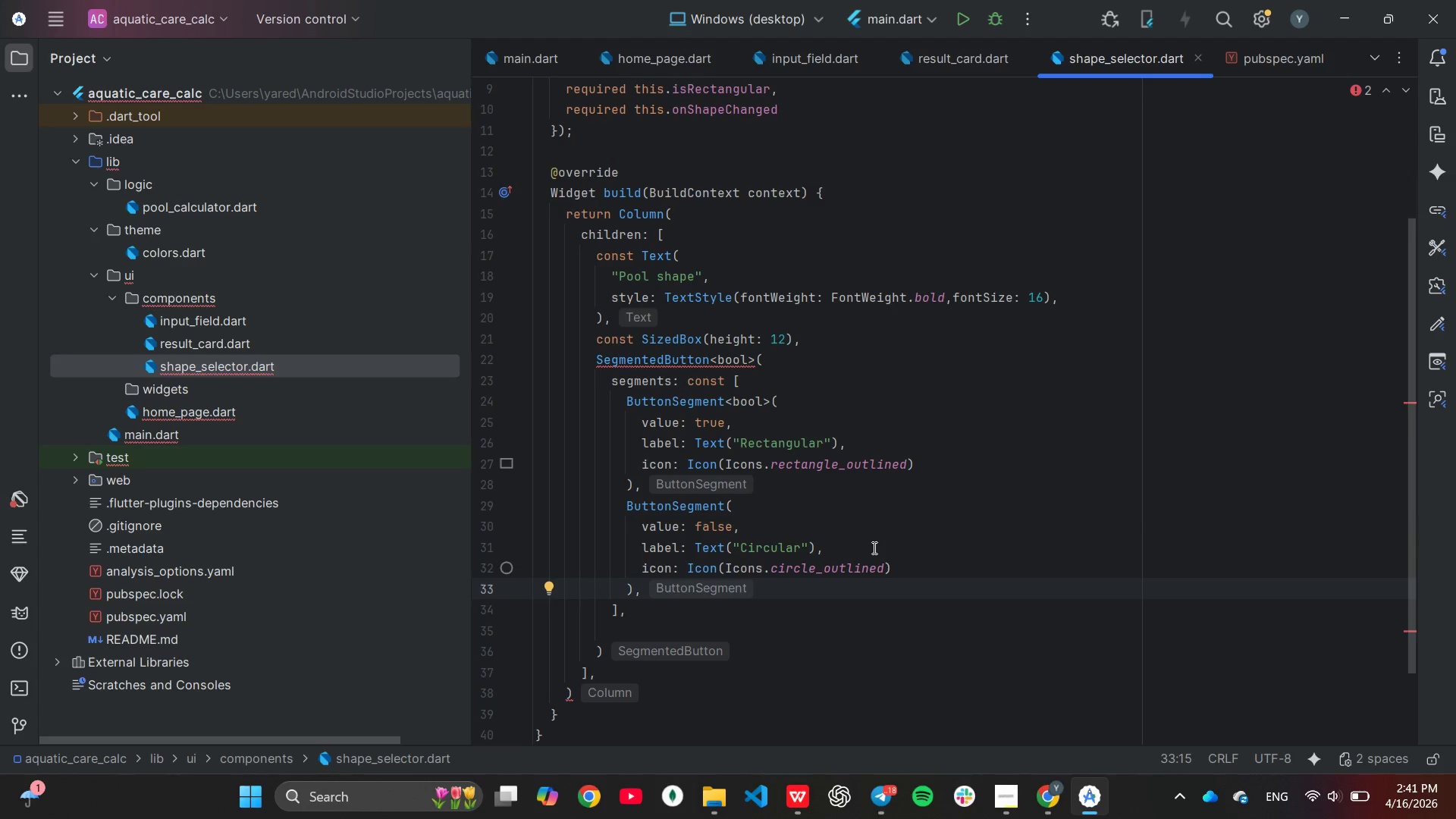 
left_click([687, 633])
 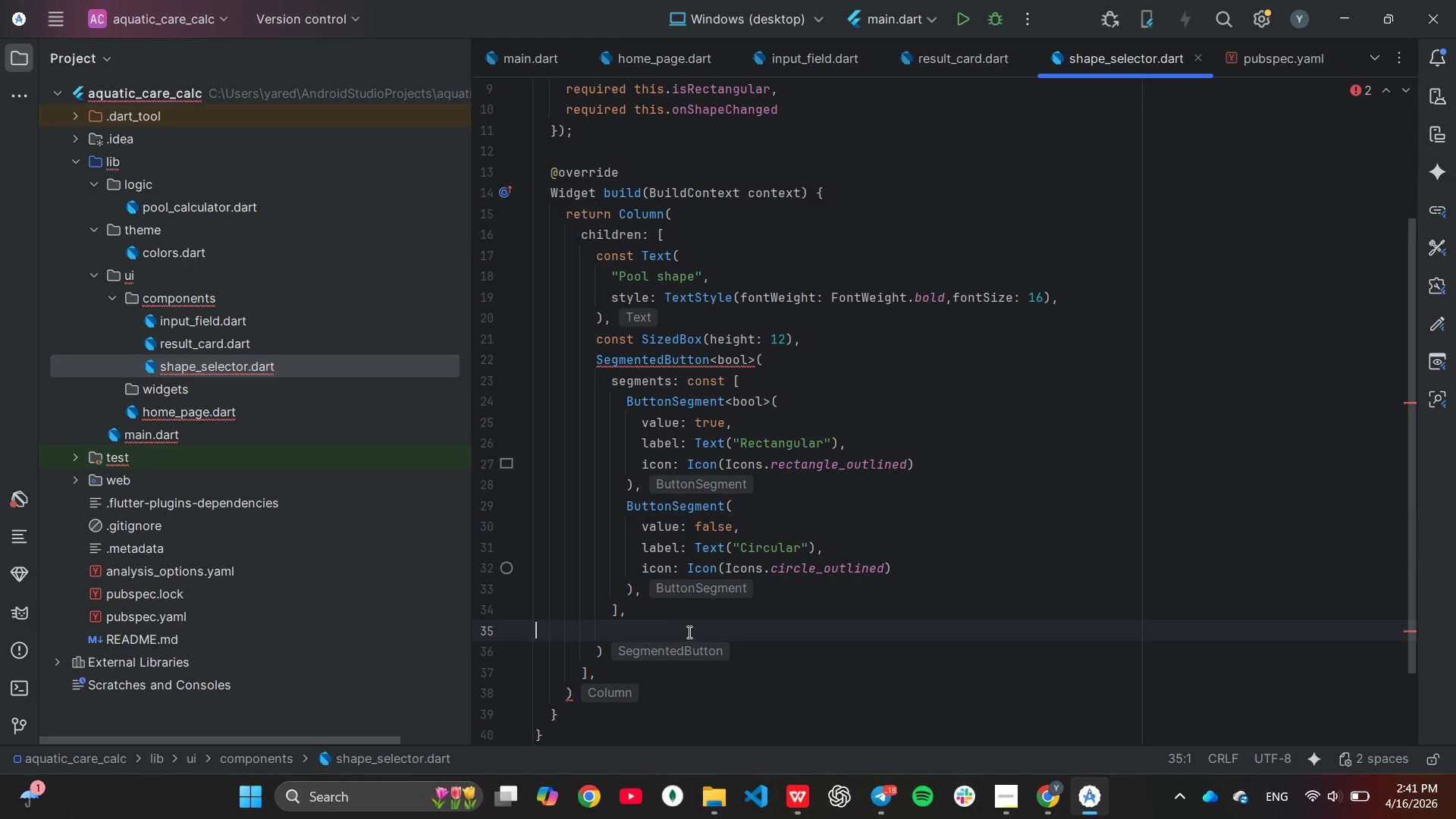 
key(Tab)
key(Tab)
key(Tab)
key(Tab)
key(Tab)
type(sele)
 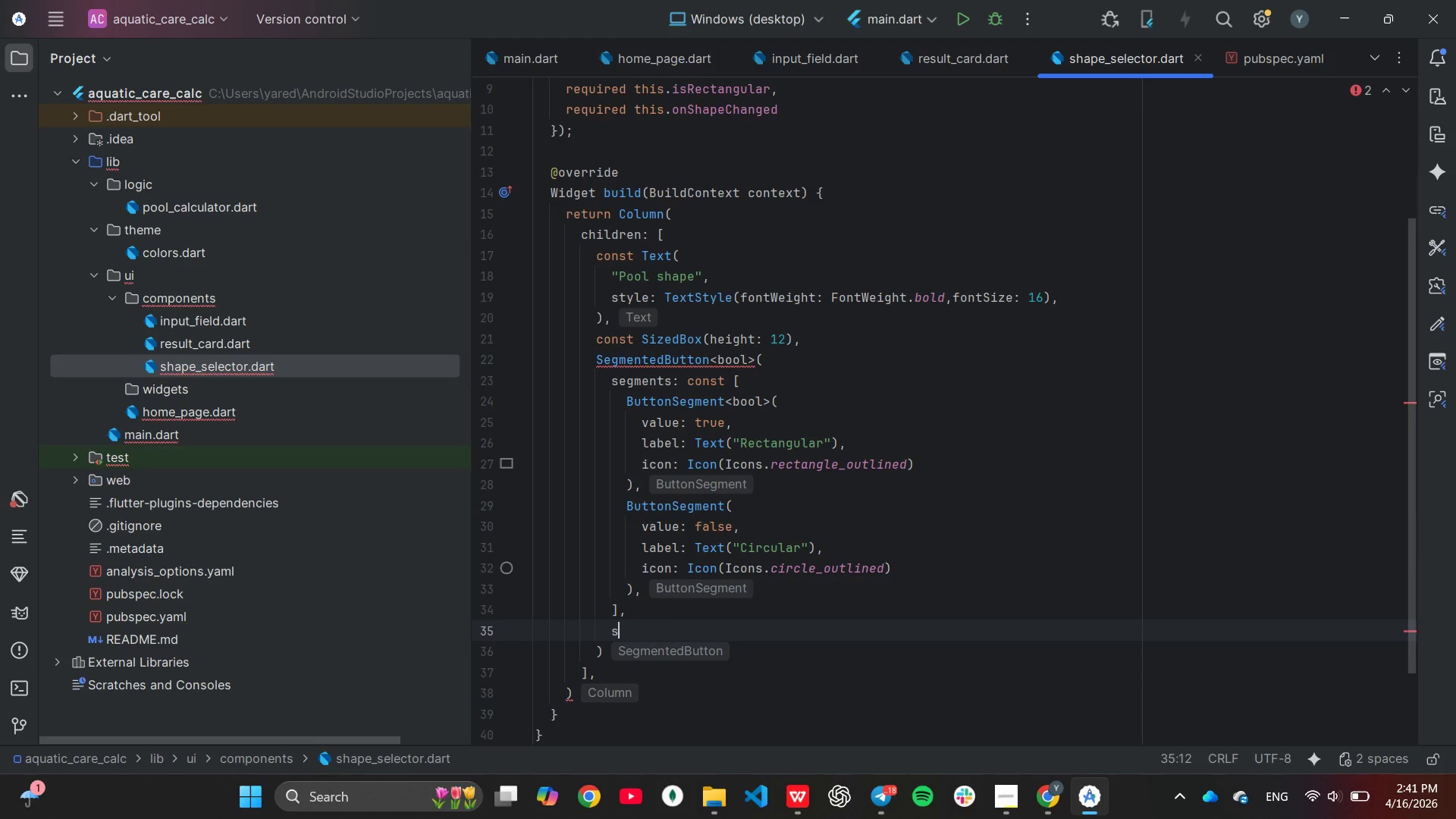 
key(Enter)
 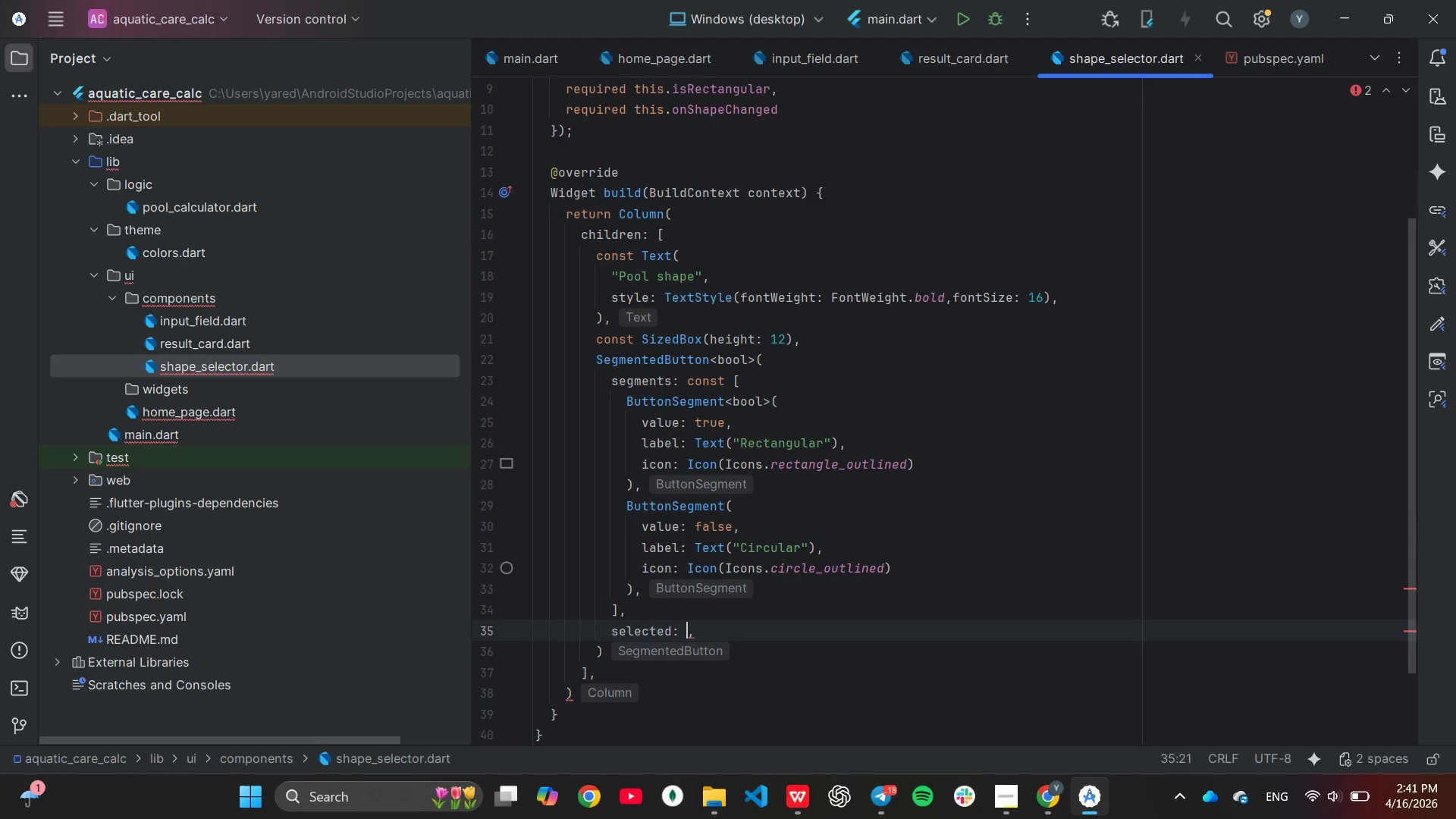 
key(Shift+9)
 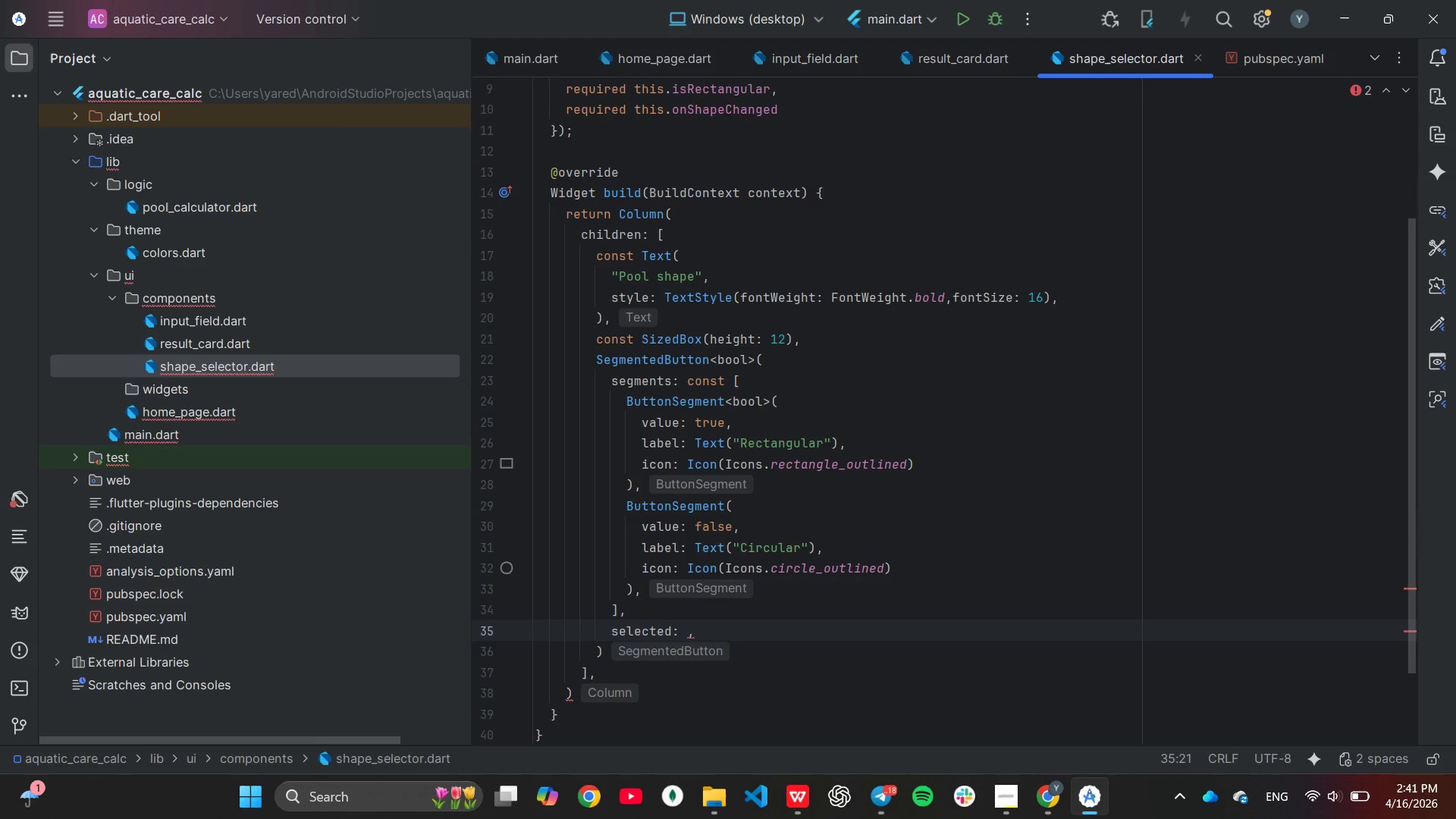 
key(Backspace)
 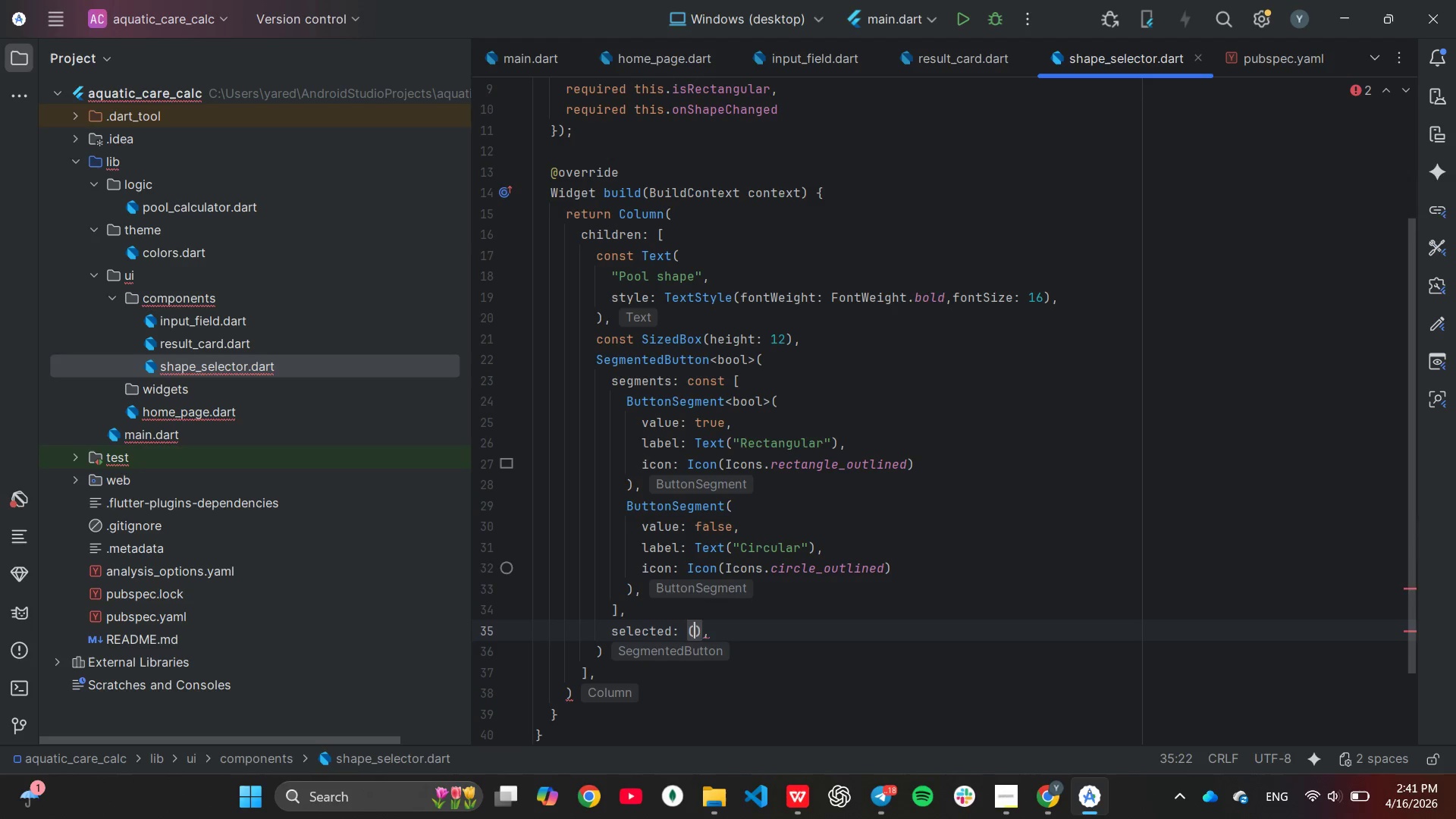 
key(Shift+ShiftLeft)
 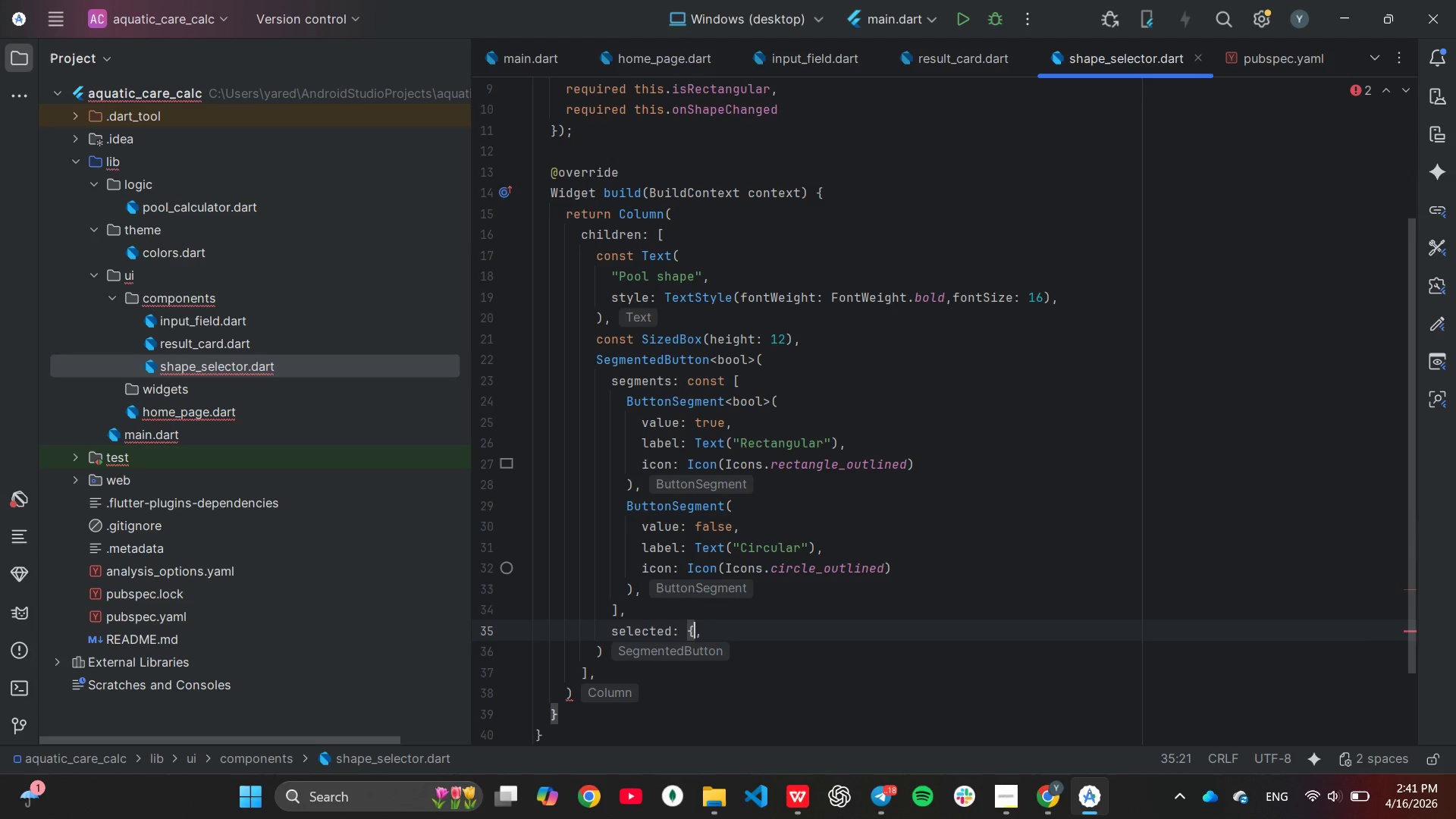 
key(Shift+BracketLeft)
 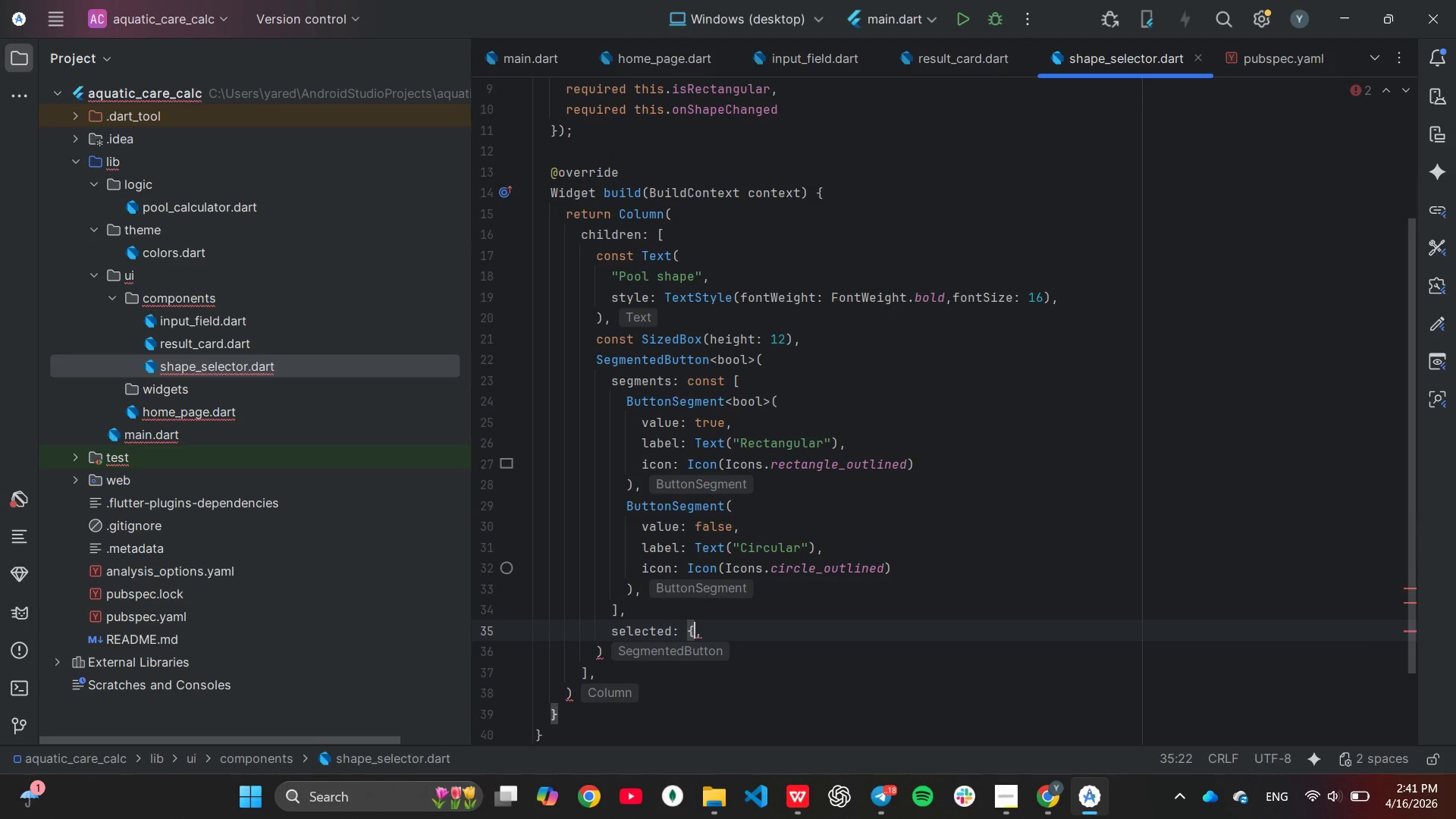 
key(Shift+ShiftLeft)
 